 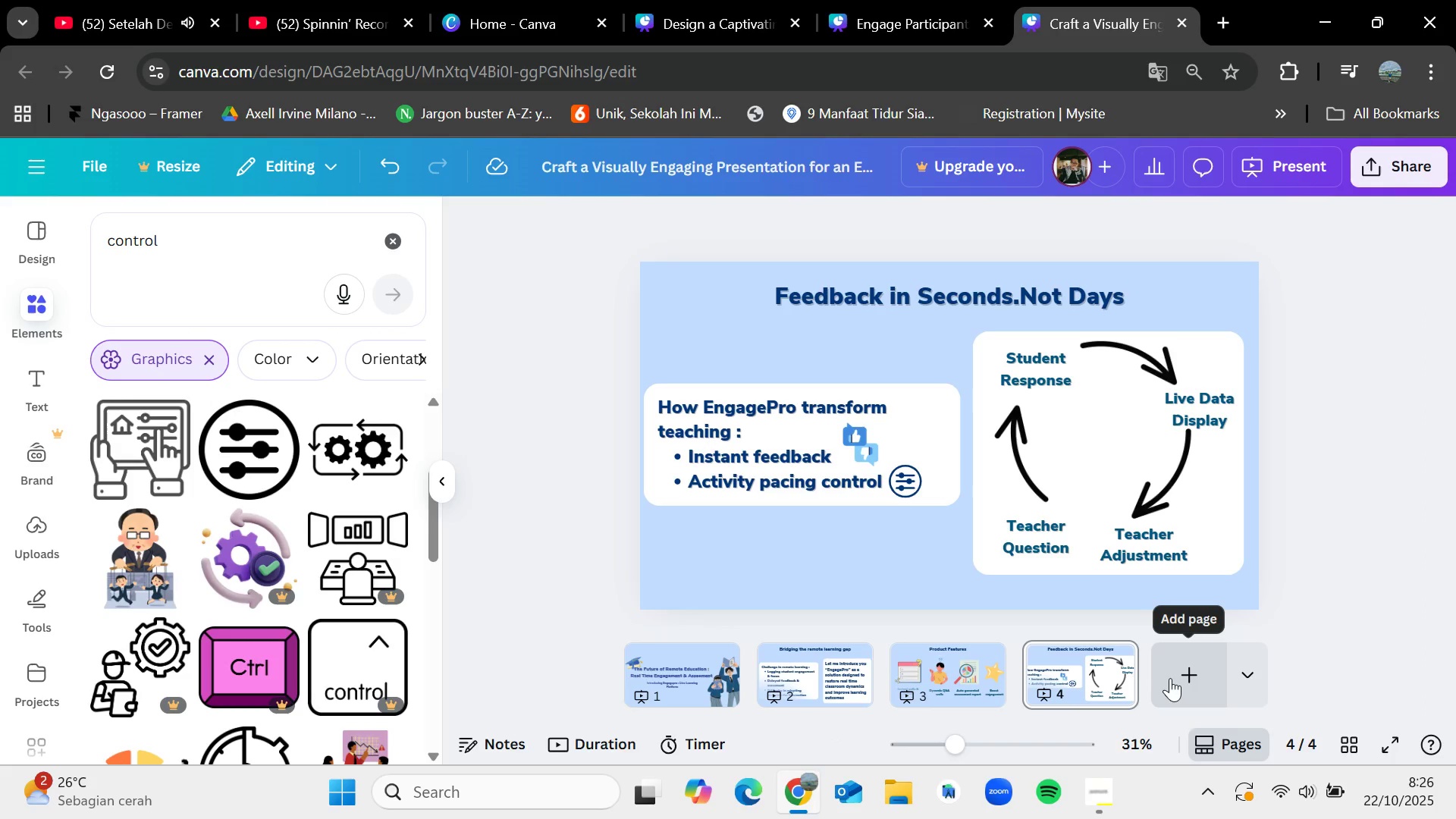 
left_click([1170, 678])
 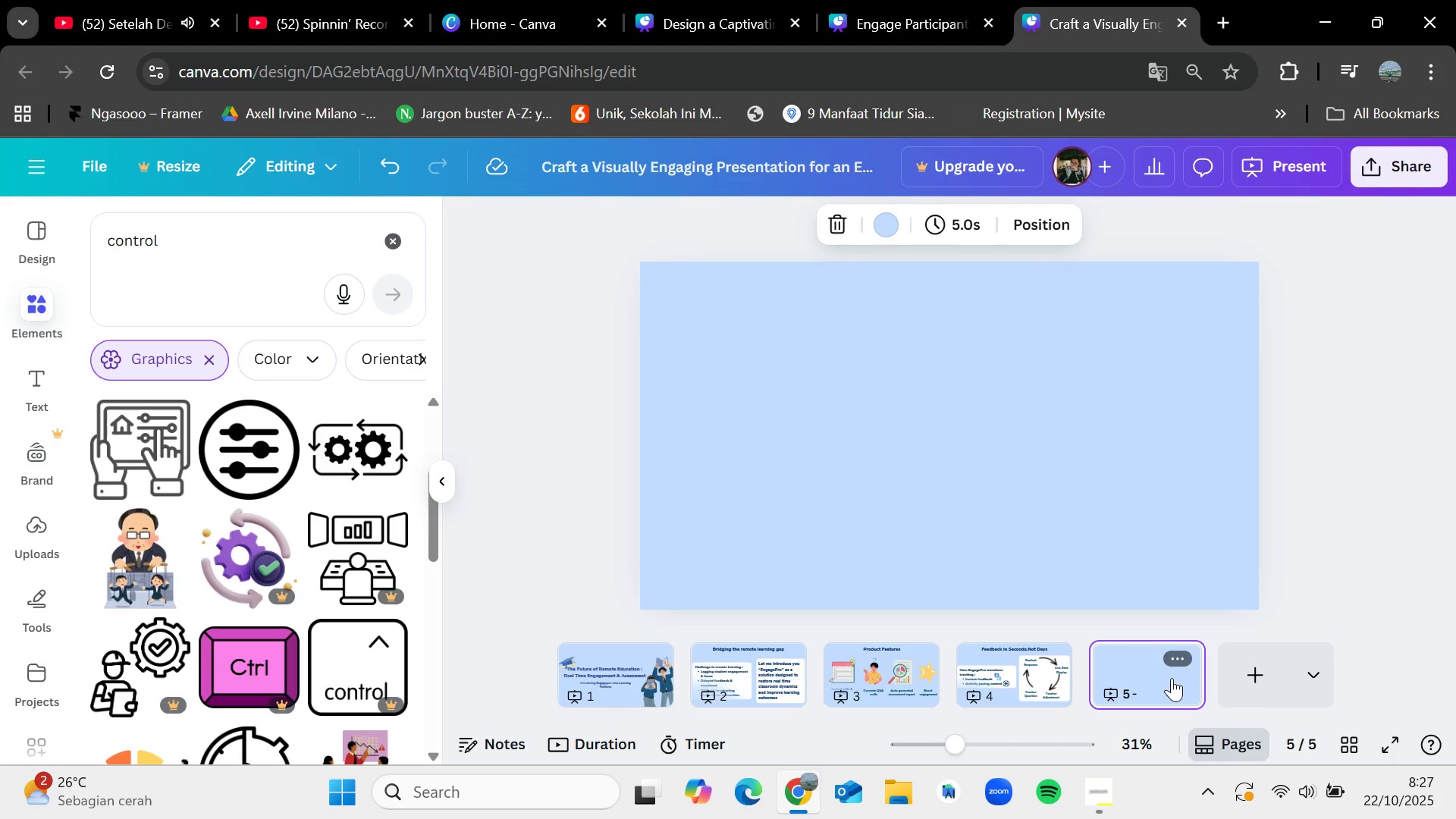 
wait(16.01)
 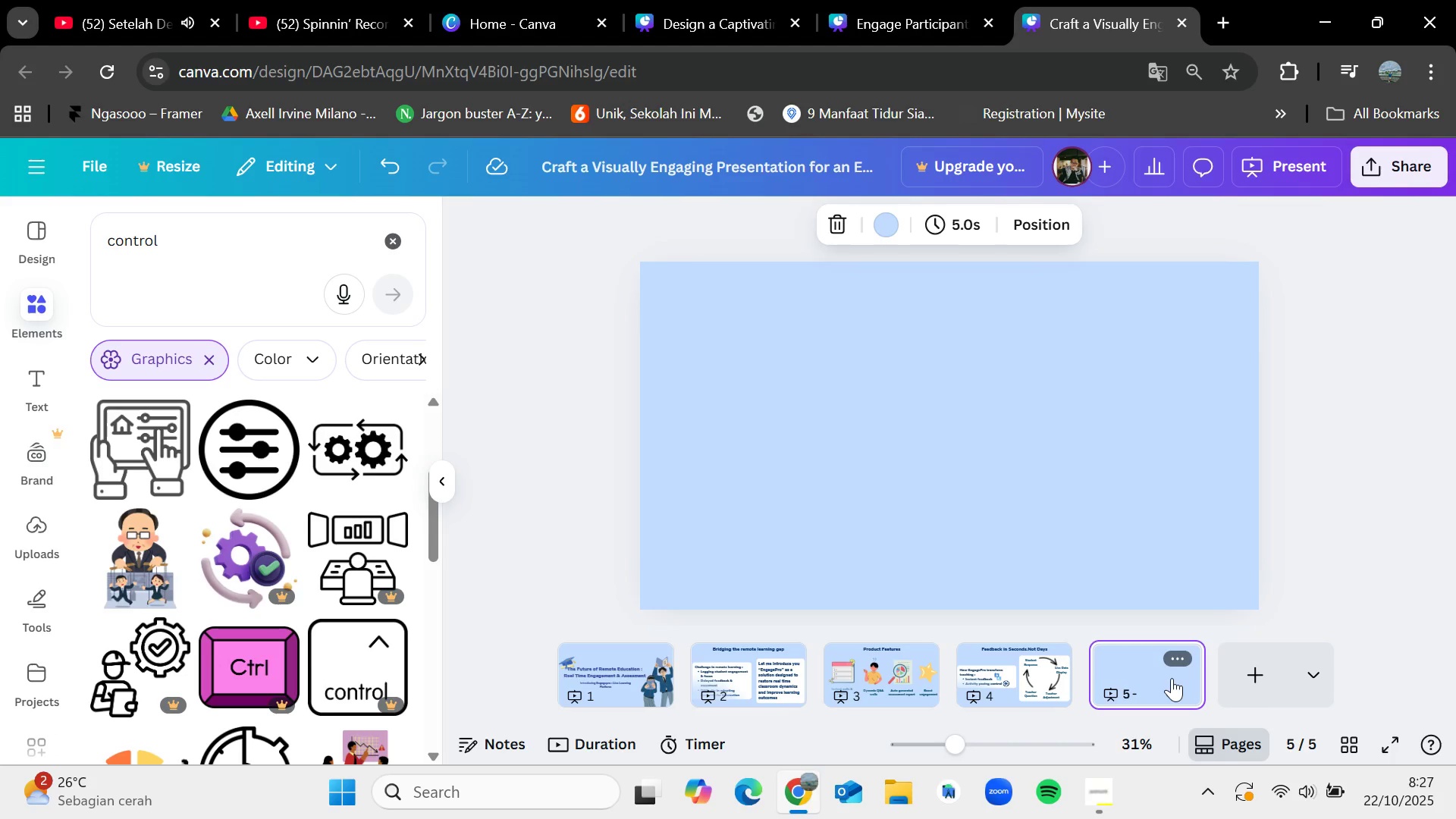 
left_click([1017, 672])
 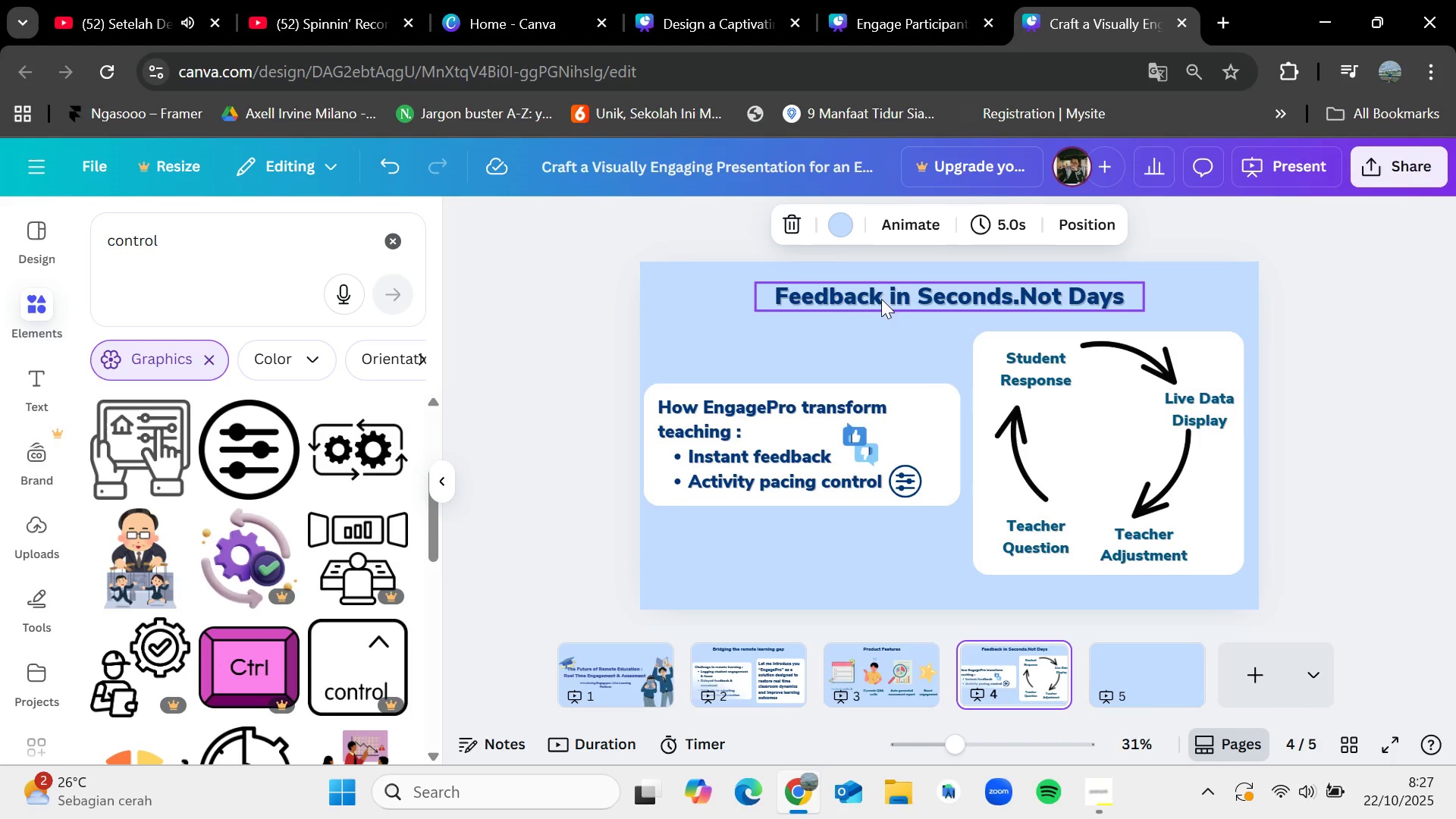 
left_click([882, 292])
 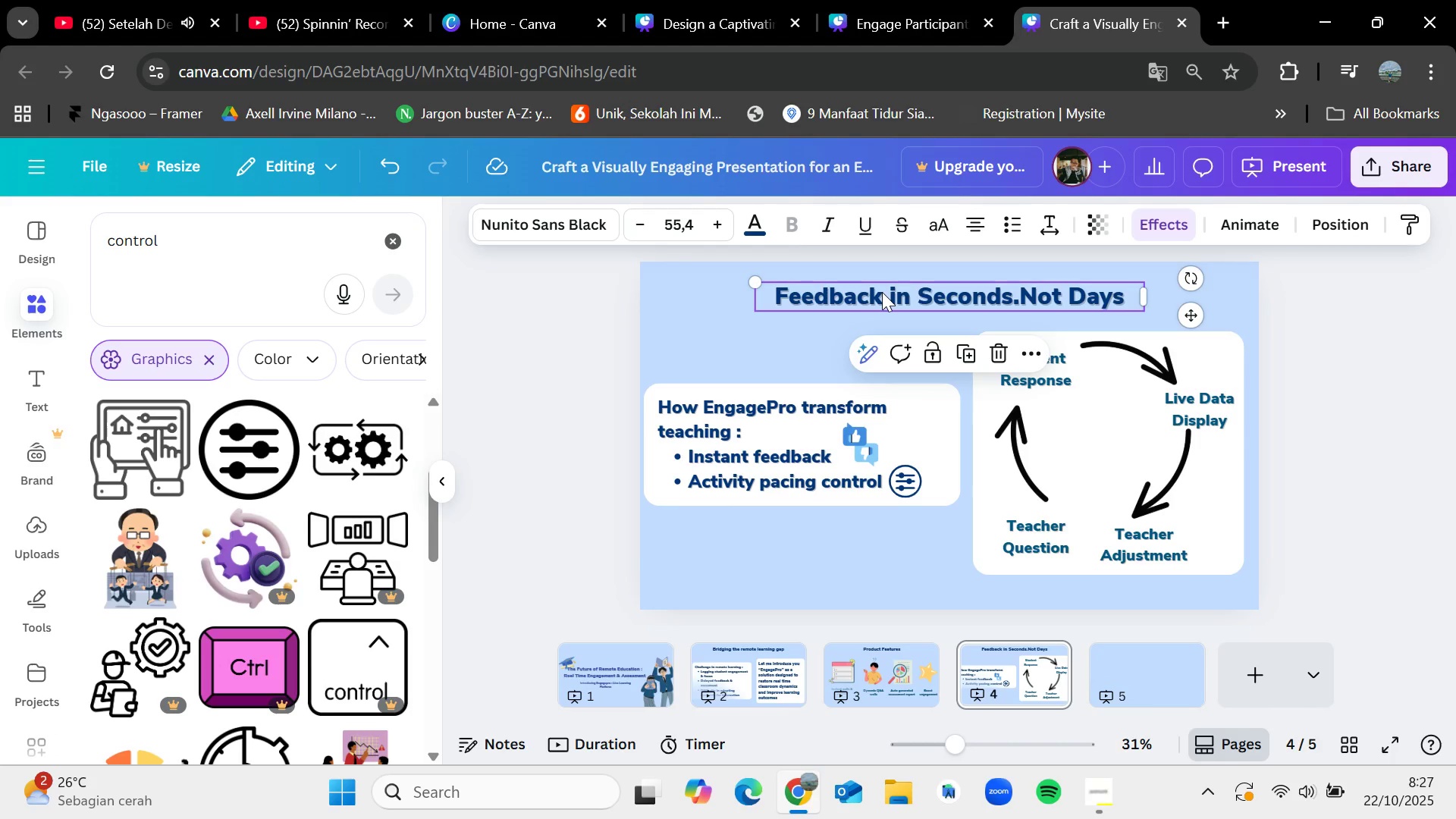 
key(Control+C)
 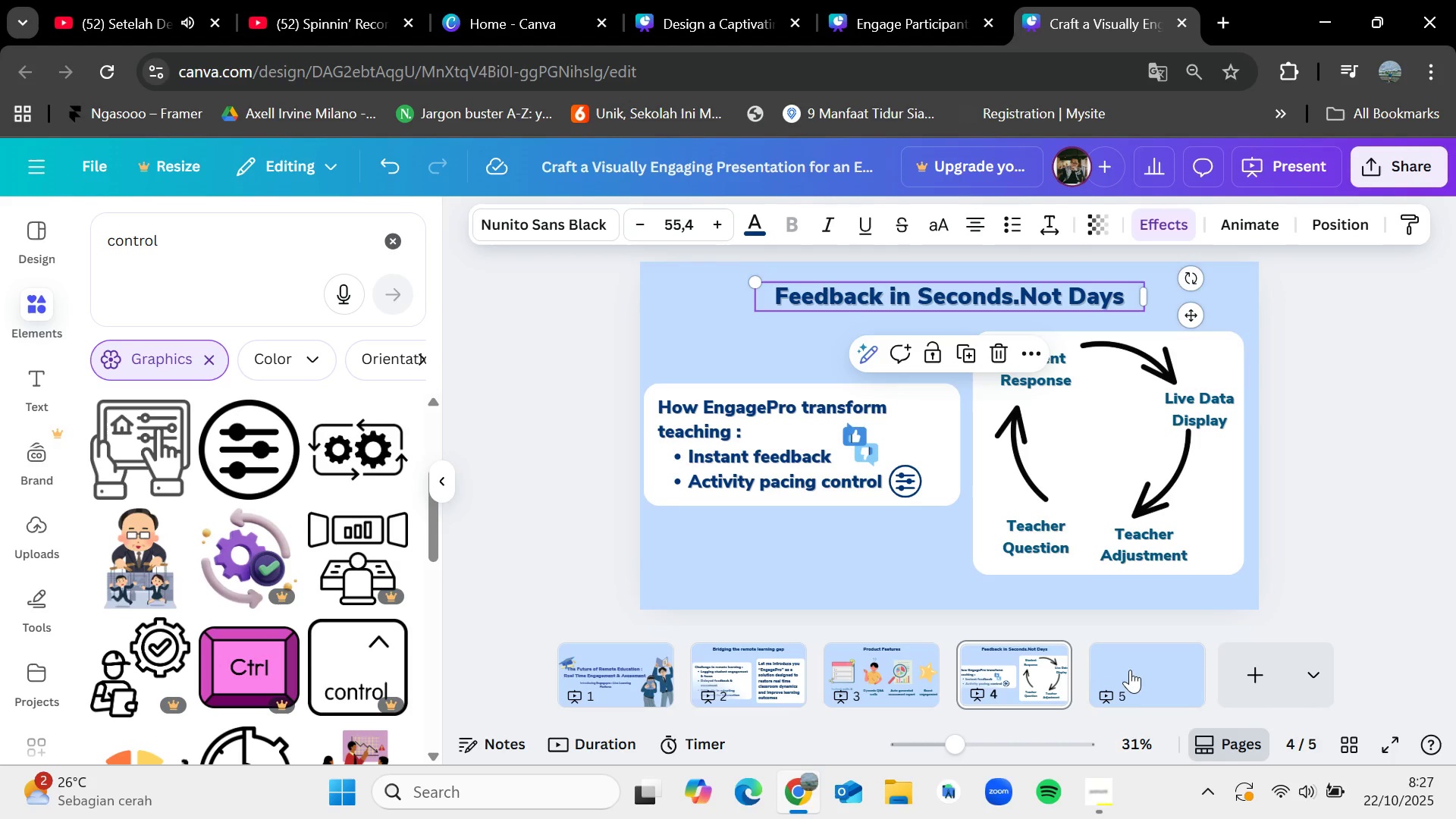 
left_click([1141, 681])
 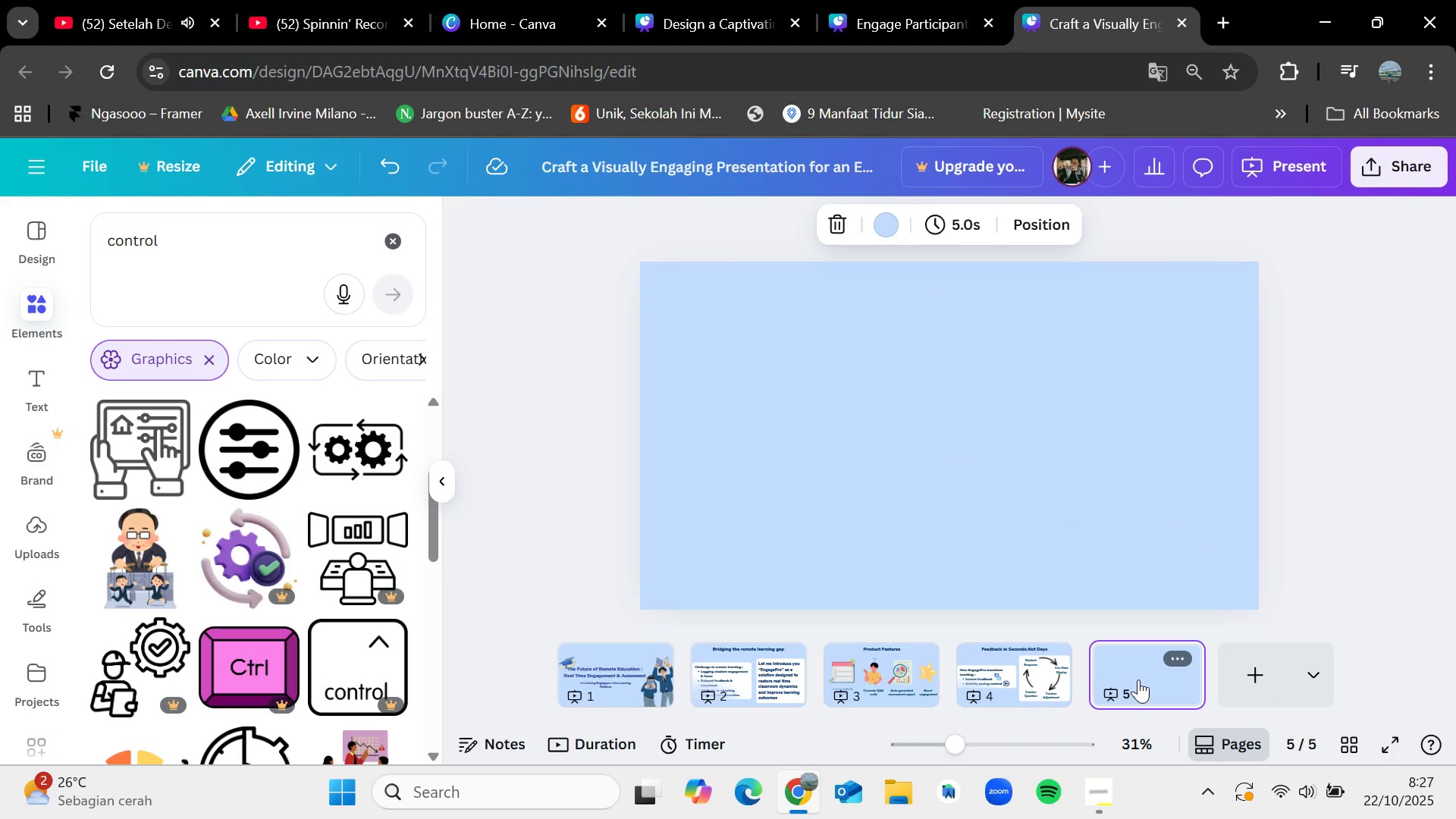 
key(Control+V)
 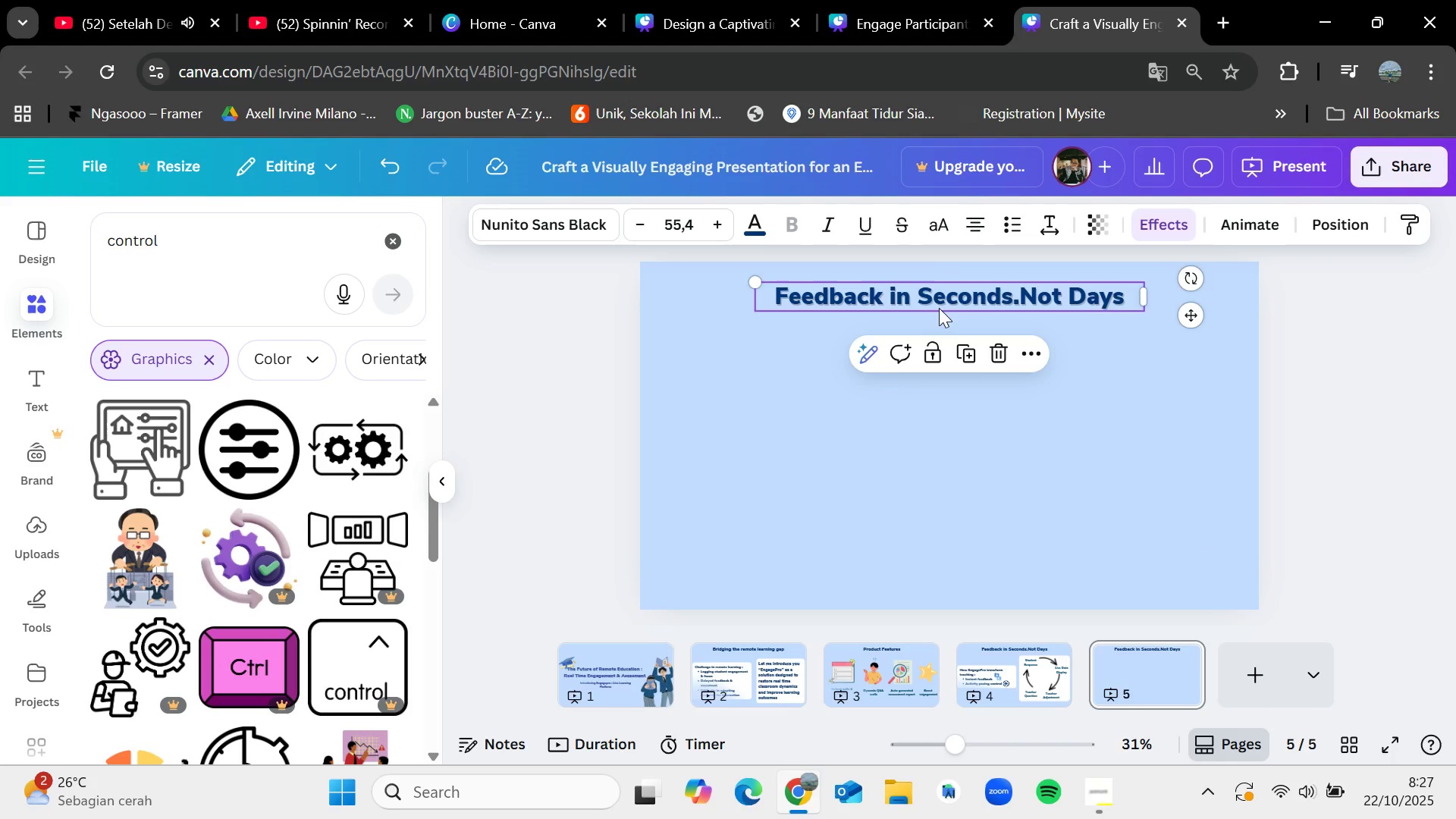 
double_click([939, 306])
 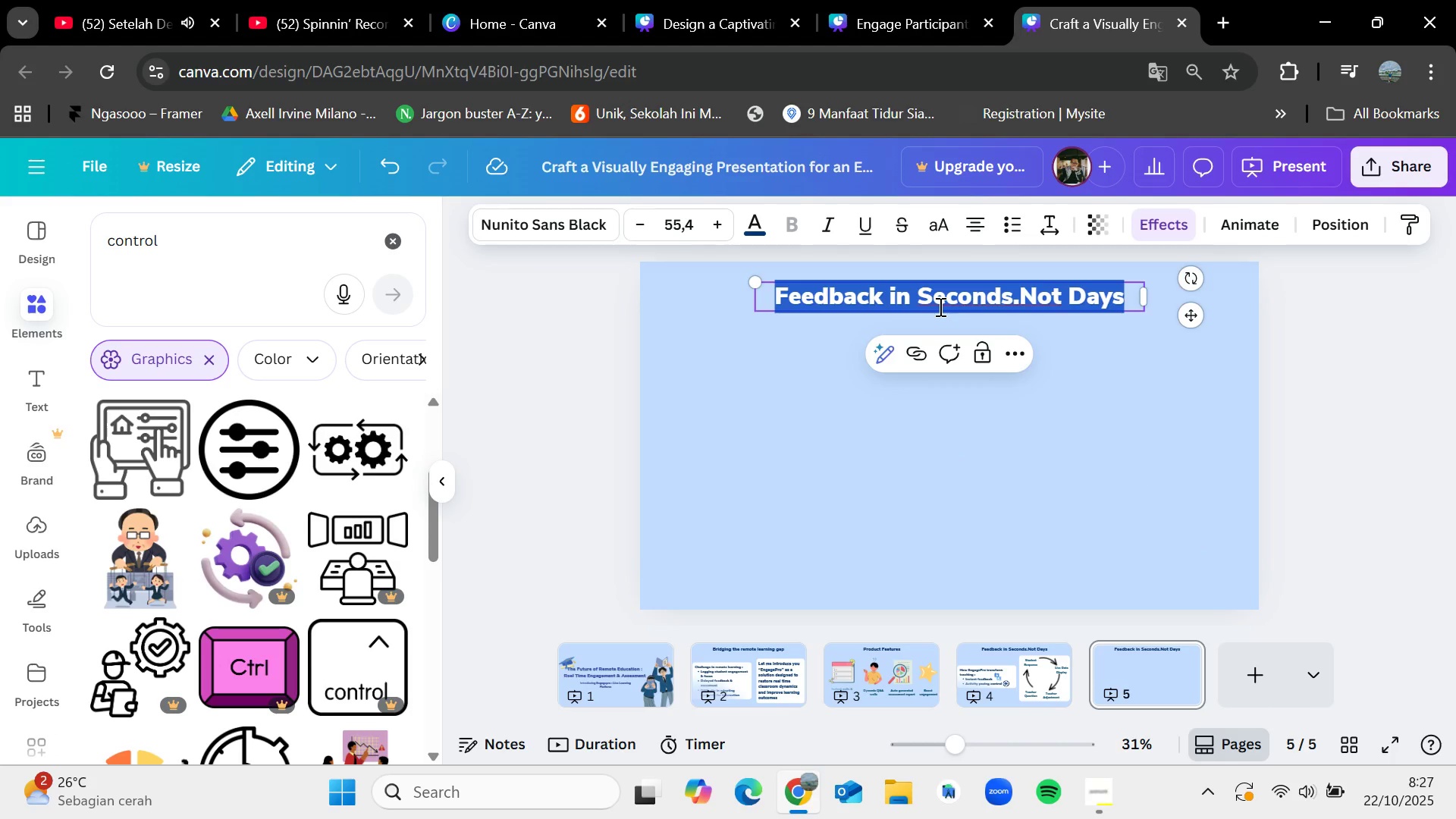 
key(Backspace)
type(Seams)
 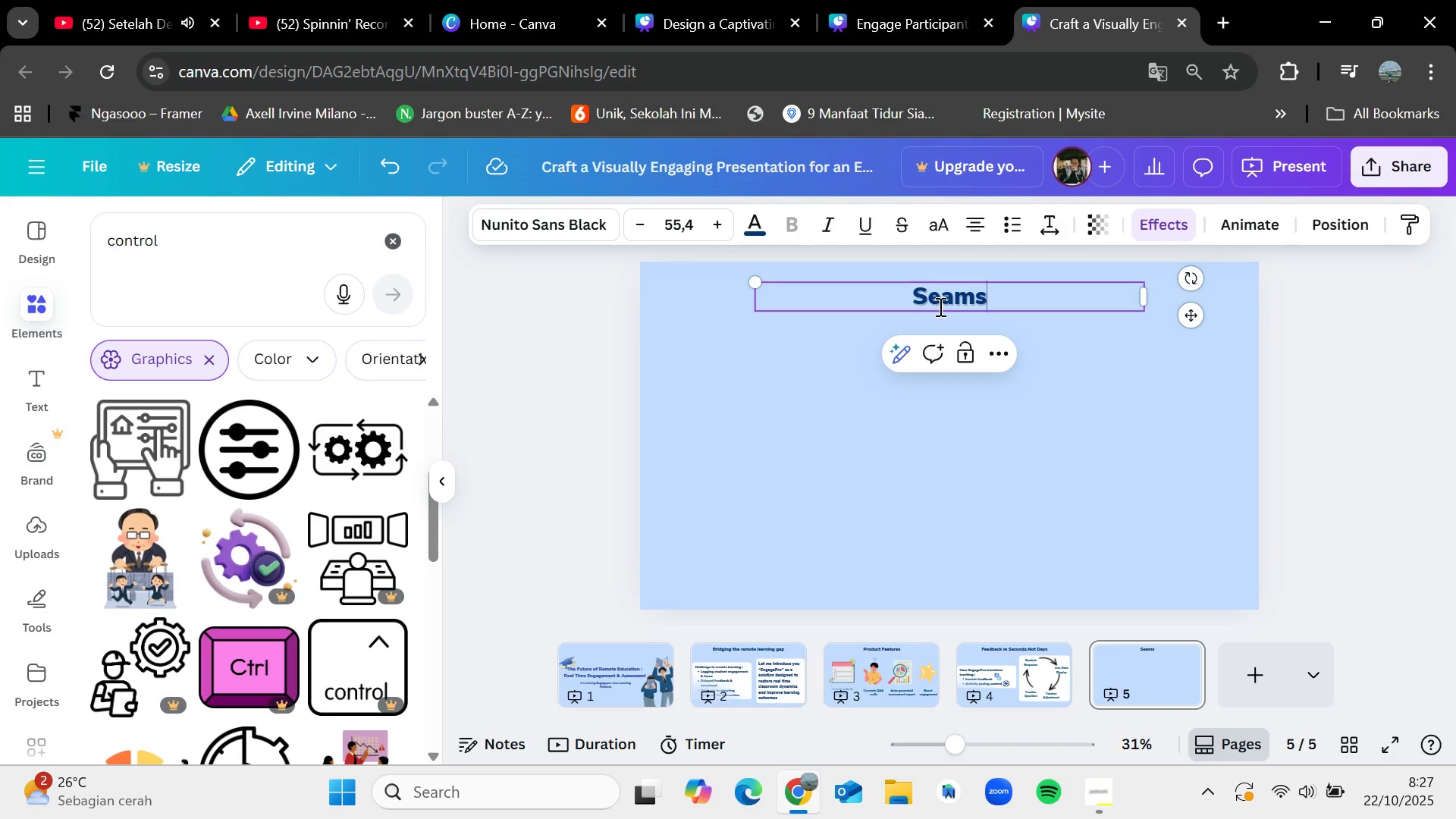 
type(lessly)
 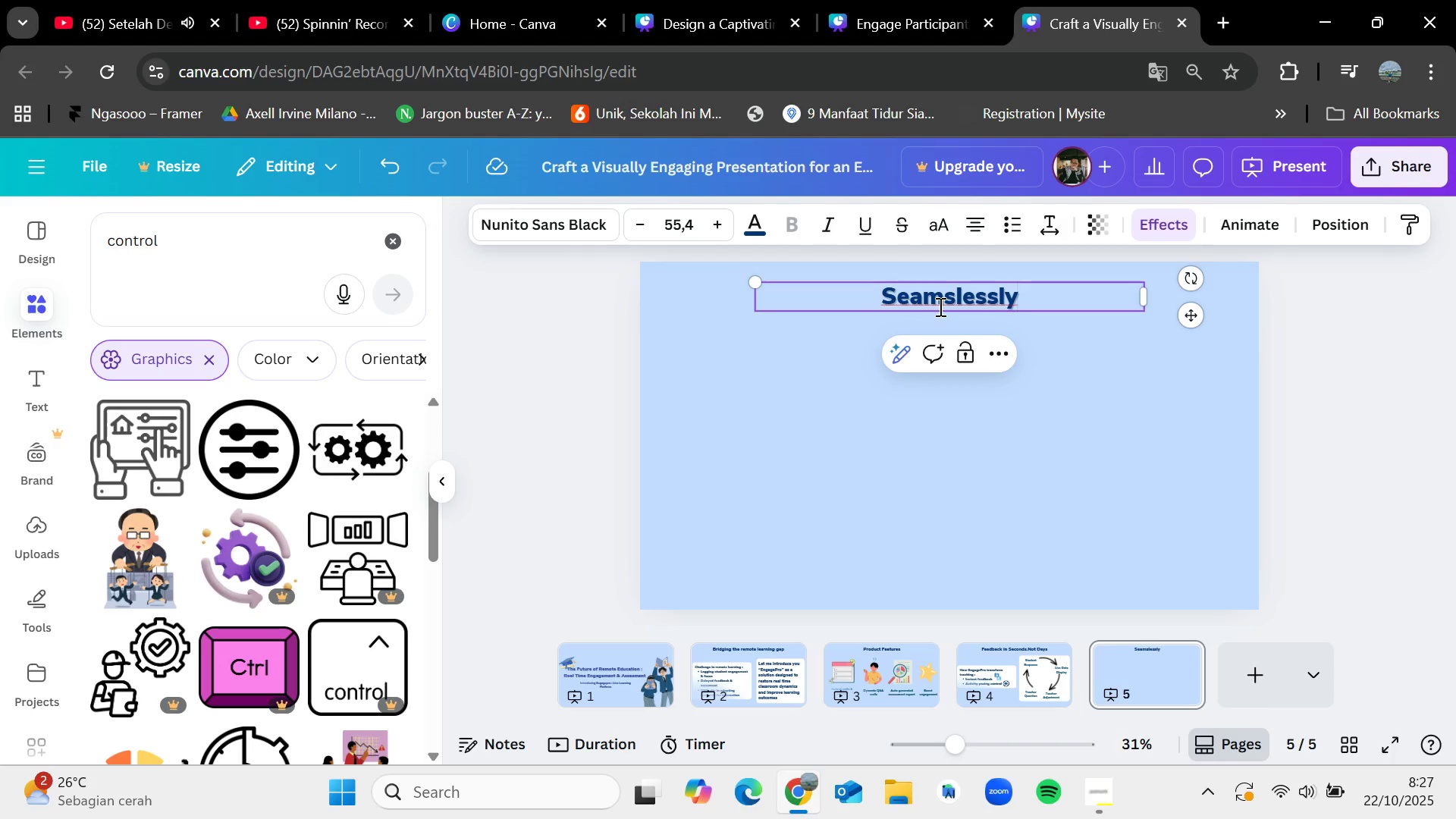 
wait(44.71)
 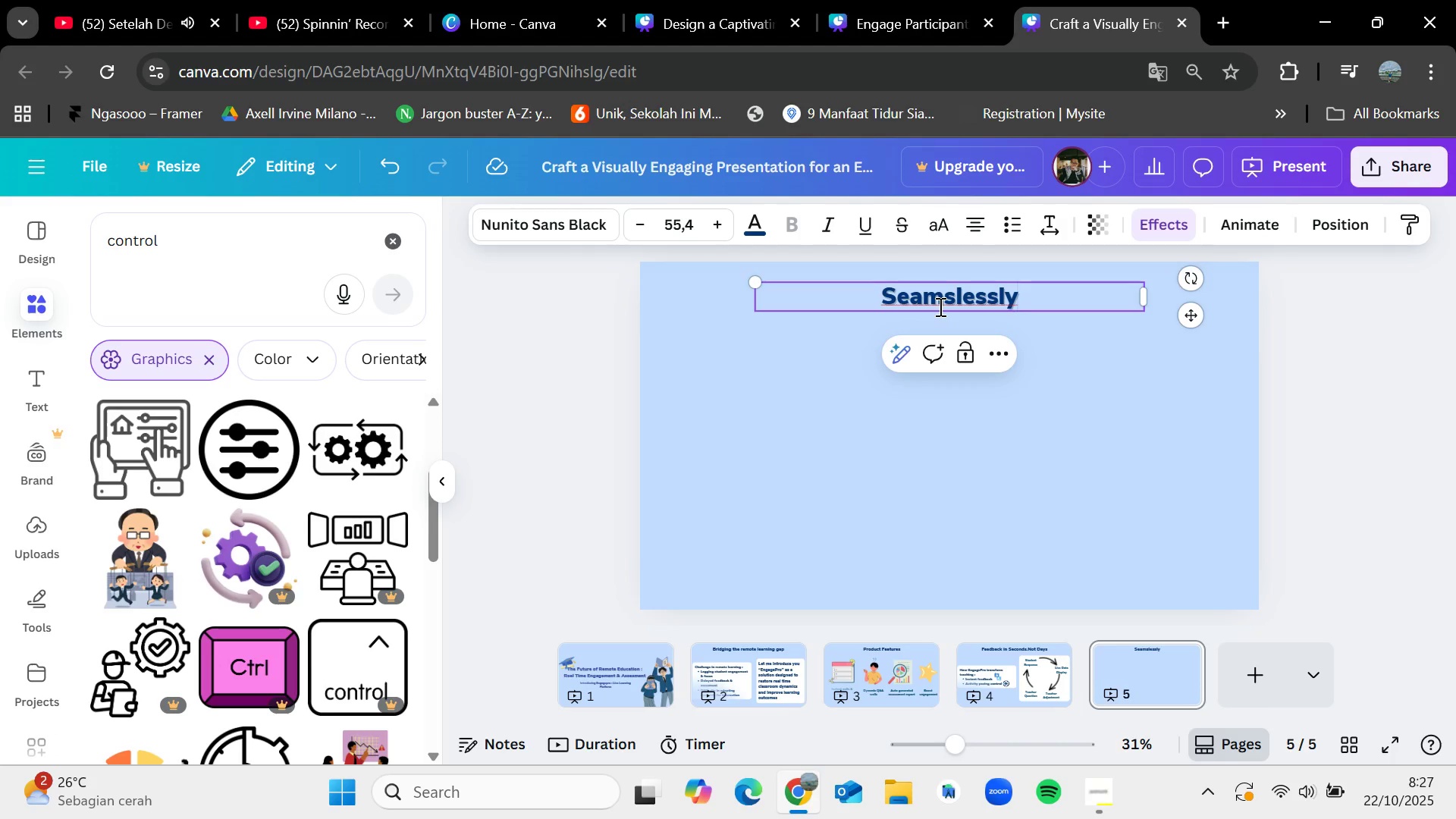 
type( integrating into yout)
key(Backspace)
type(r LMS)
 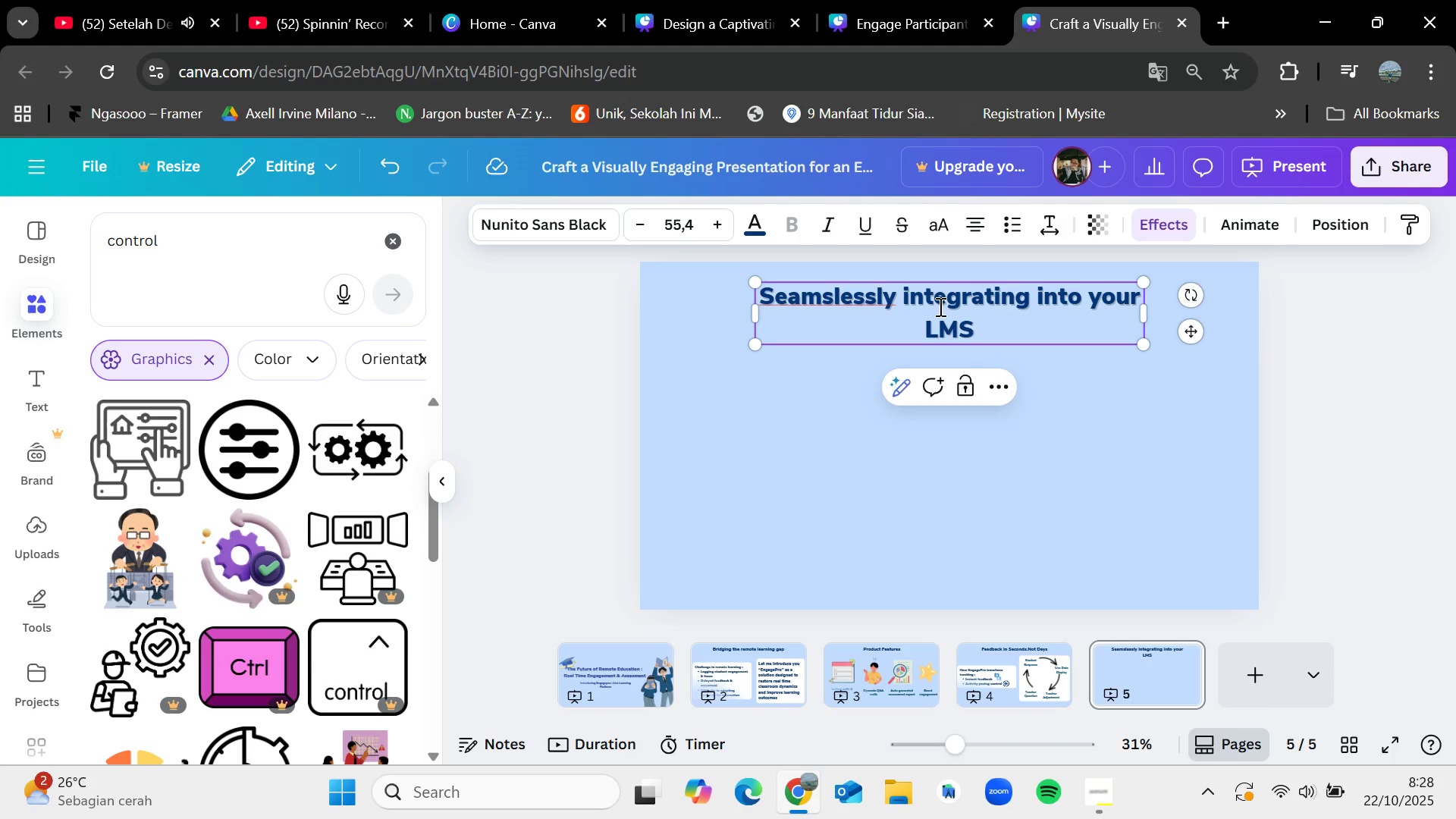 
left_click_drag(start_coordinate=[1144, 314], to_coordinate=[1154, 311])
 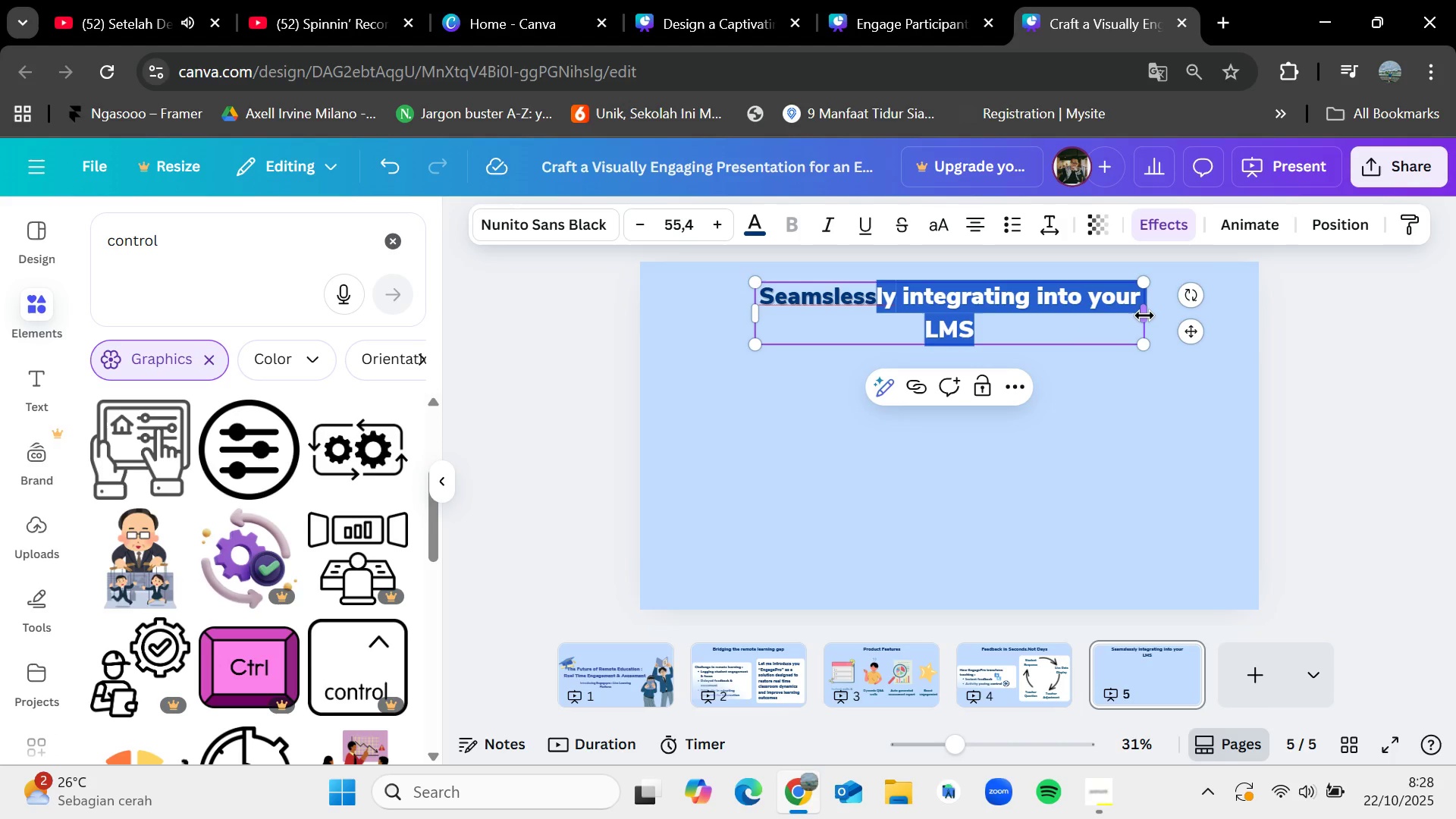 
left_click_drag(start_coordinate=[1144, 315], to_coordinate=[1206, 299])
 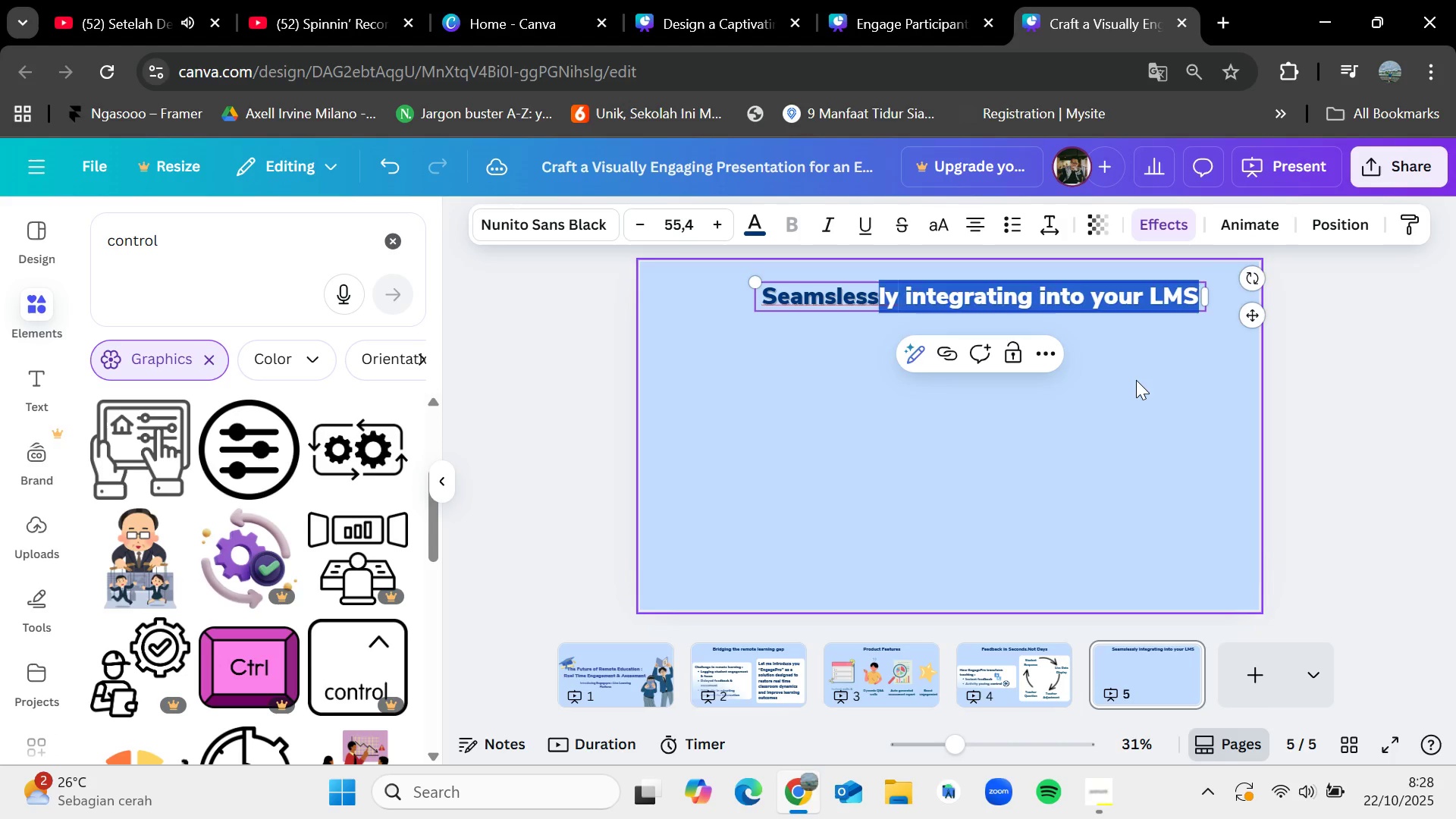 
left_click([1136, 383])
 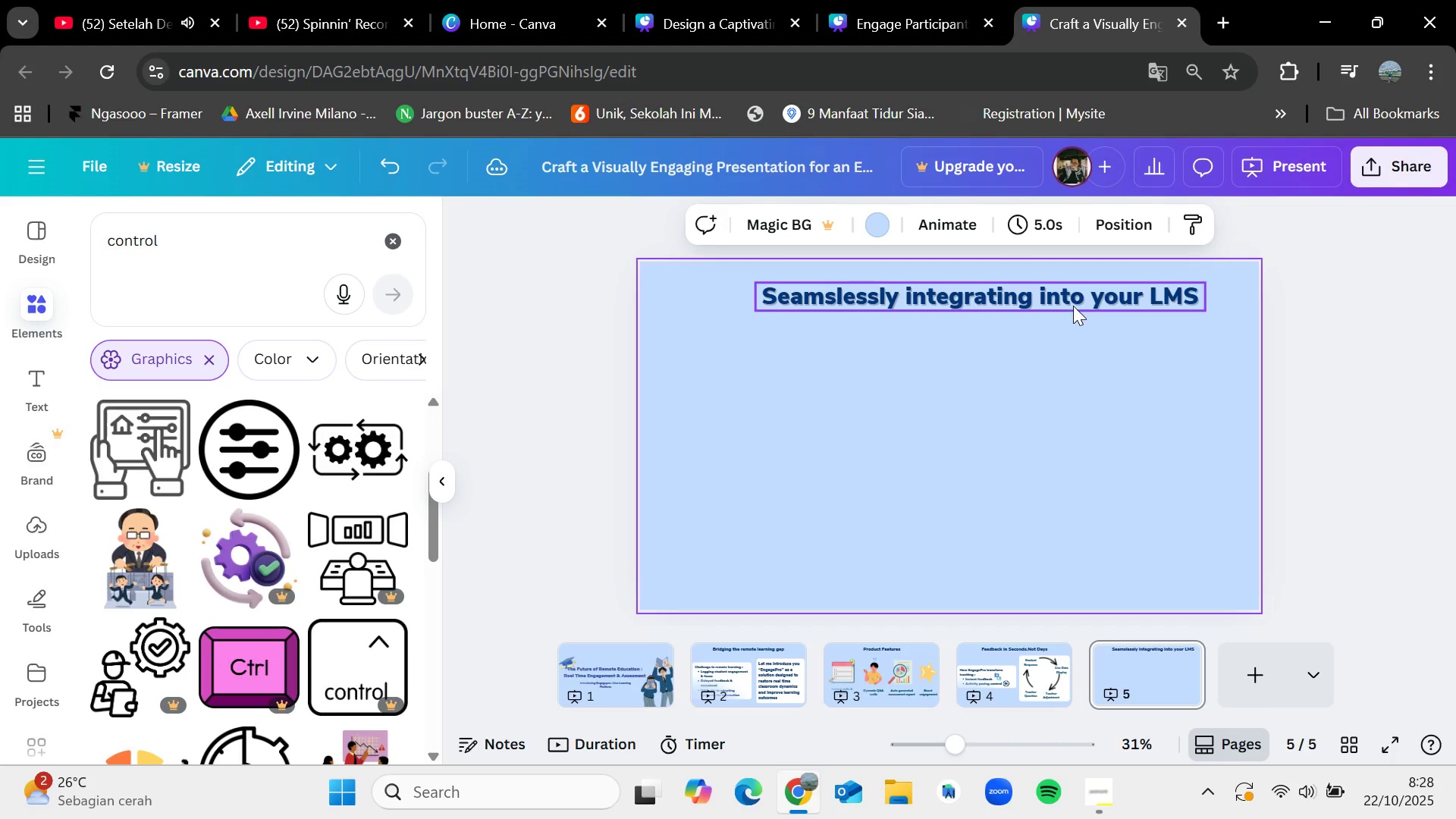 
left_click_drag(start_coordinate=[1073, 306], to_coordinate=[1043, 306])
 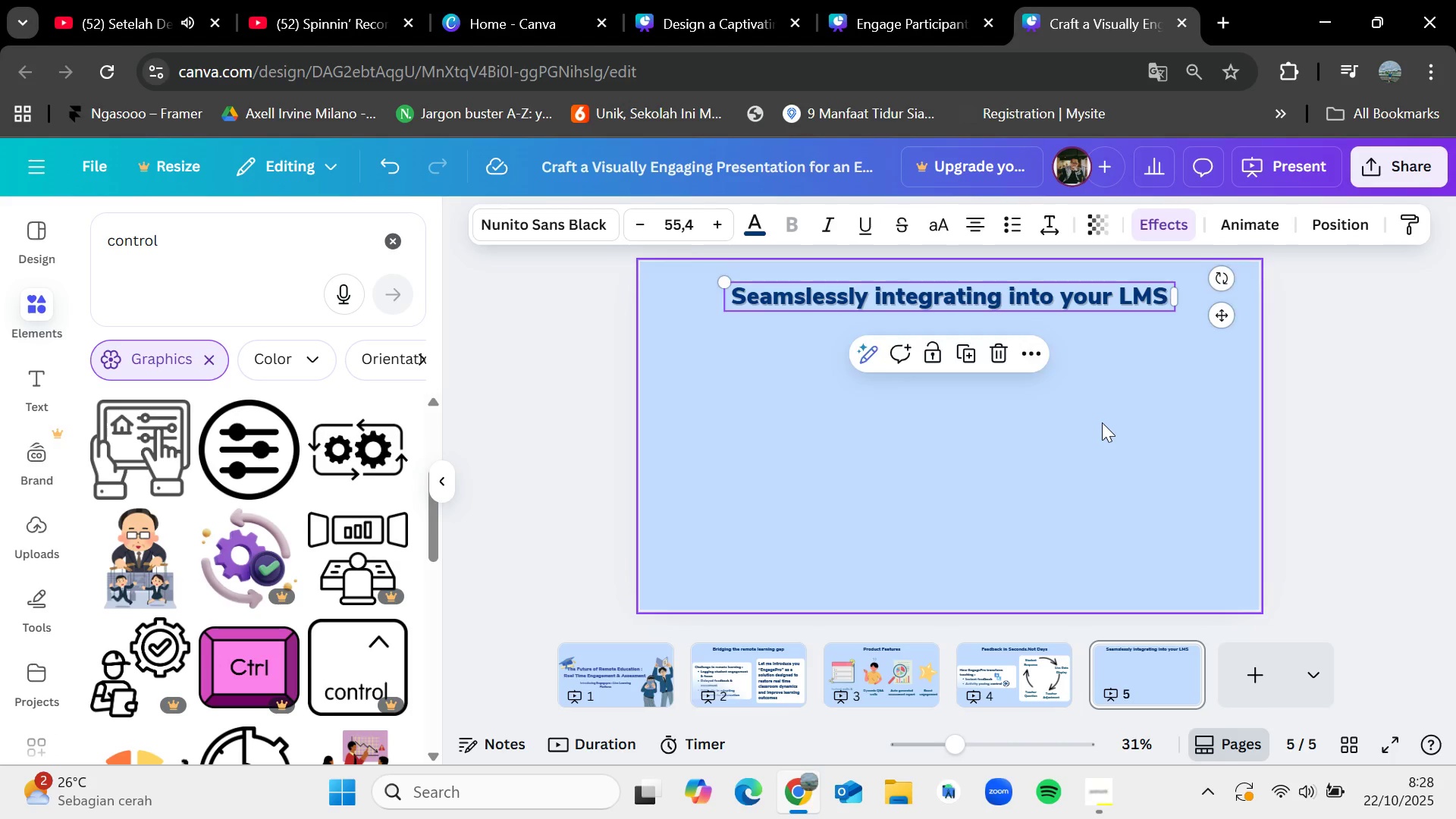 
left_click([1102, 422])
 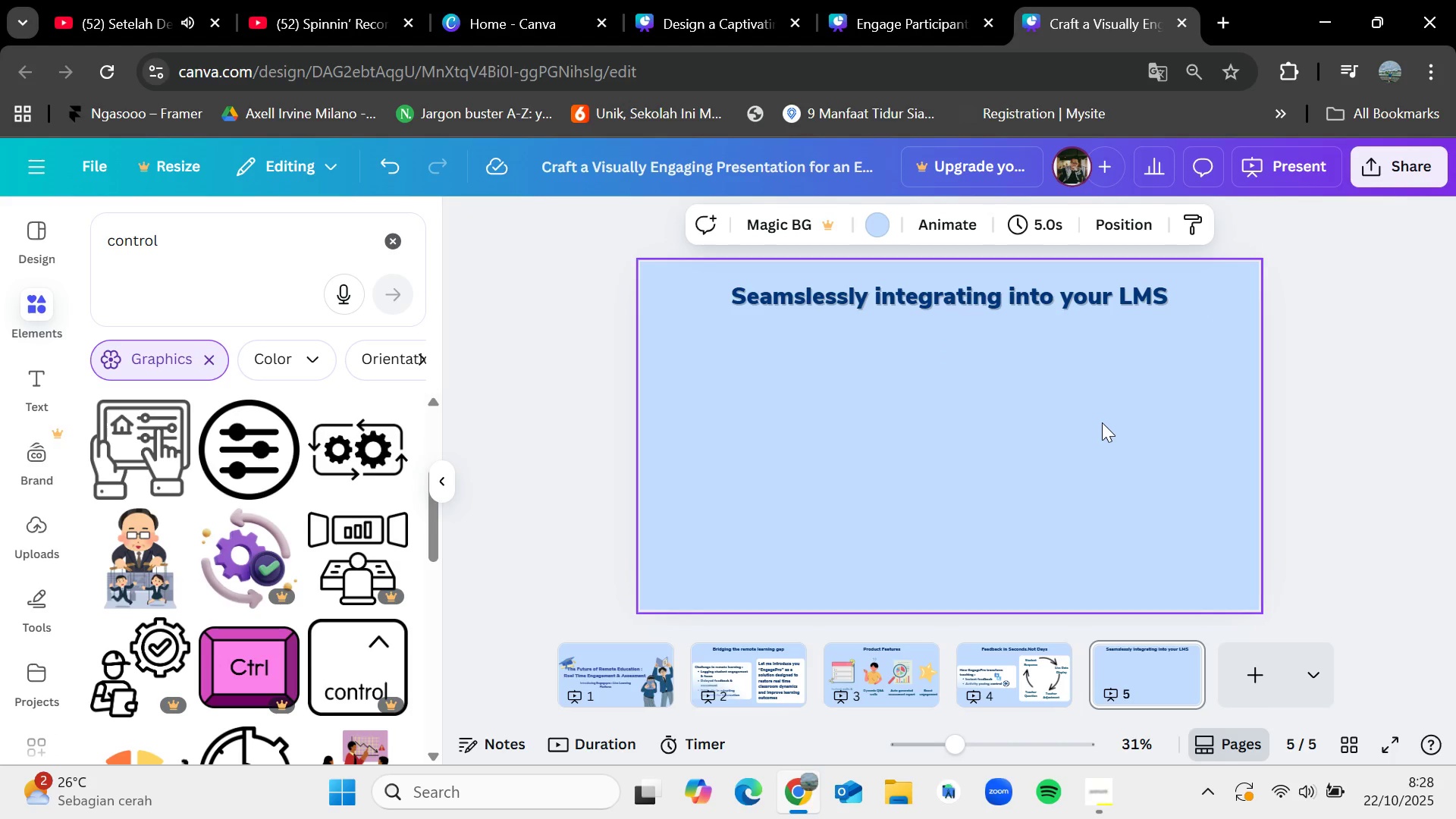 
wait(9.35)
 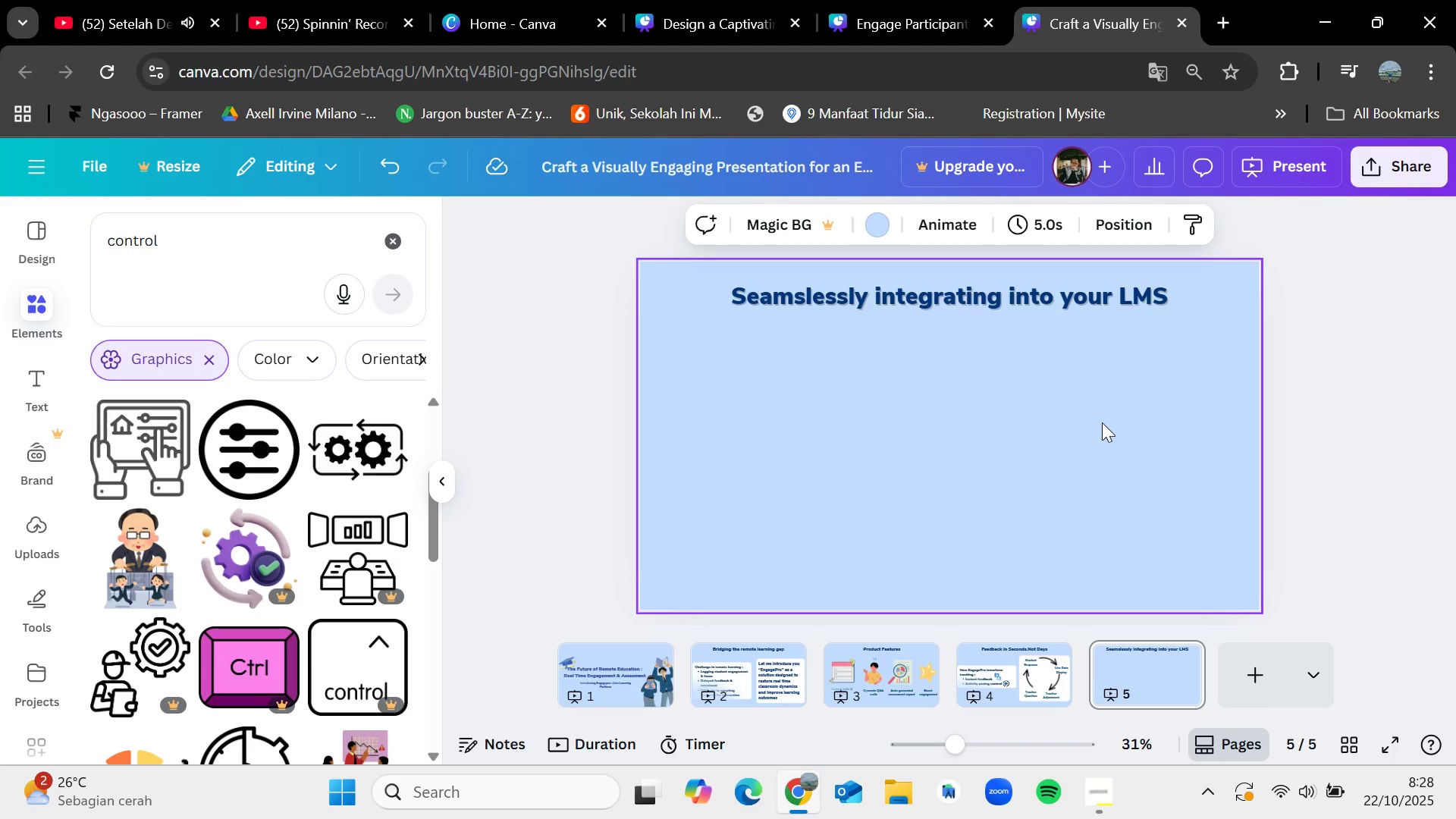 
left_click([893, 0])
 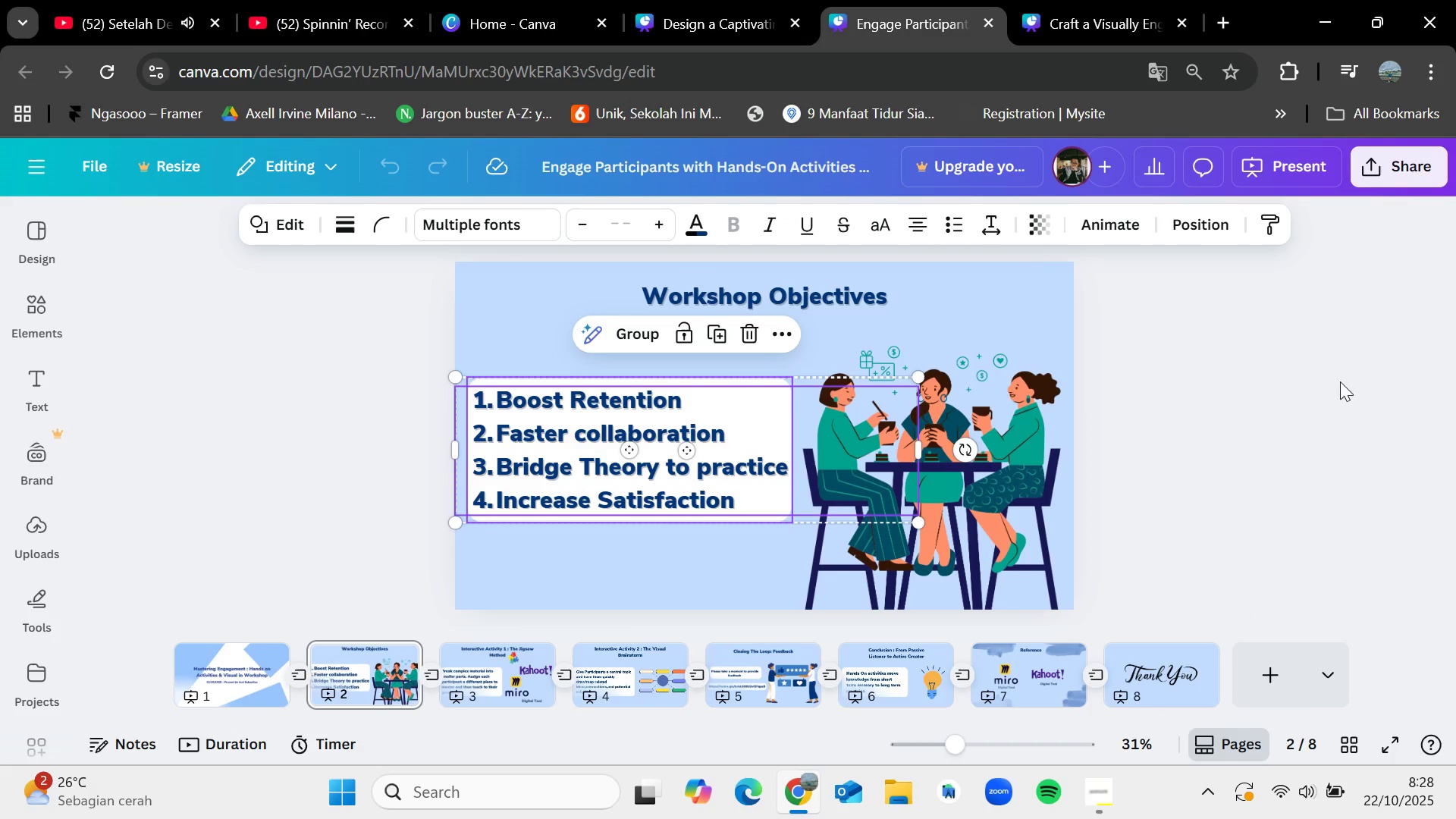 
left_click([1141, 0])
 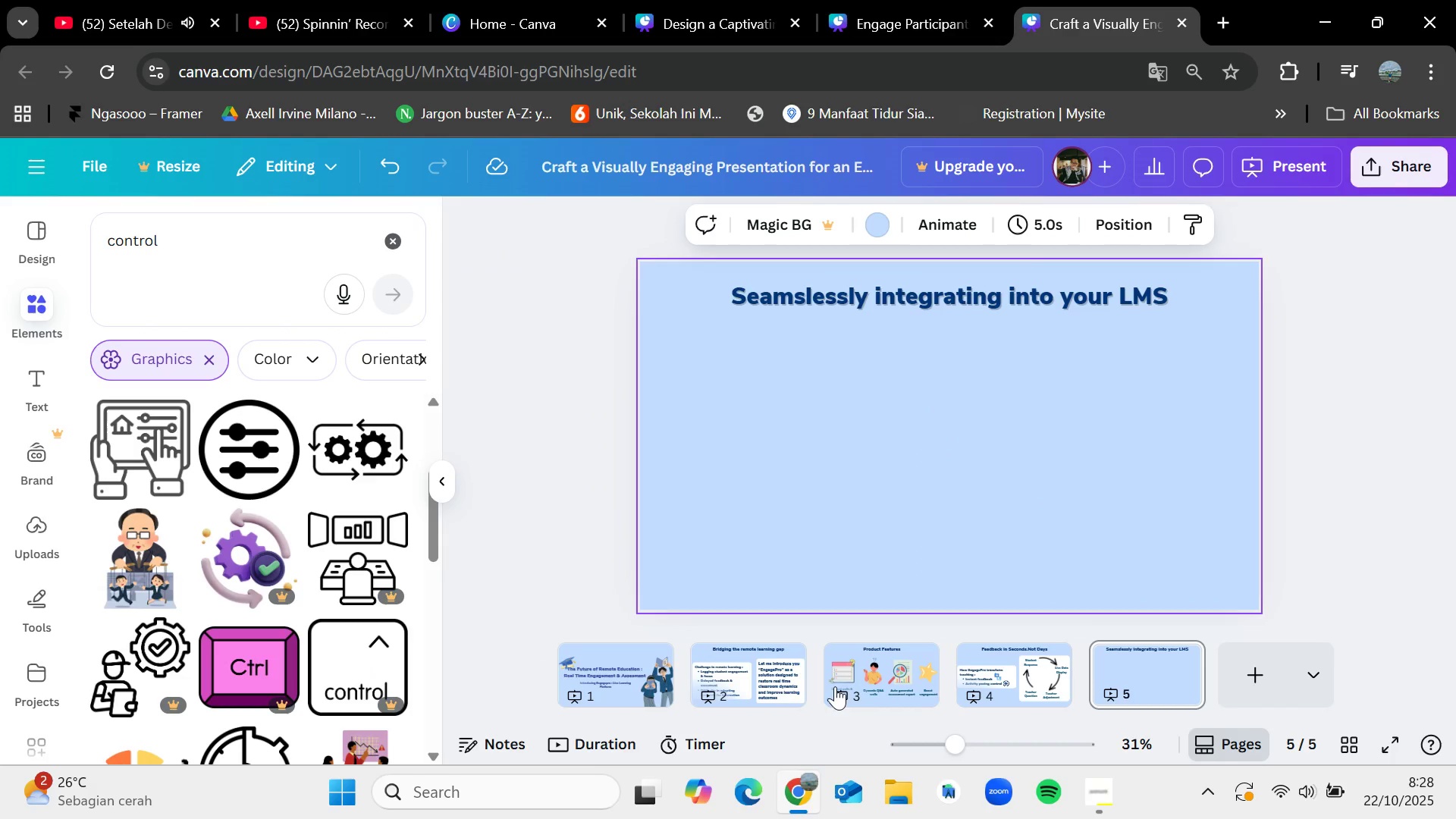 
left_click([750, 672])
 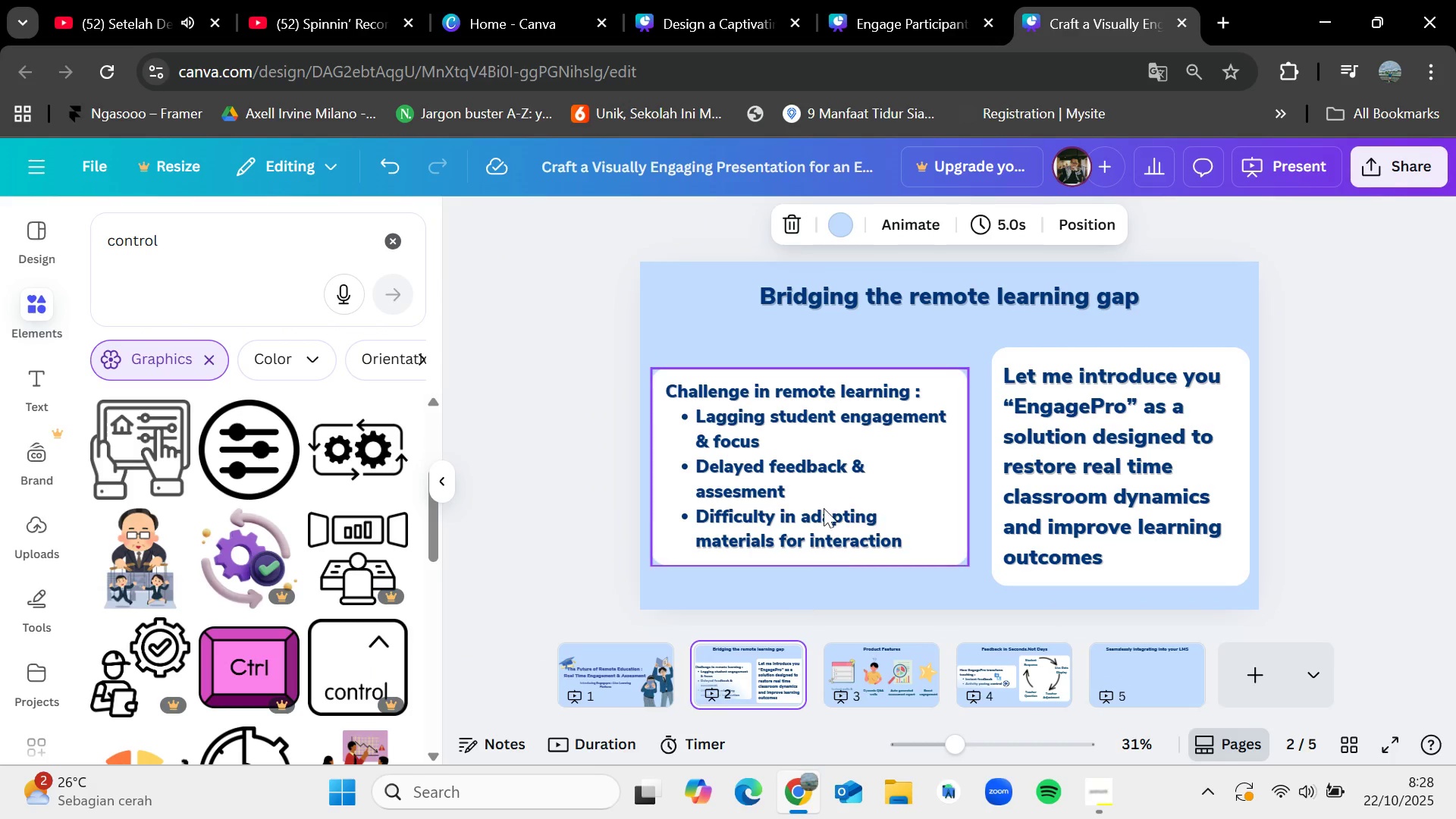 
left_click([821, 479])
 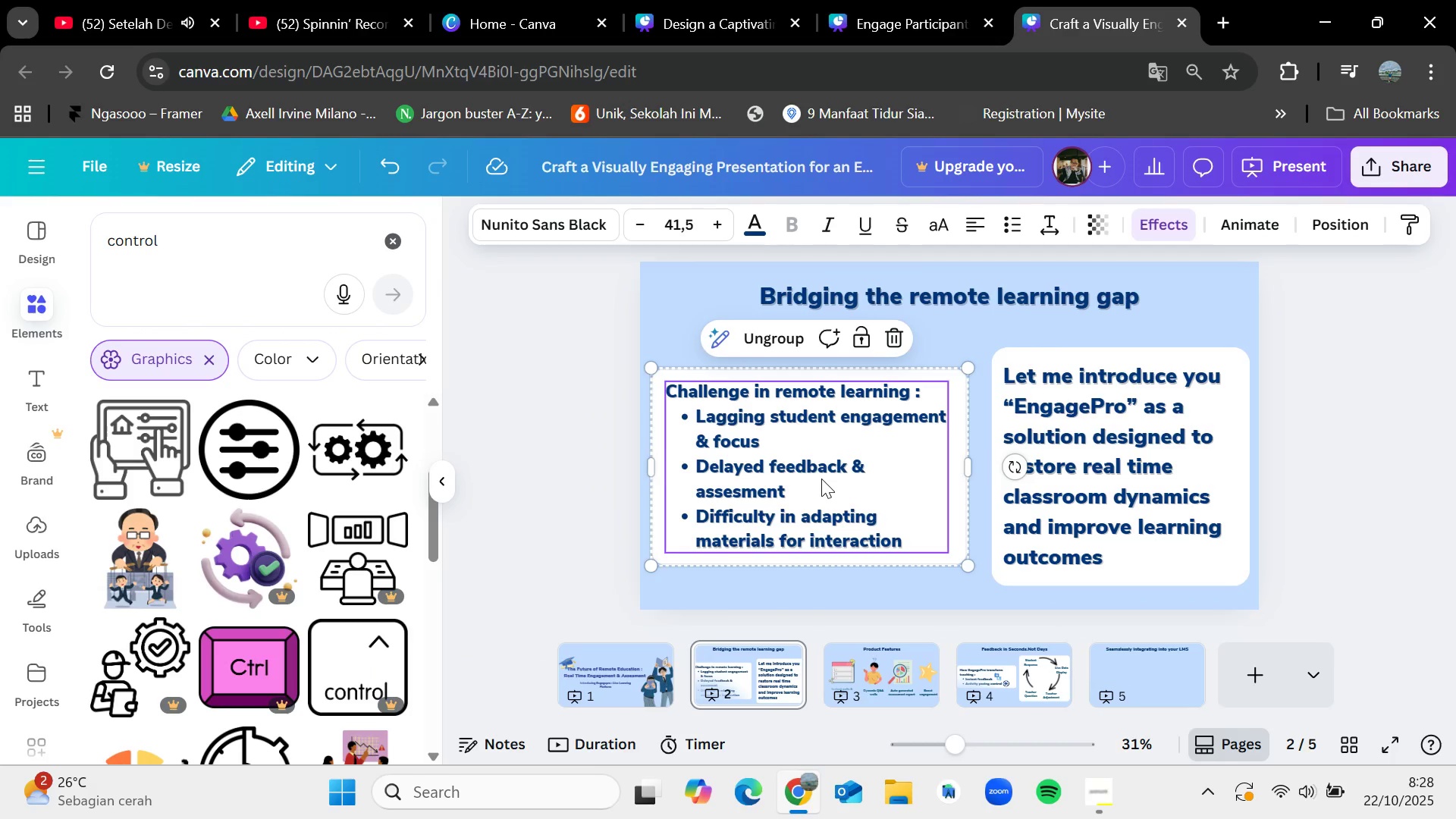 
key(Control+C)
 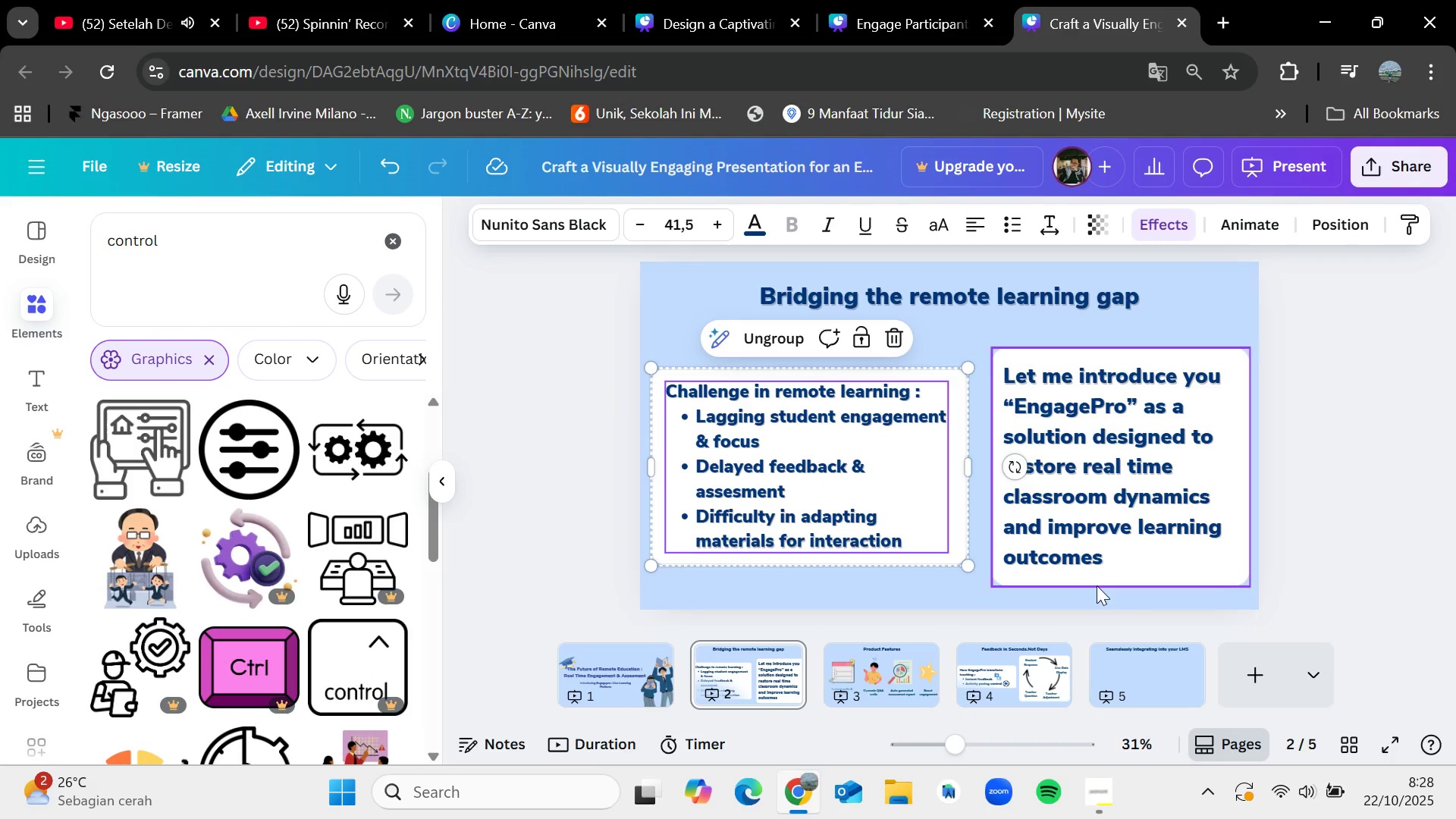 
left_click([1147, 676])
 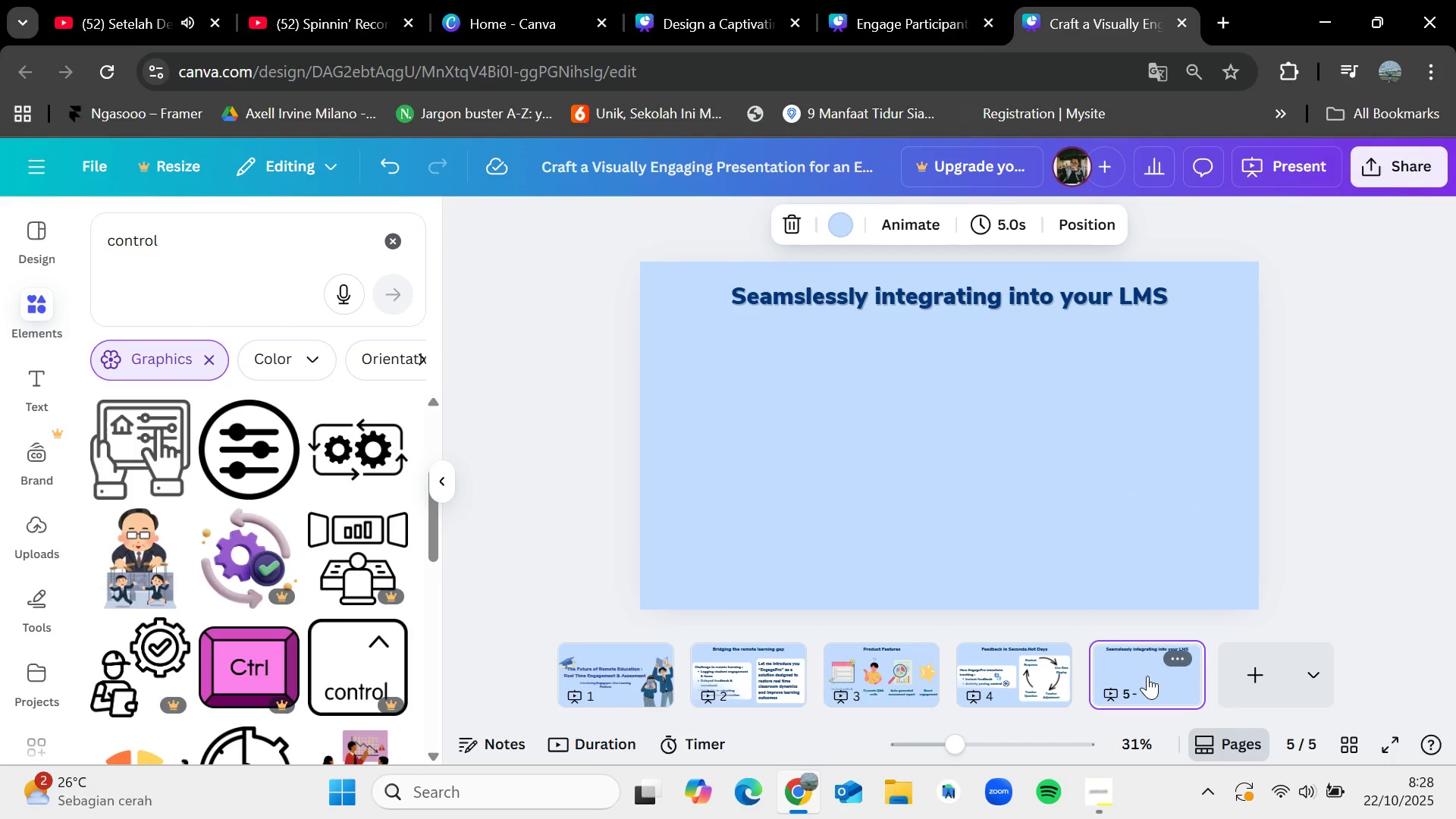 
key(Control+V)
 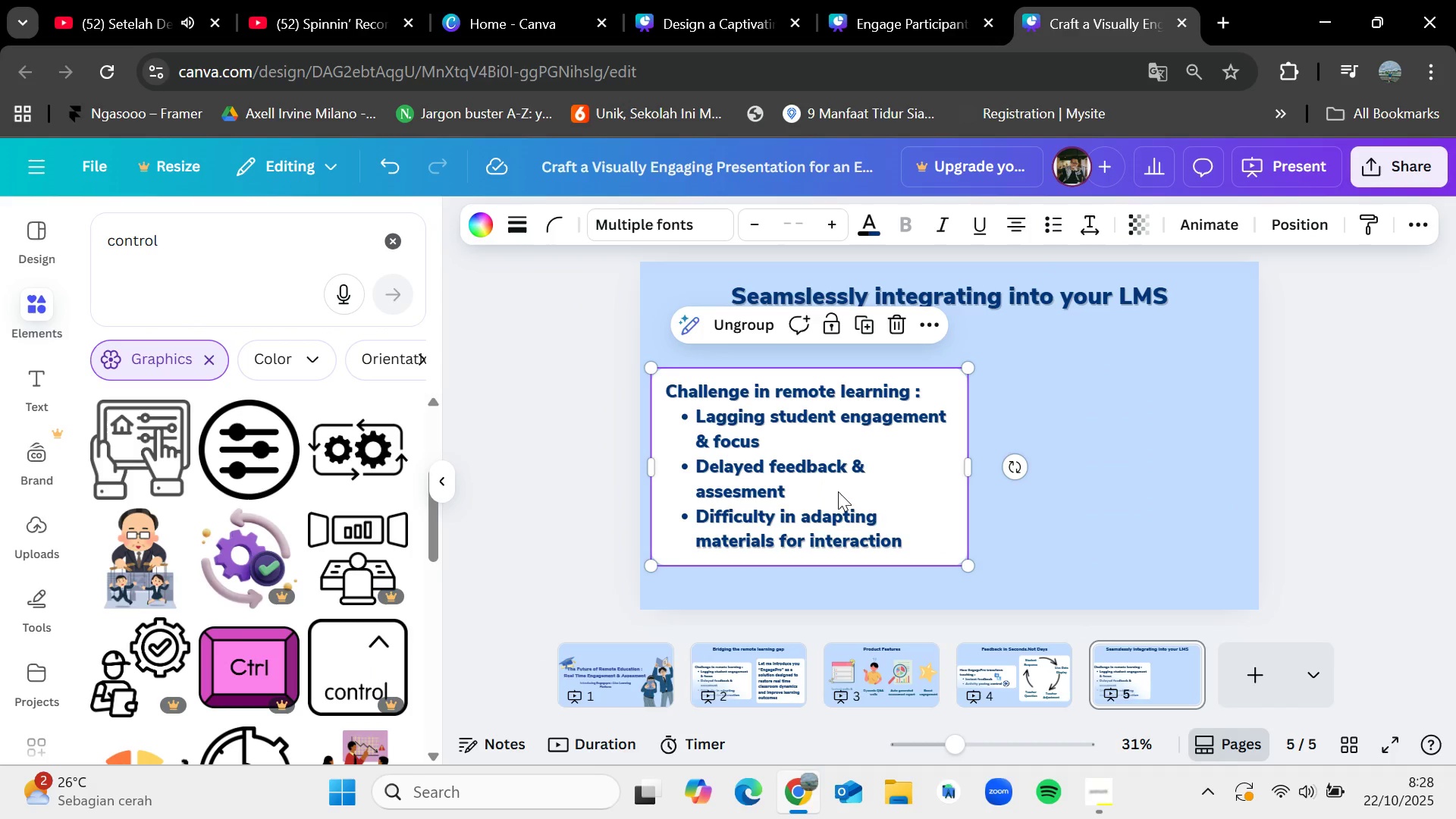 
double_click([838, 491])
 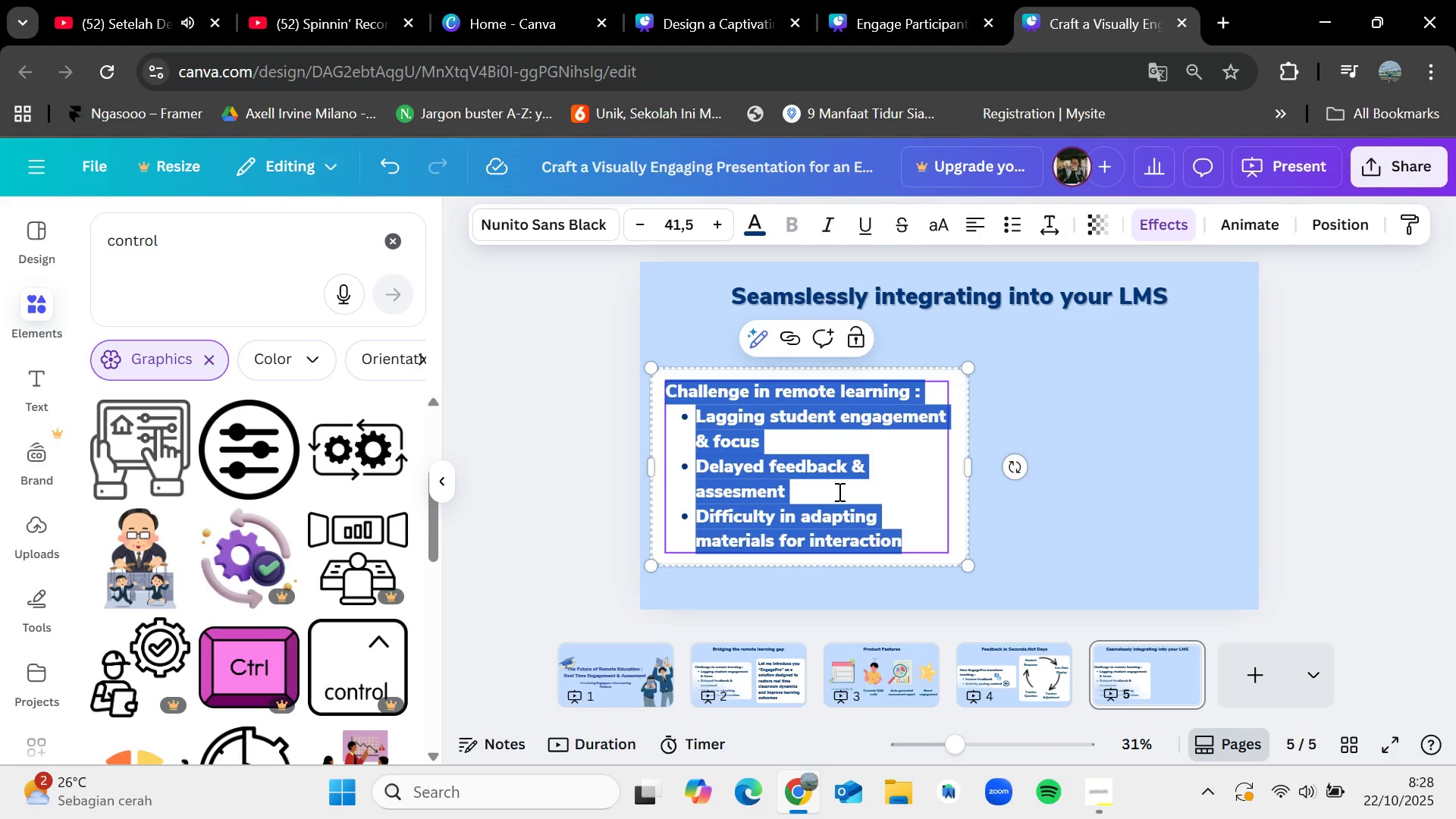 
key(Backspace)
type(Connect EngagePro to Your)
key(Backspace)
key(Backspace)
key(Backspace)
key(Backspace)
type(t)
key(Backspace)
type(yout)
 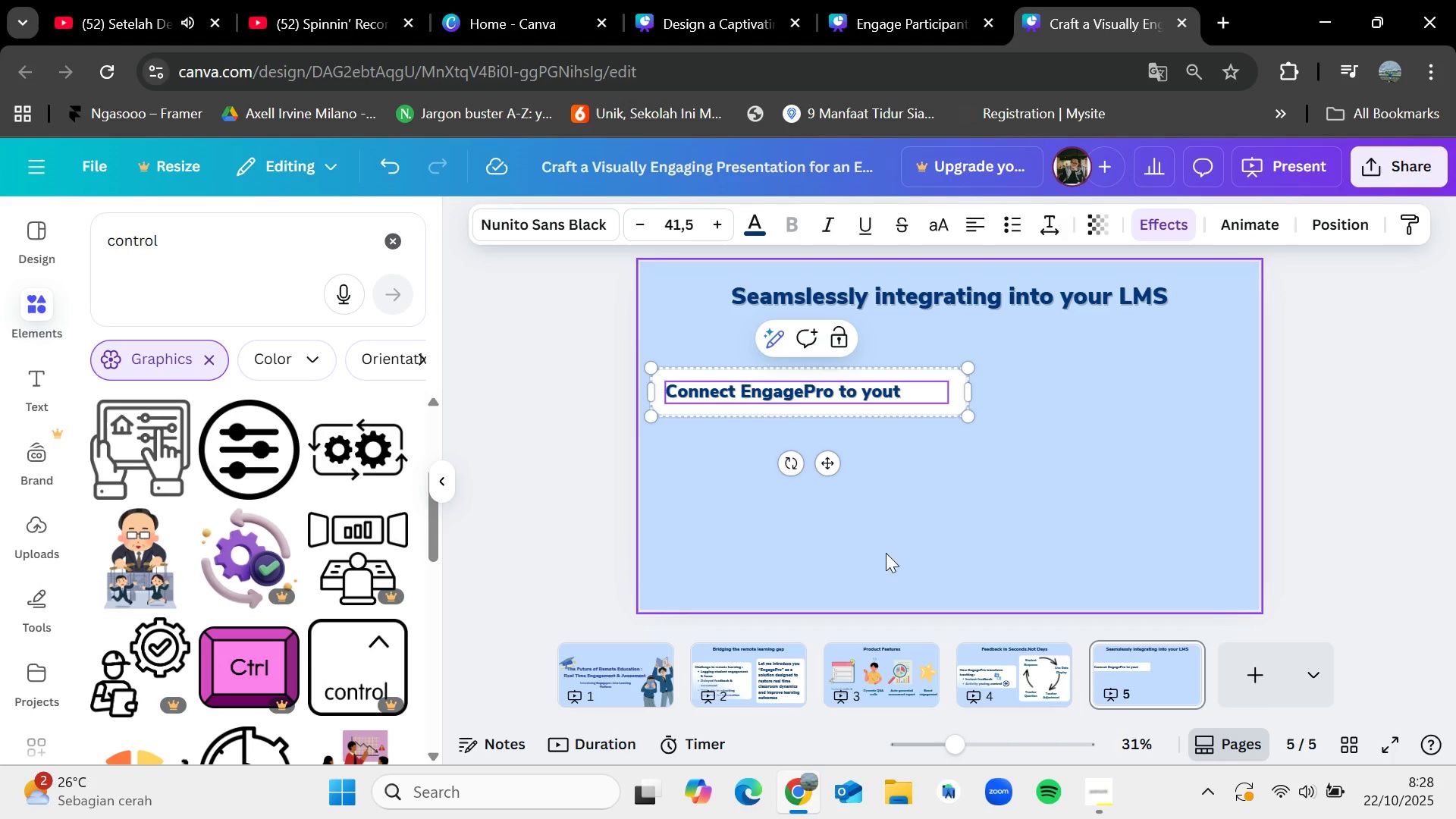 
left_click([890, 560])
 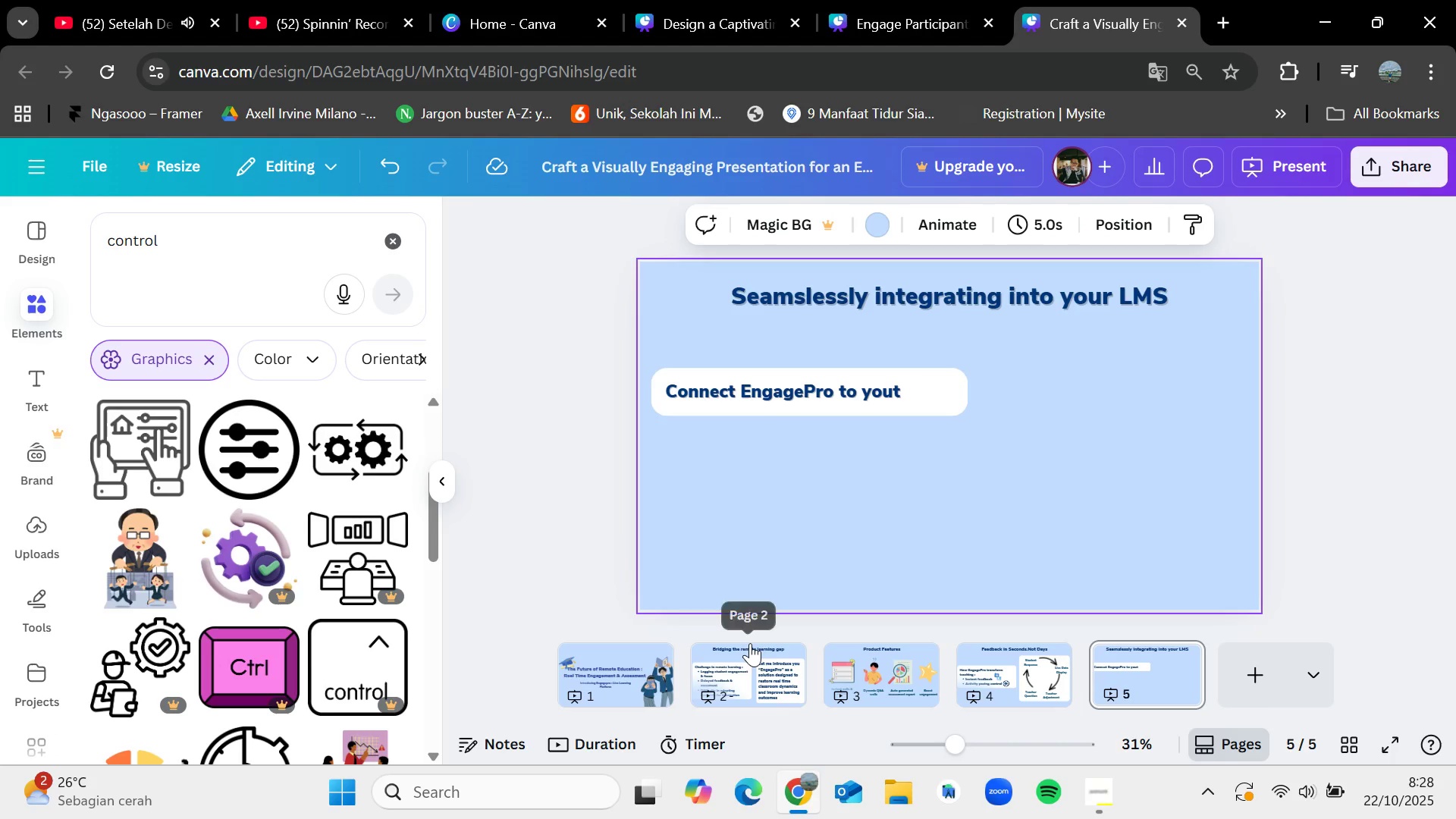 
left_click([756, 650])
 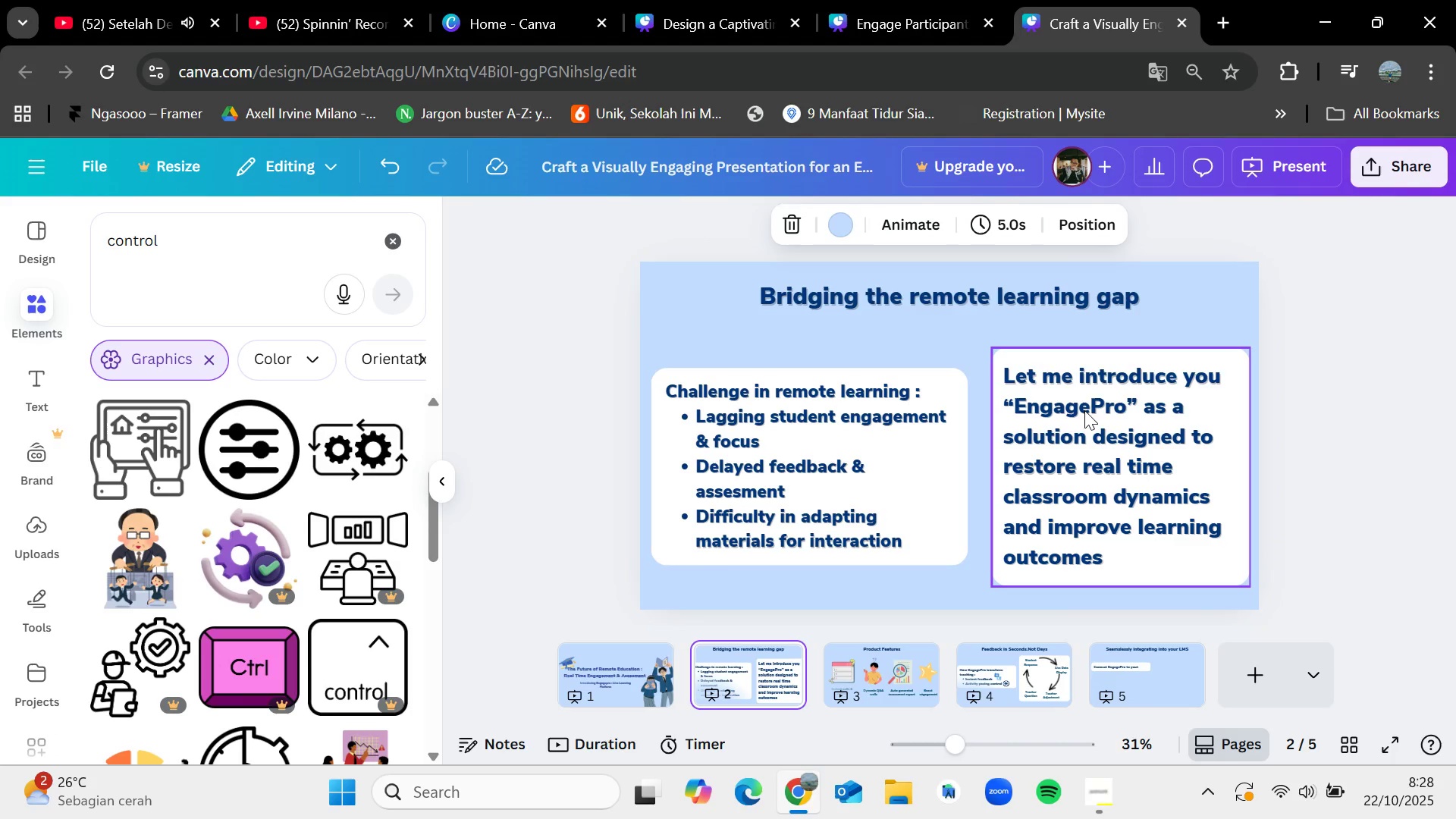 
double_click([1116, 404])
 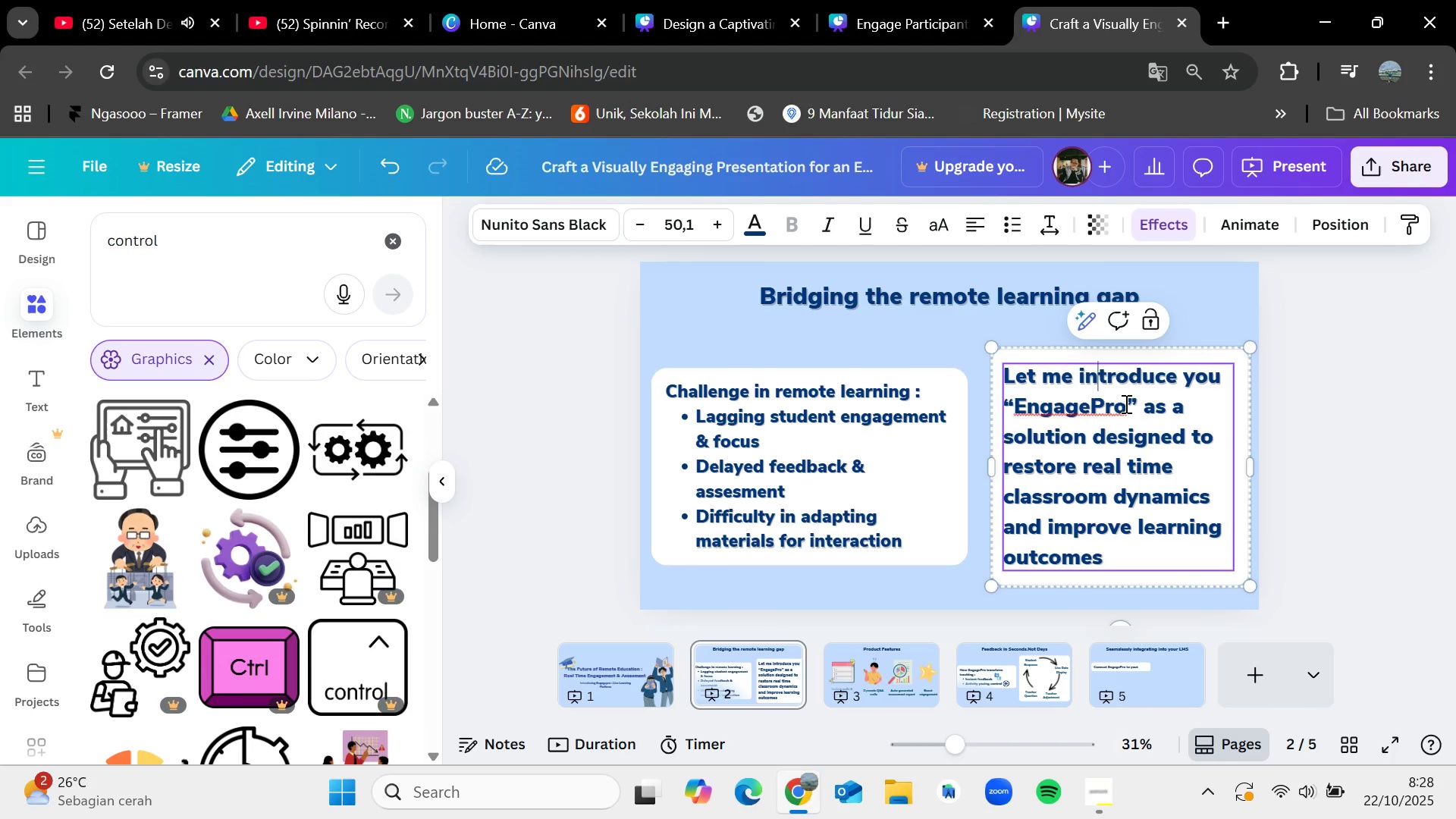 
left_click_drag(start_coordinate=[1125, 403], to_coordinate=[1018, 402])
 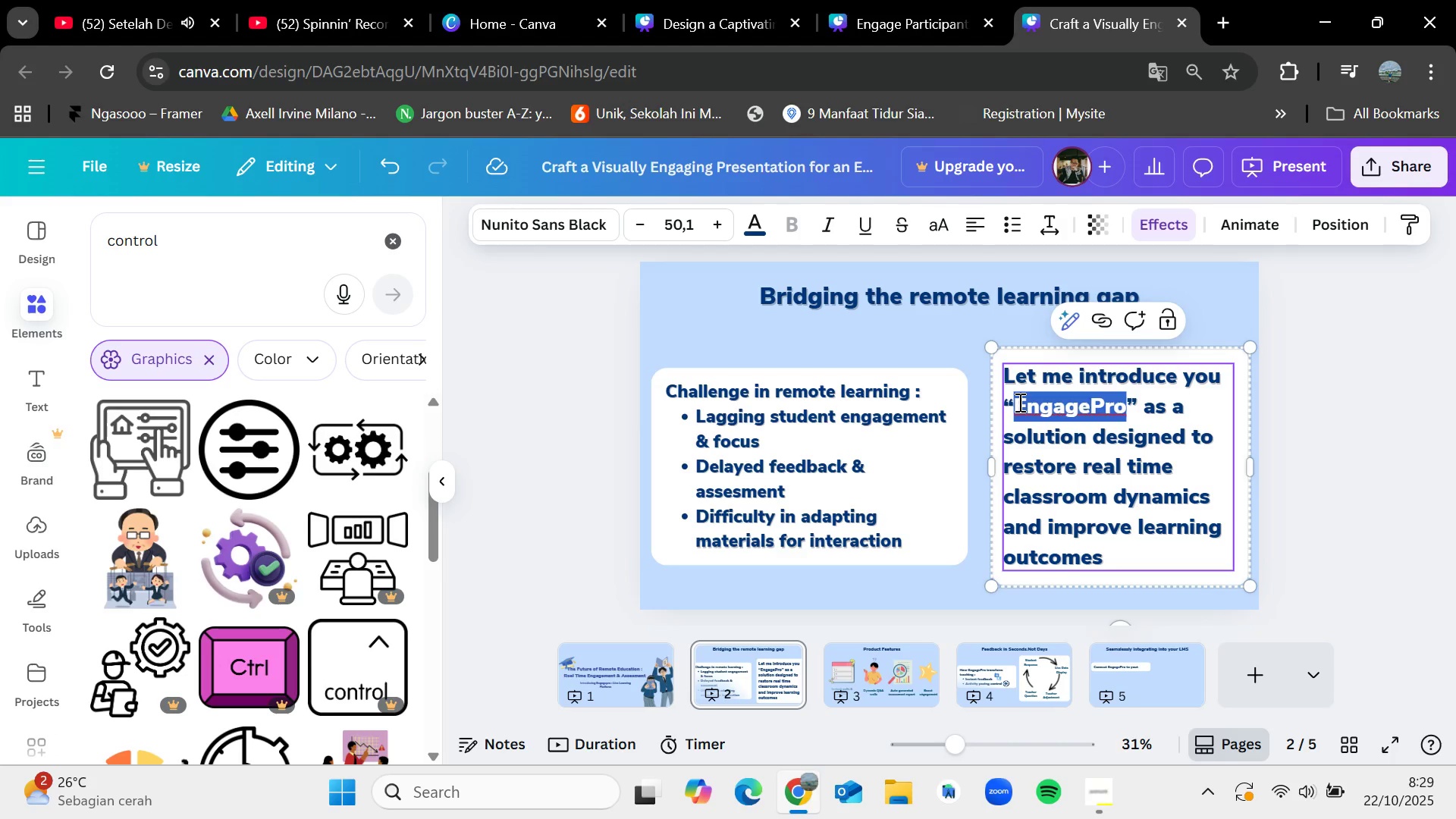 
key(Backspace)
type(Studly)
 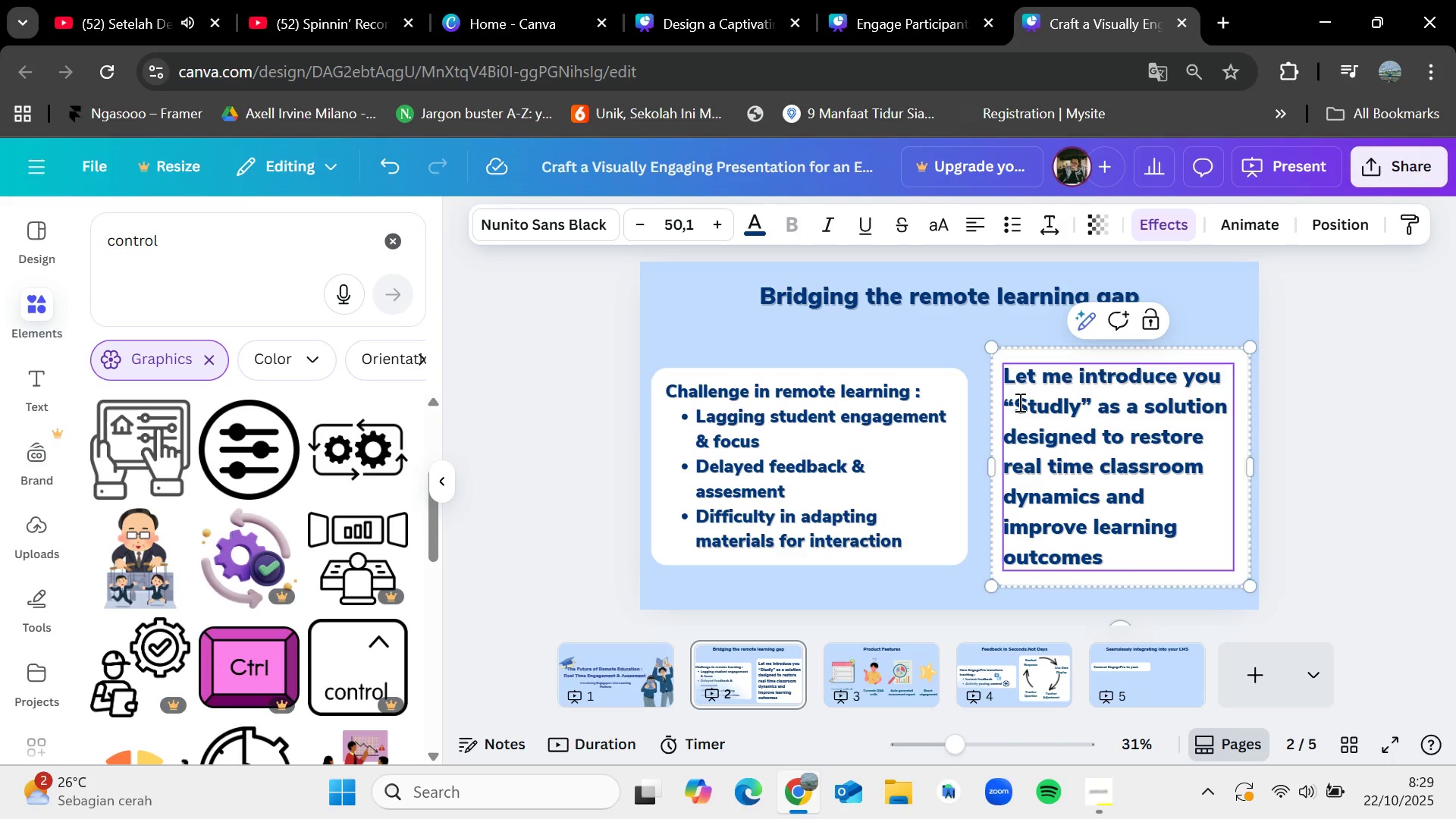 
key(Backspace)
key(Backspace)
type(y)
key(Backspace)
type(ly)
 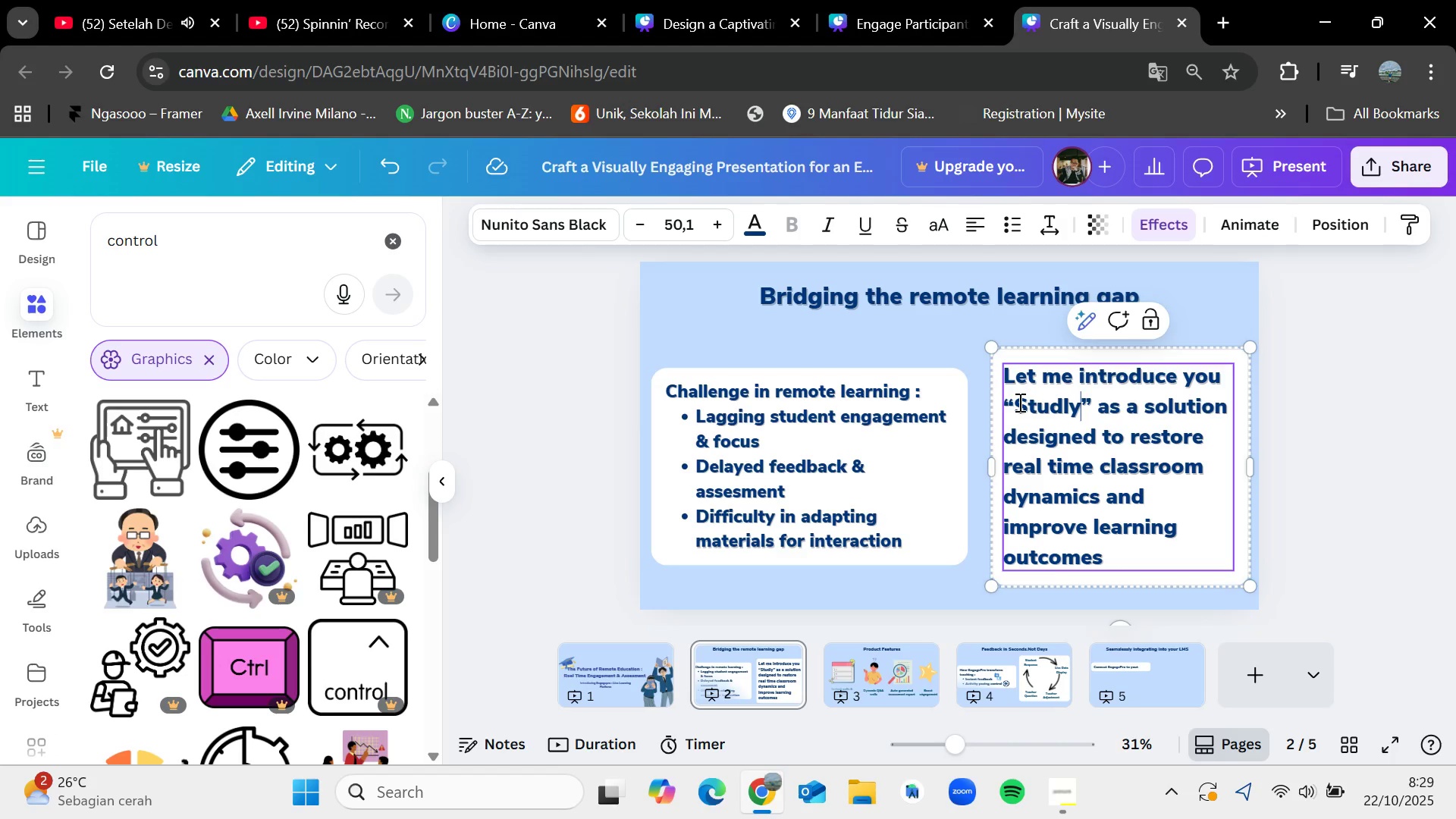 
wait(9.48)
 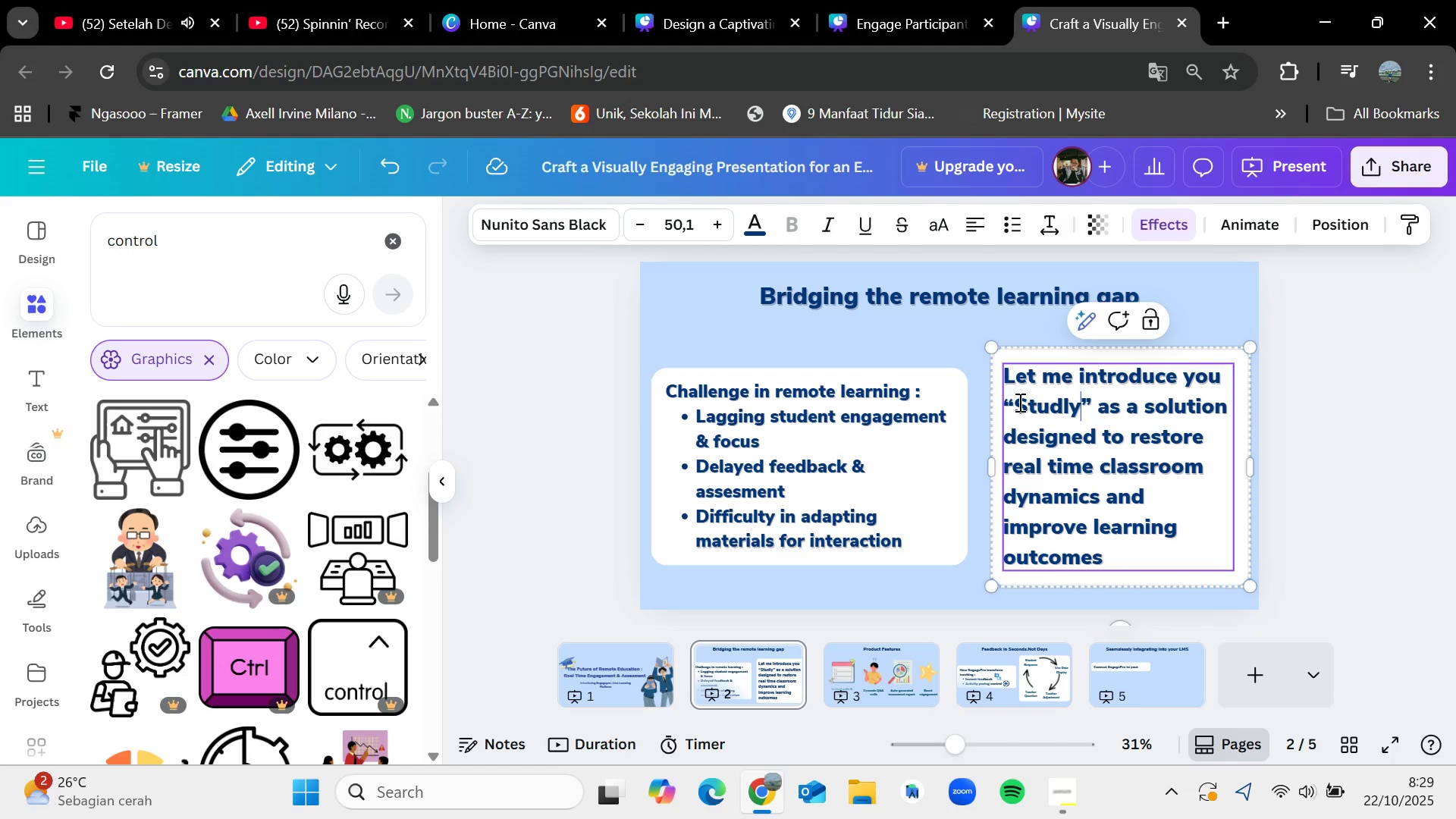 
double_click([858, 649])
 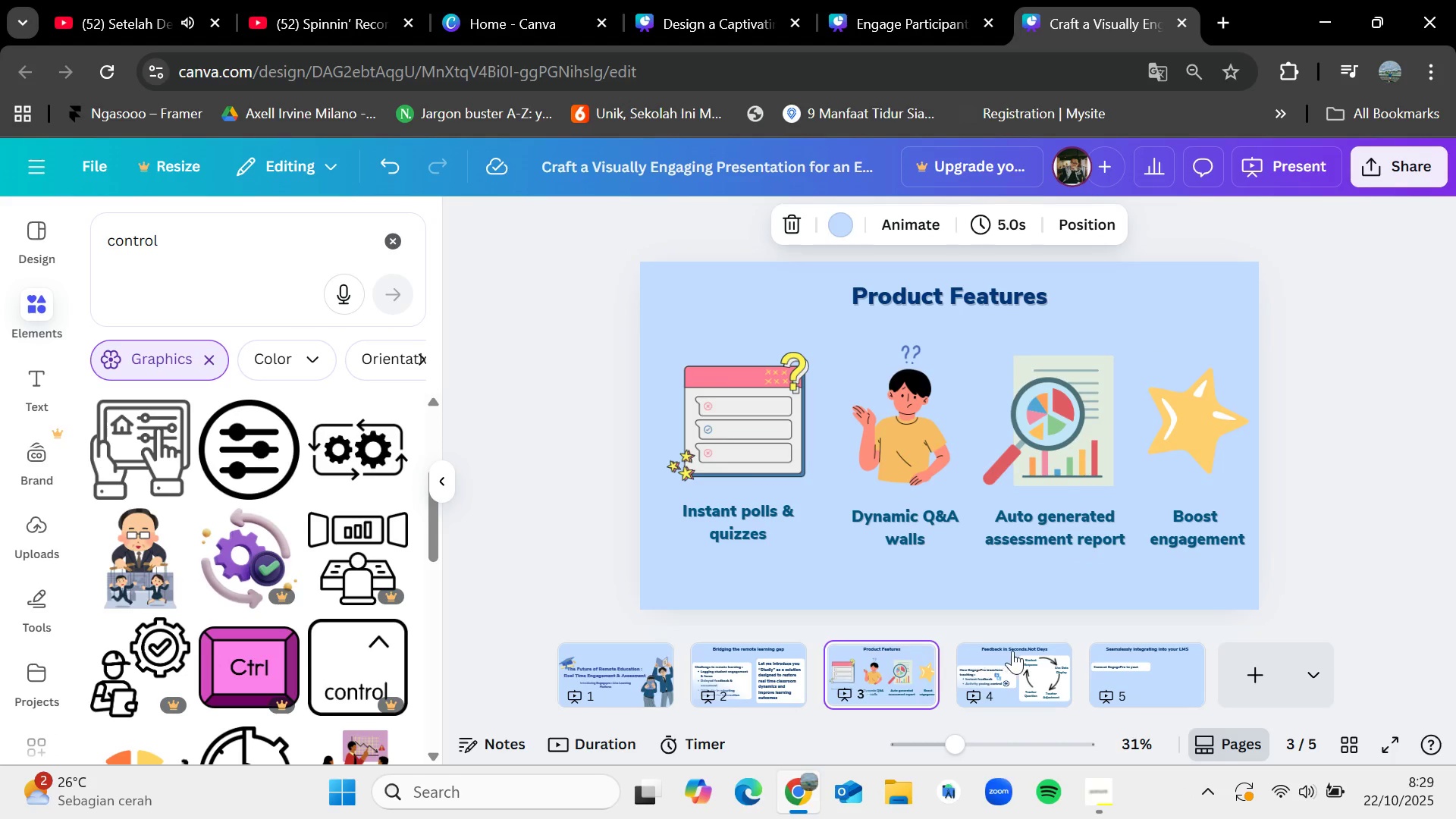 
left_click([1014, 651])
 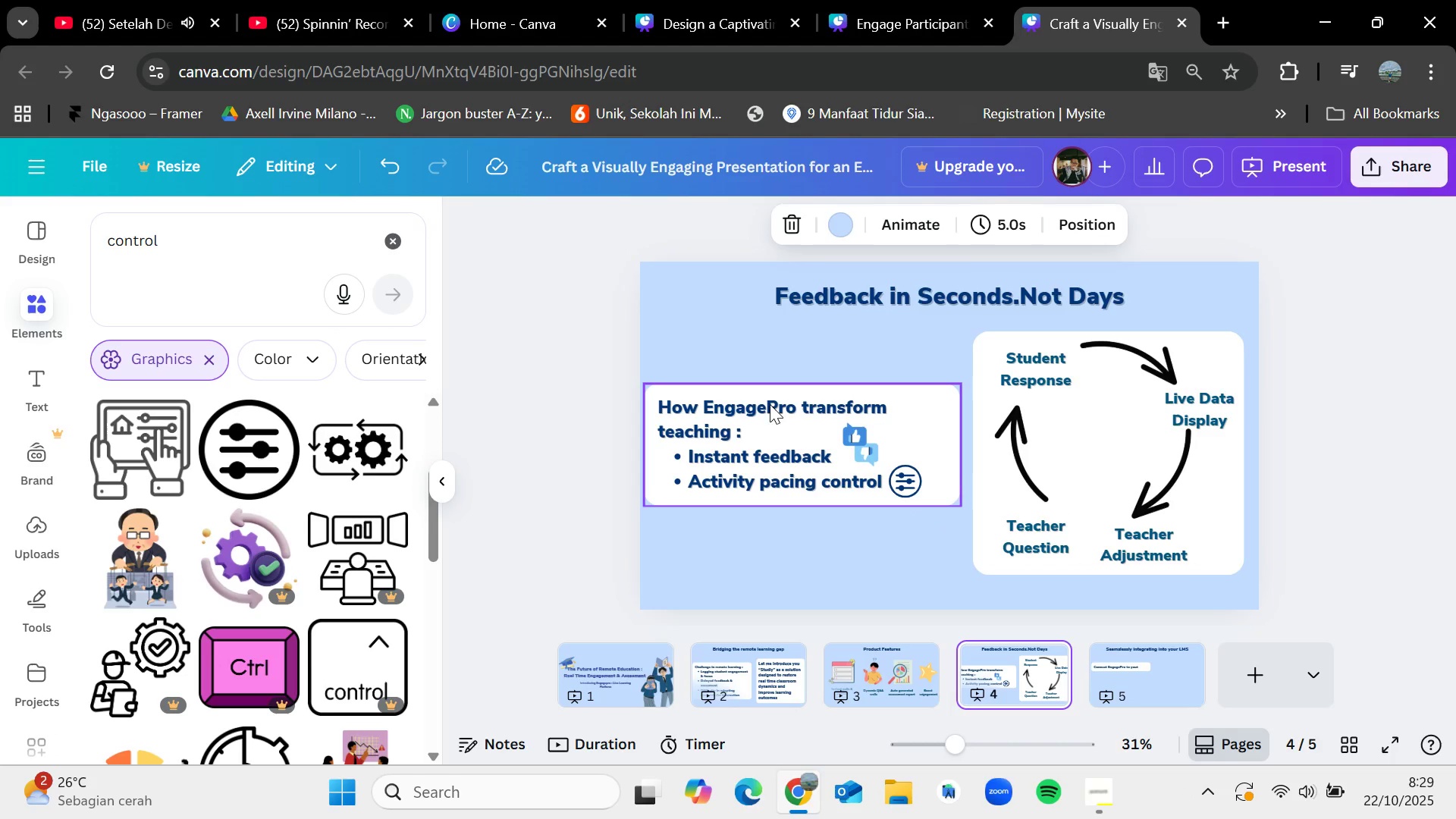 
double_click([789, 407])
 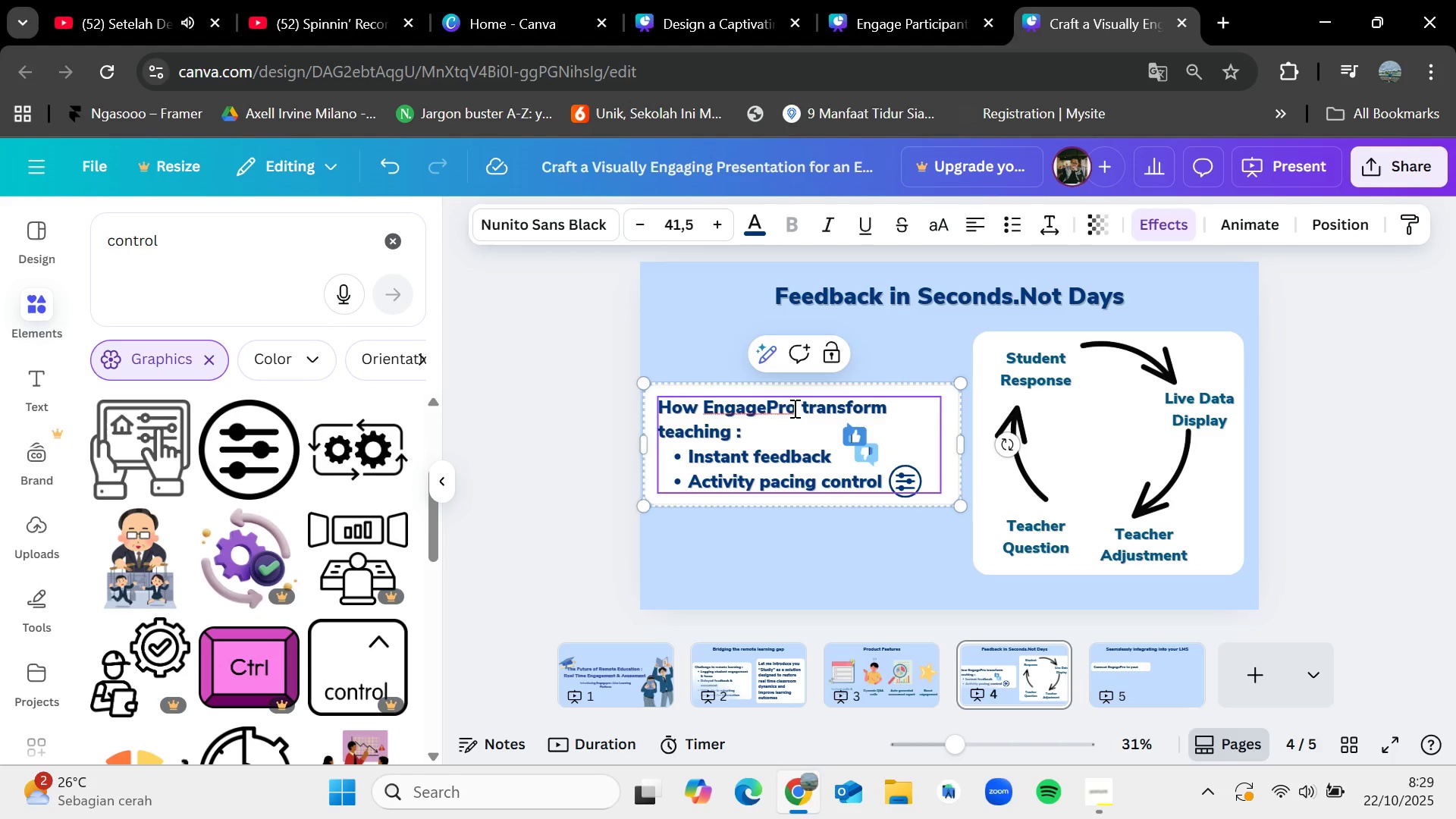 
left_click_drag(start_coordinate=[793, 408], to_coordinate=[708, 403])
 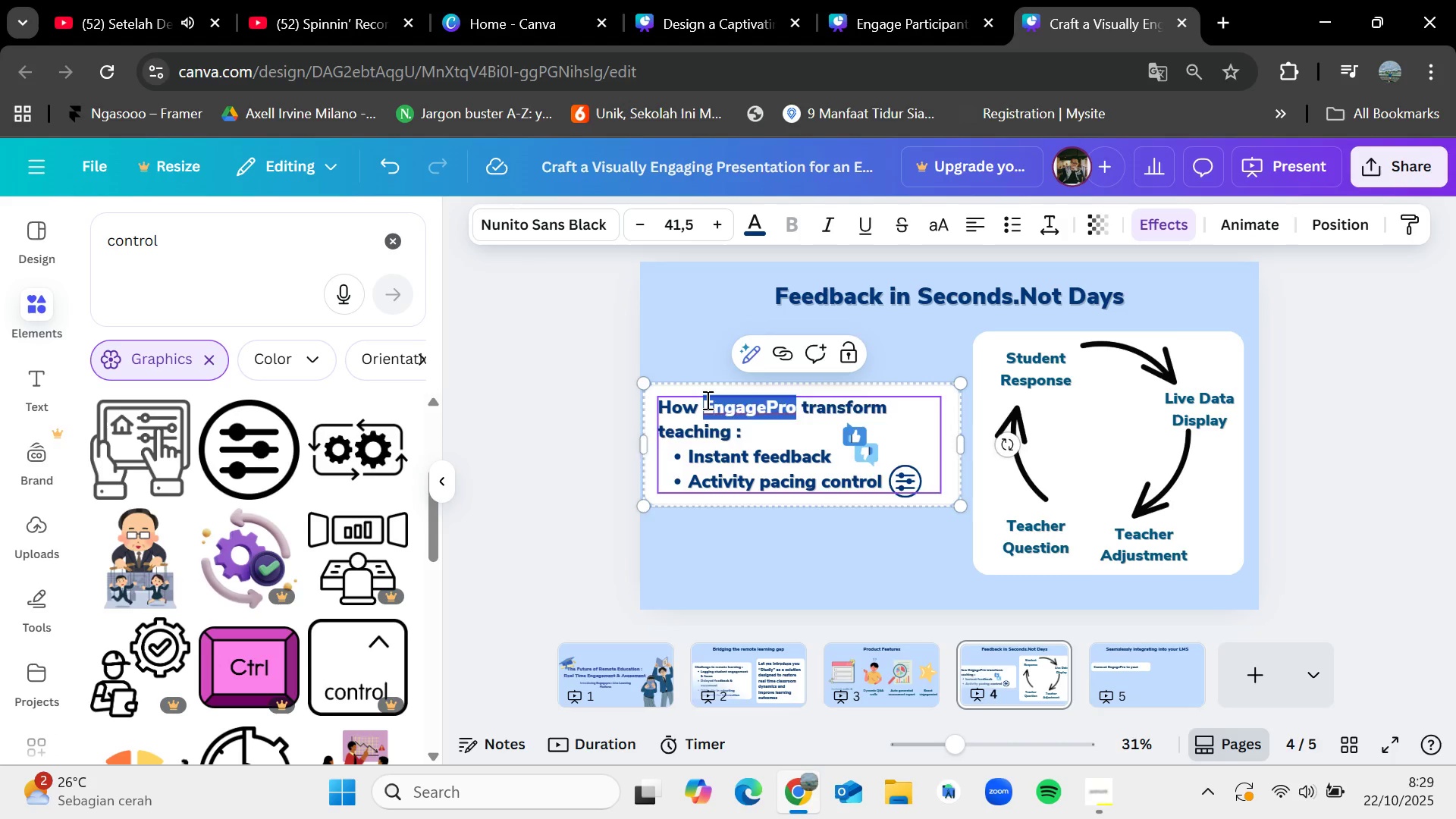 
key(Backspace)
type(Studly)
 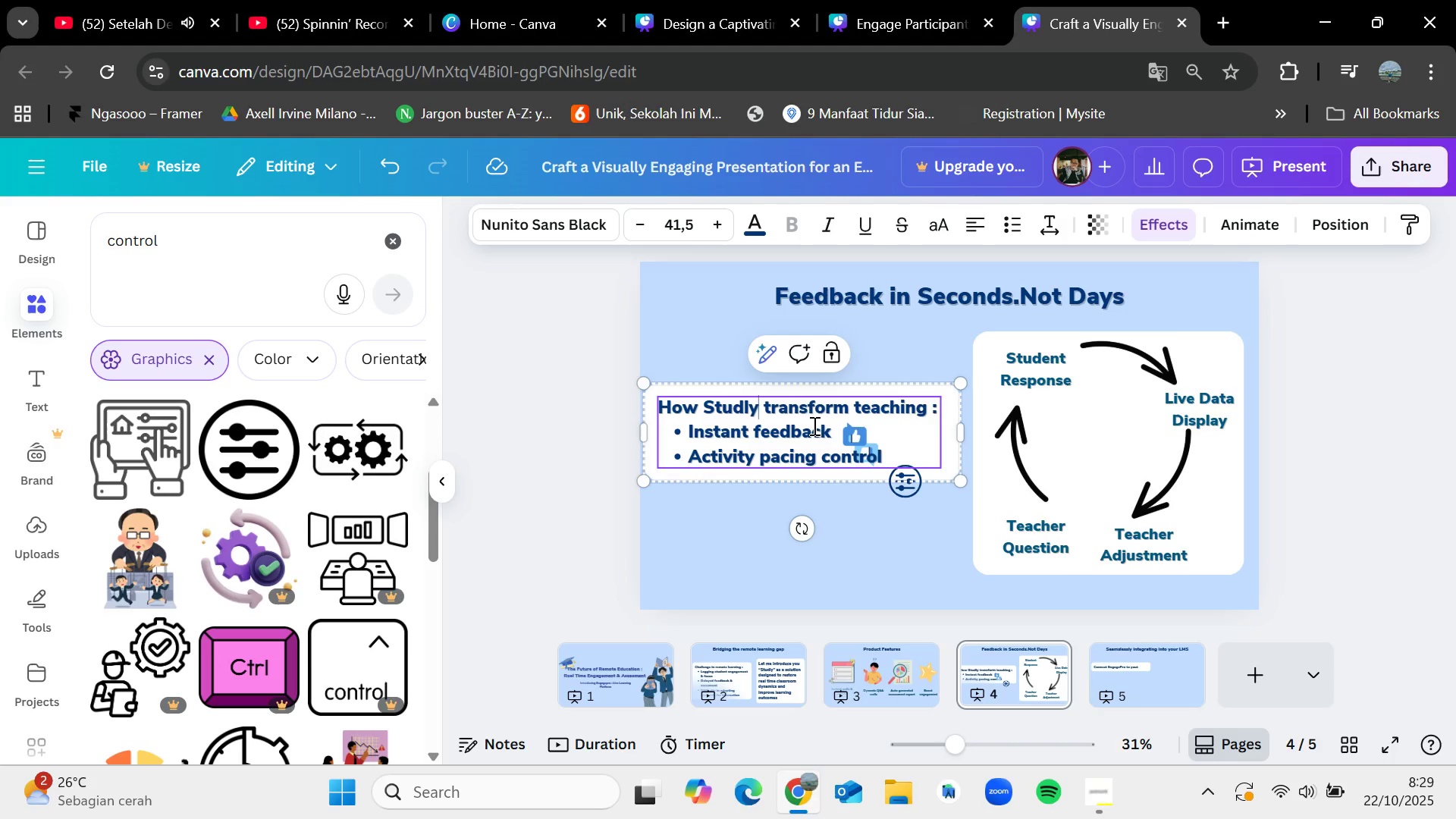 
left_click([601, 533])
 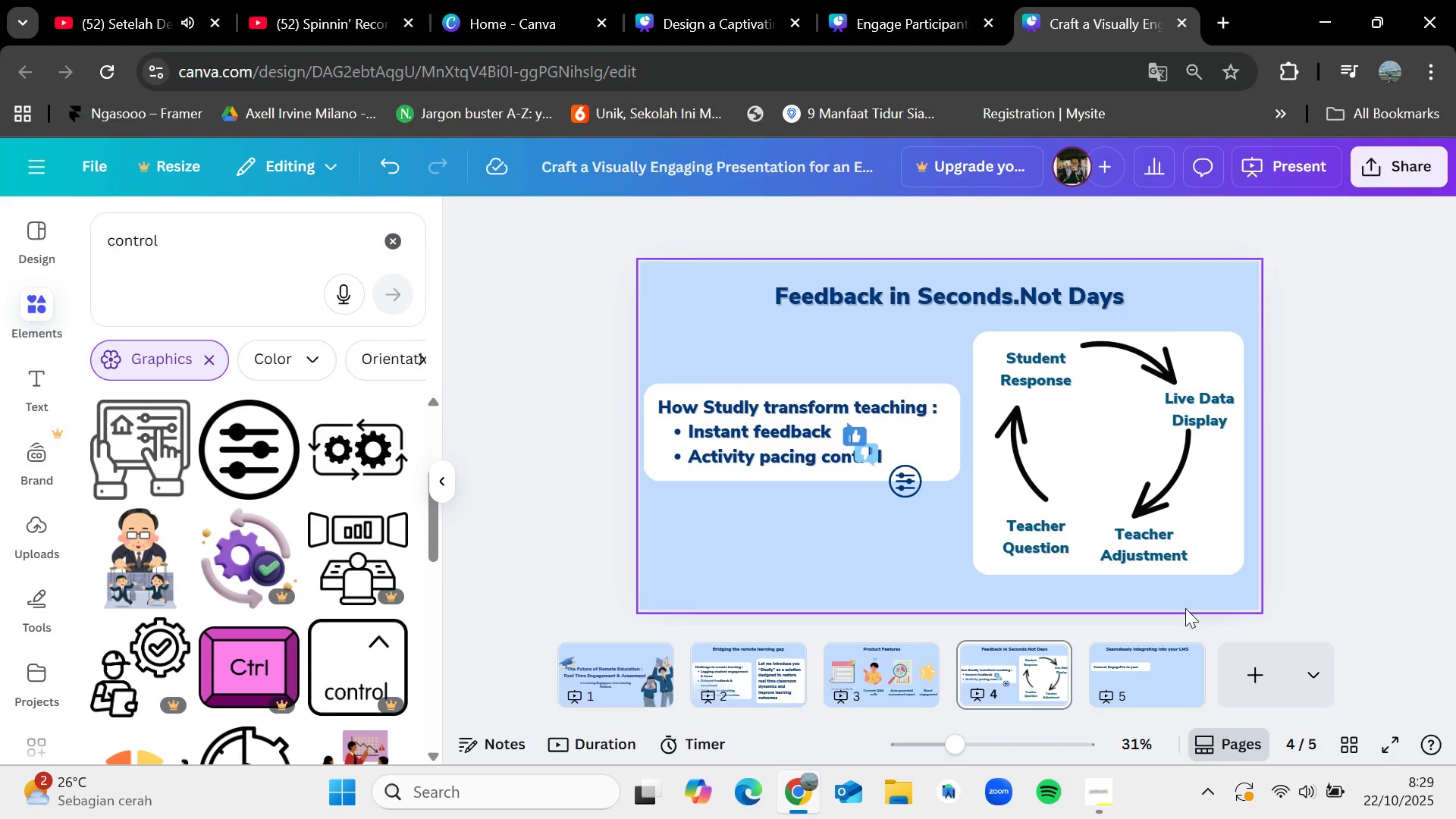 
left_click([1149, 664])
 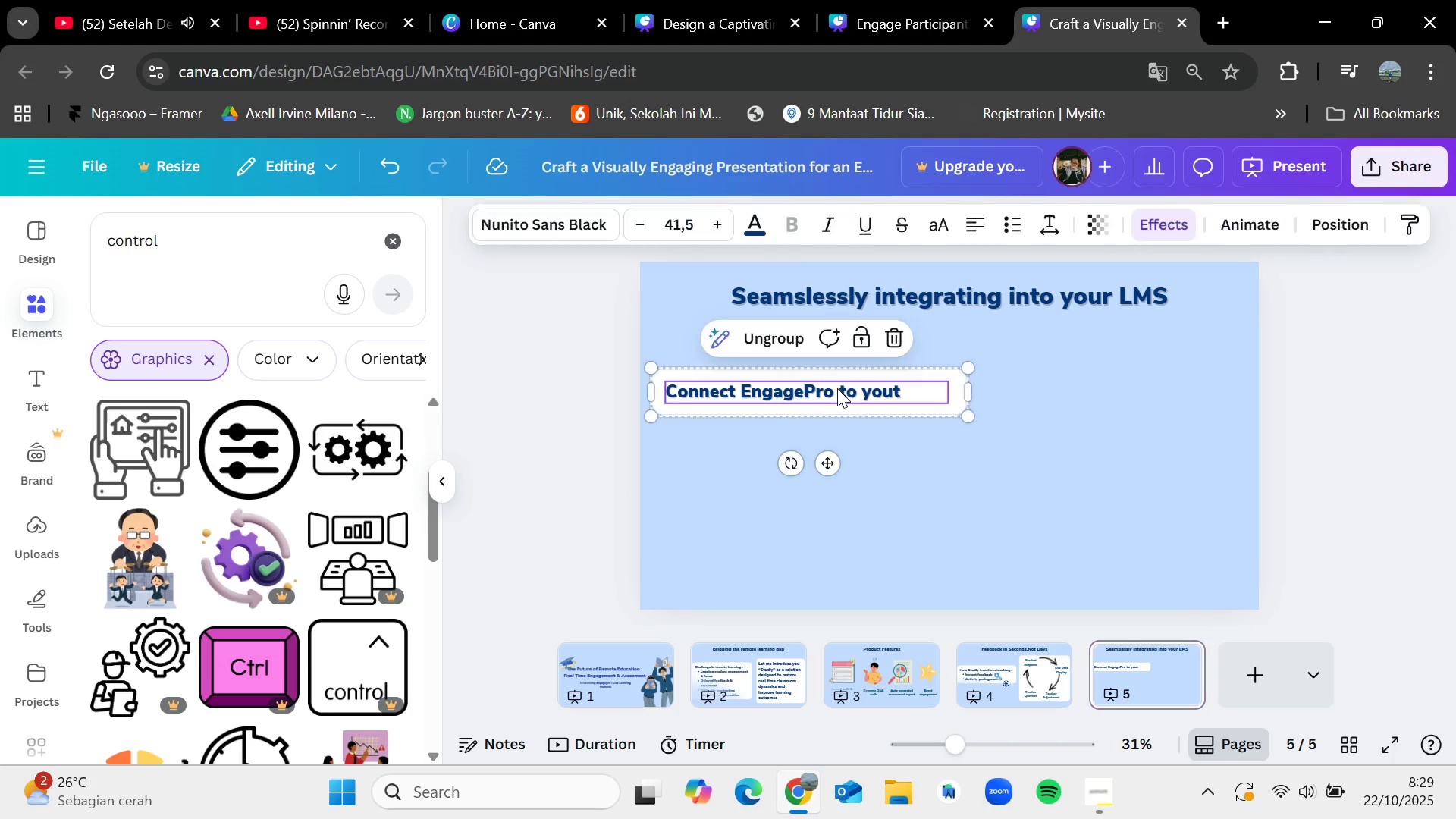 
double_click([832, 388])
 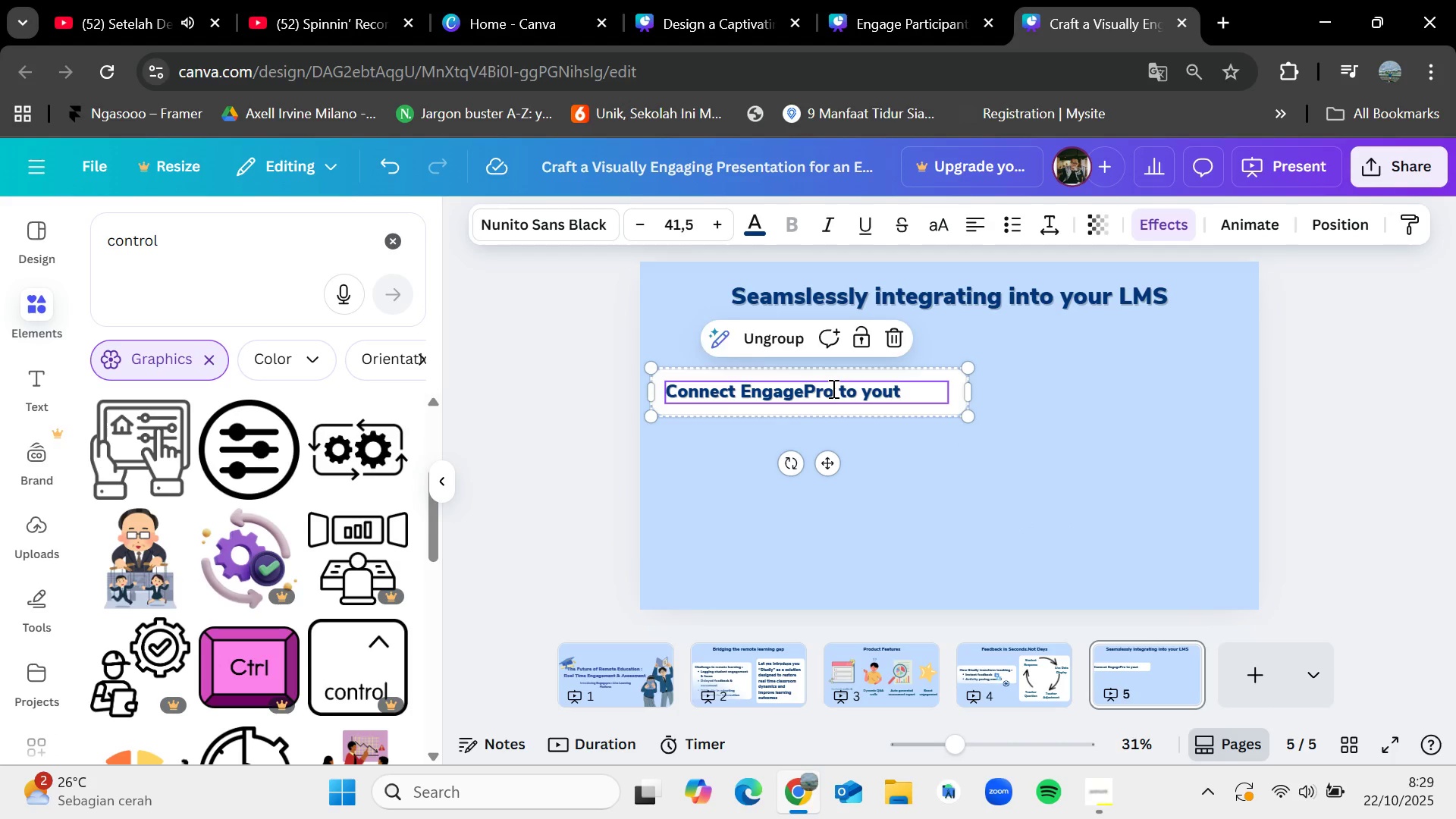 
triple_click([832, 388])
 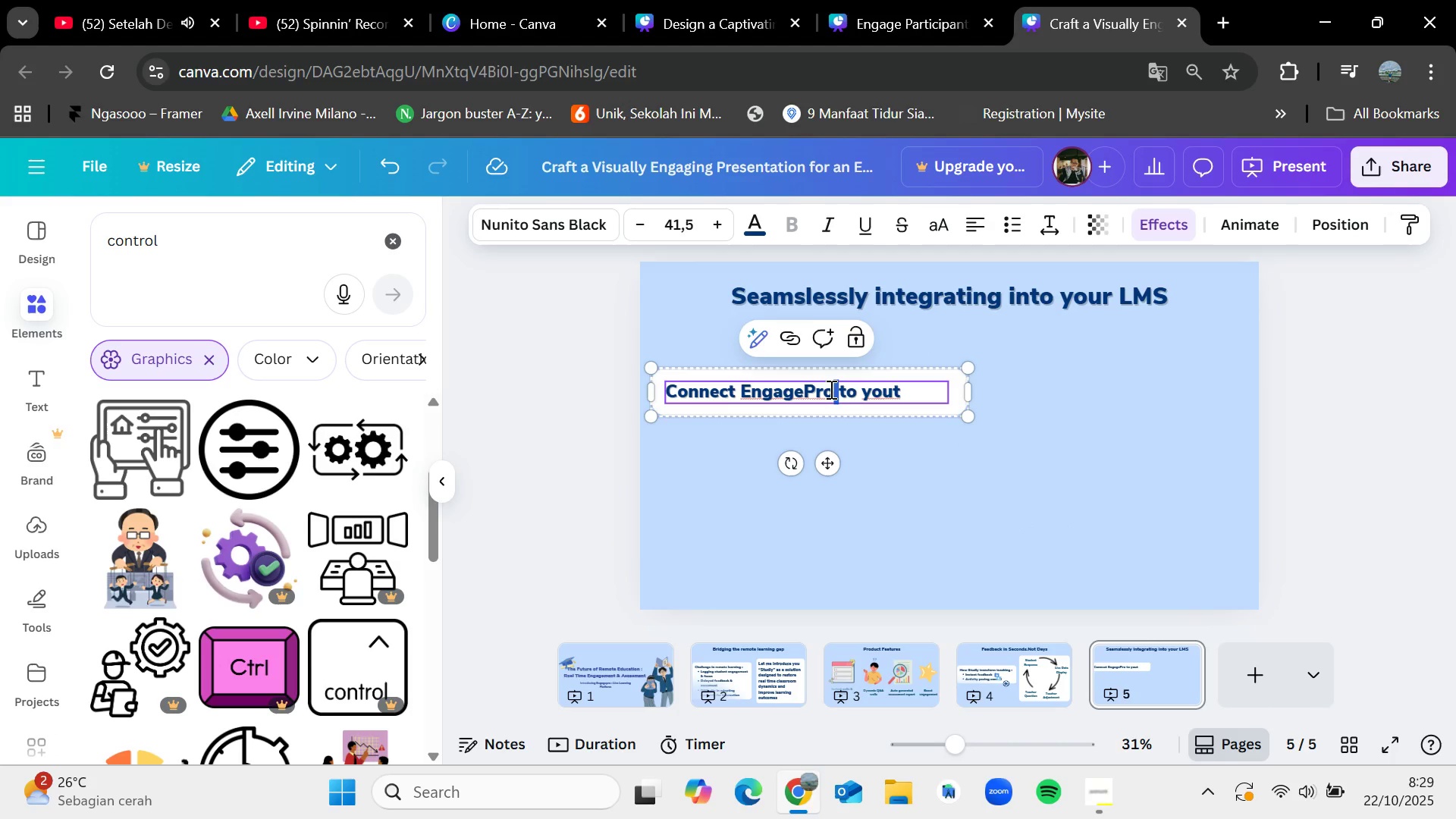 
left_click([830, 389])
 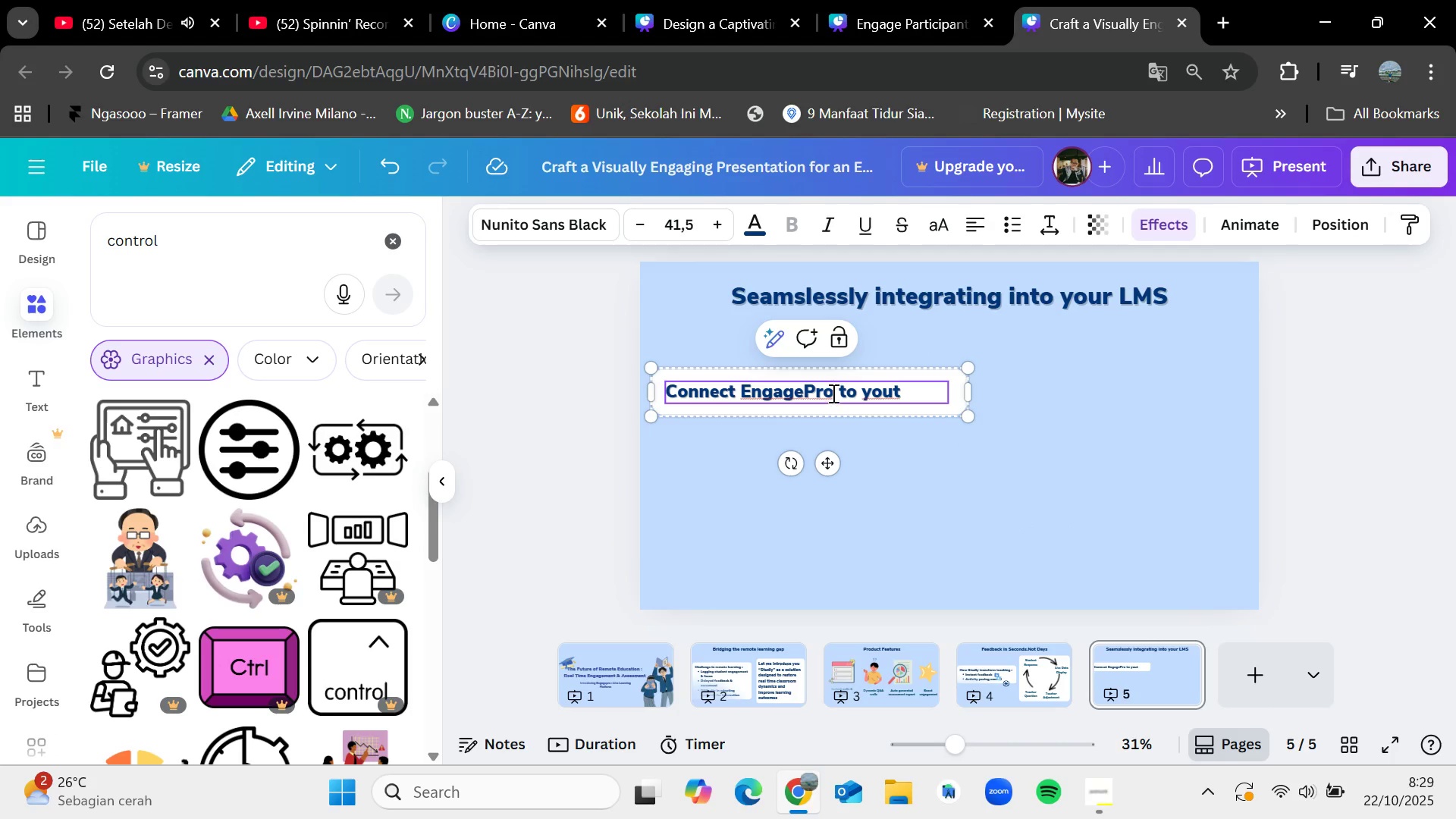 
left_click_drag(start_coordinate=[832, 393], to_coordinate=[740, 387])
 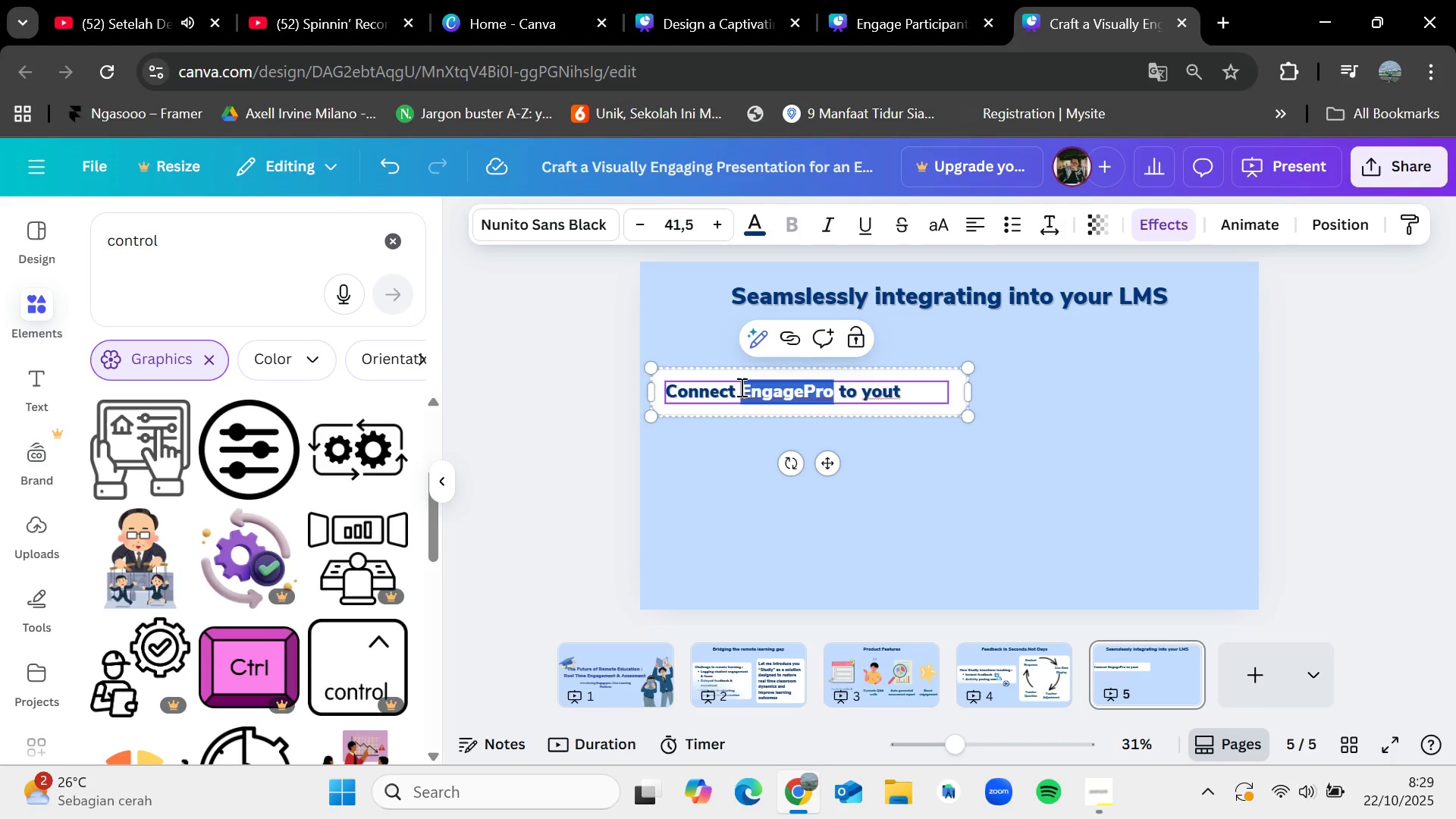 
key(Backspace)
type(Studly)
 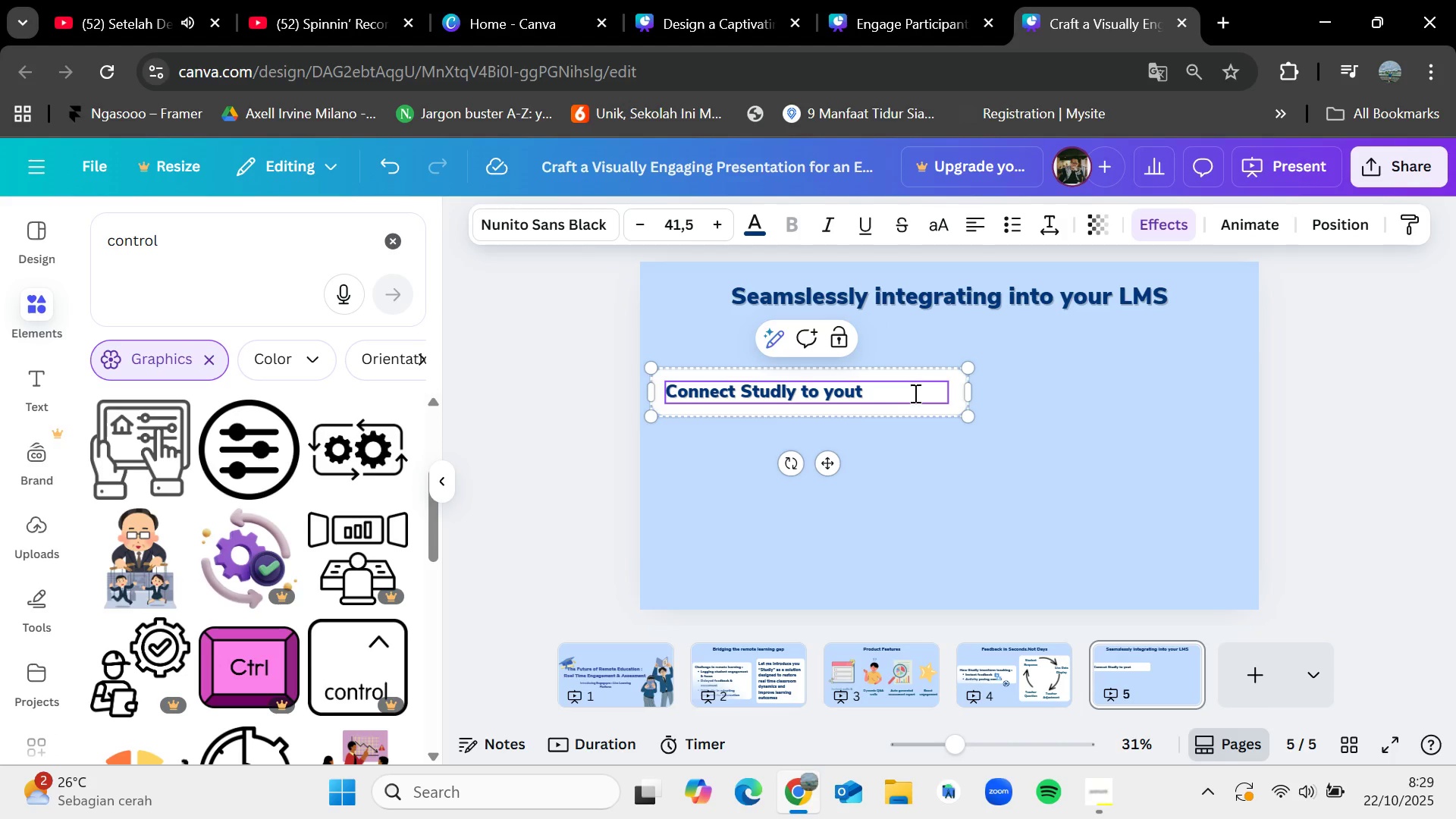 
left_click([912, 393])
 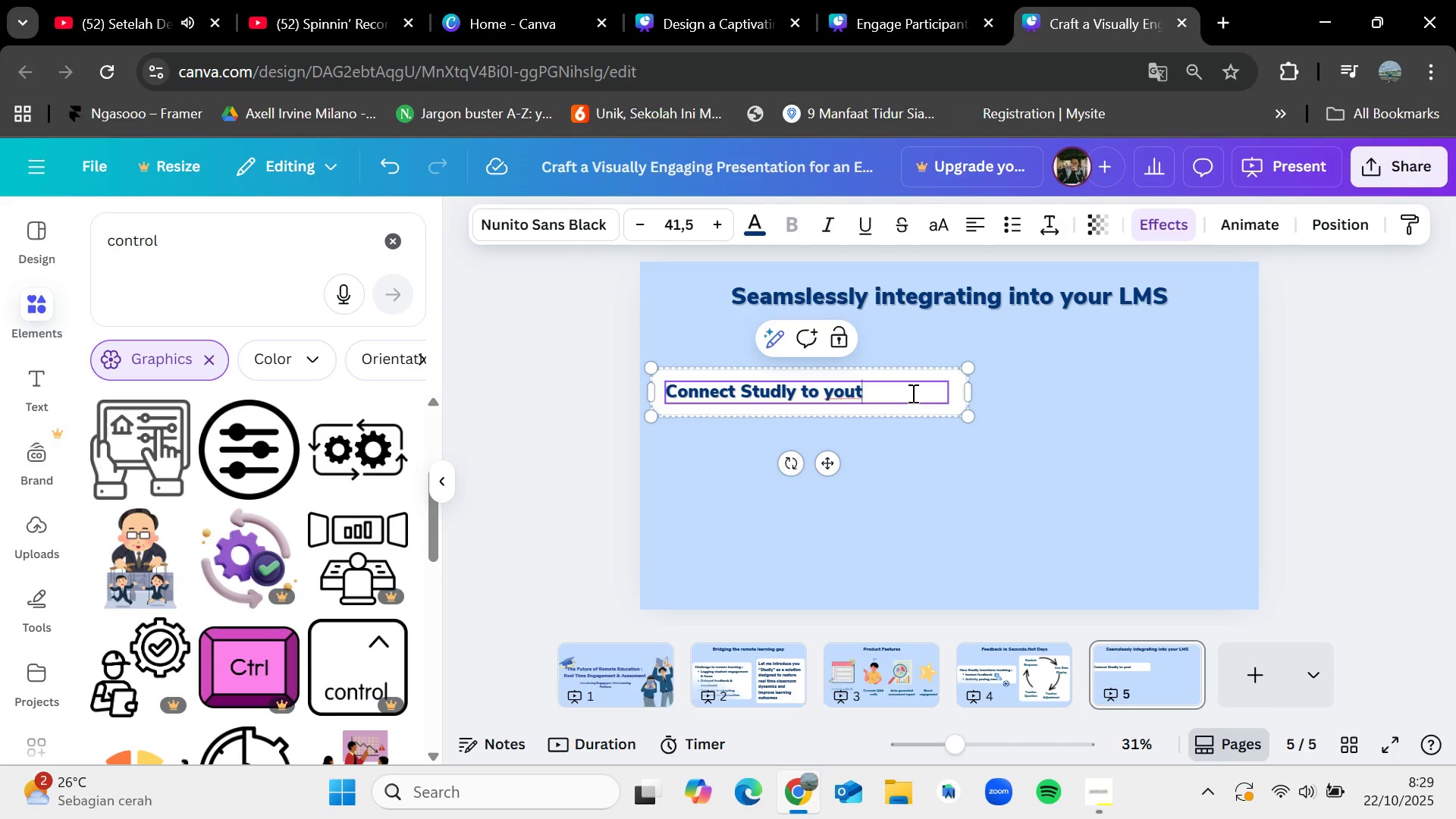 
key(Backspace)
 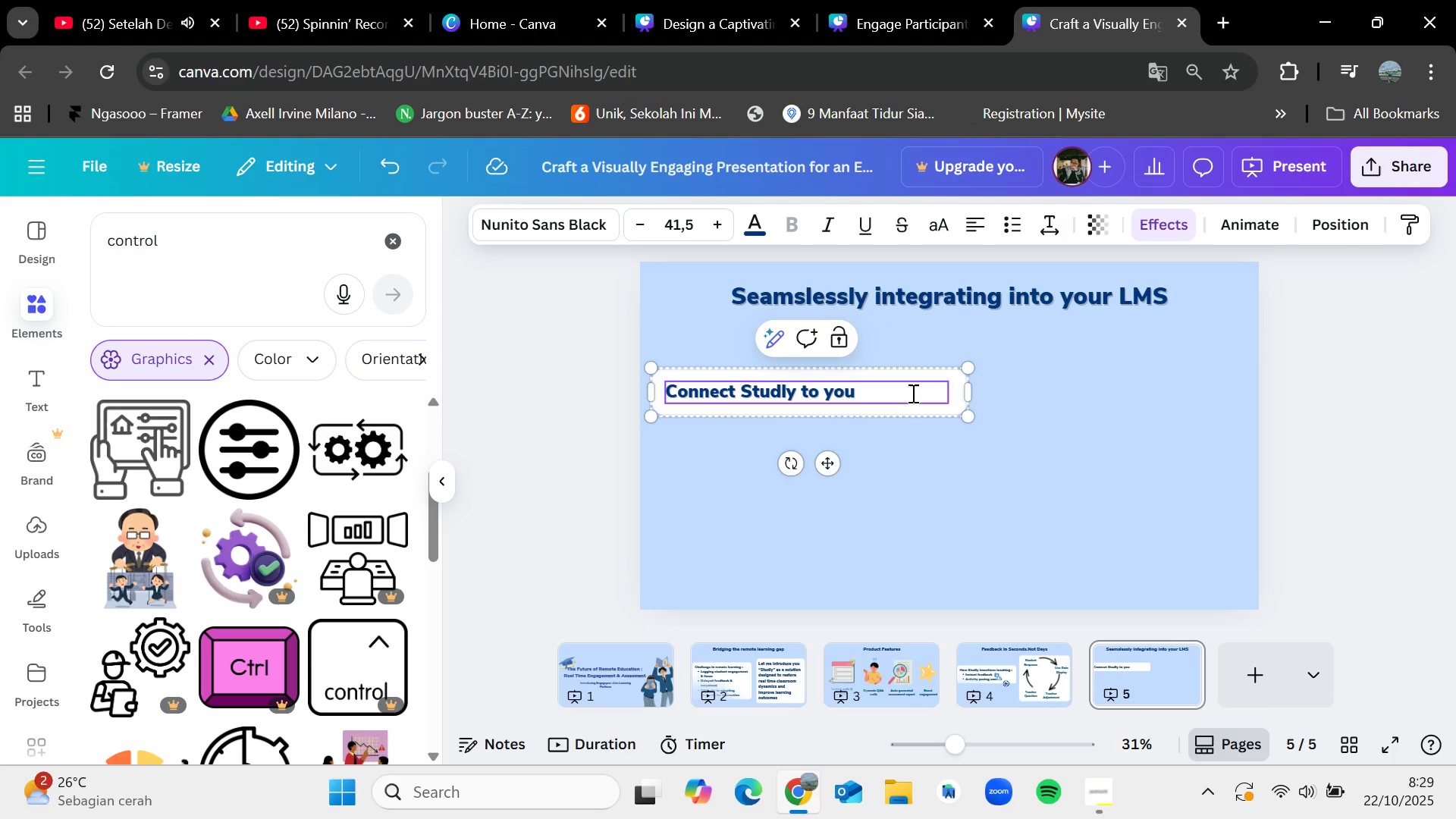 
key(T)
 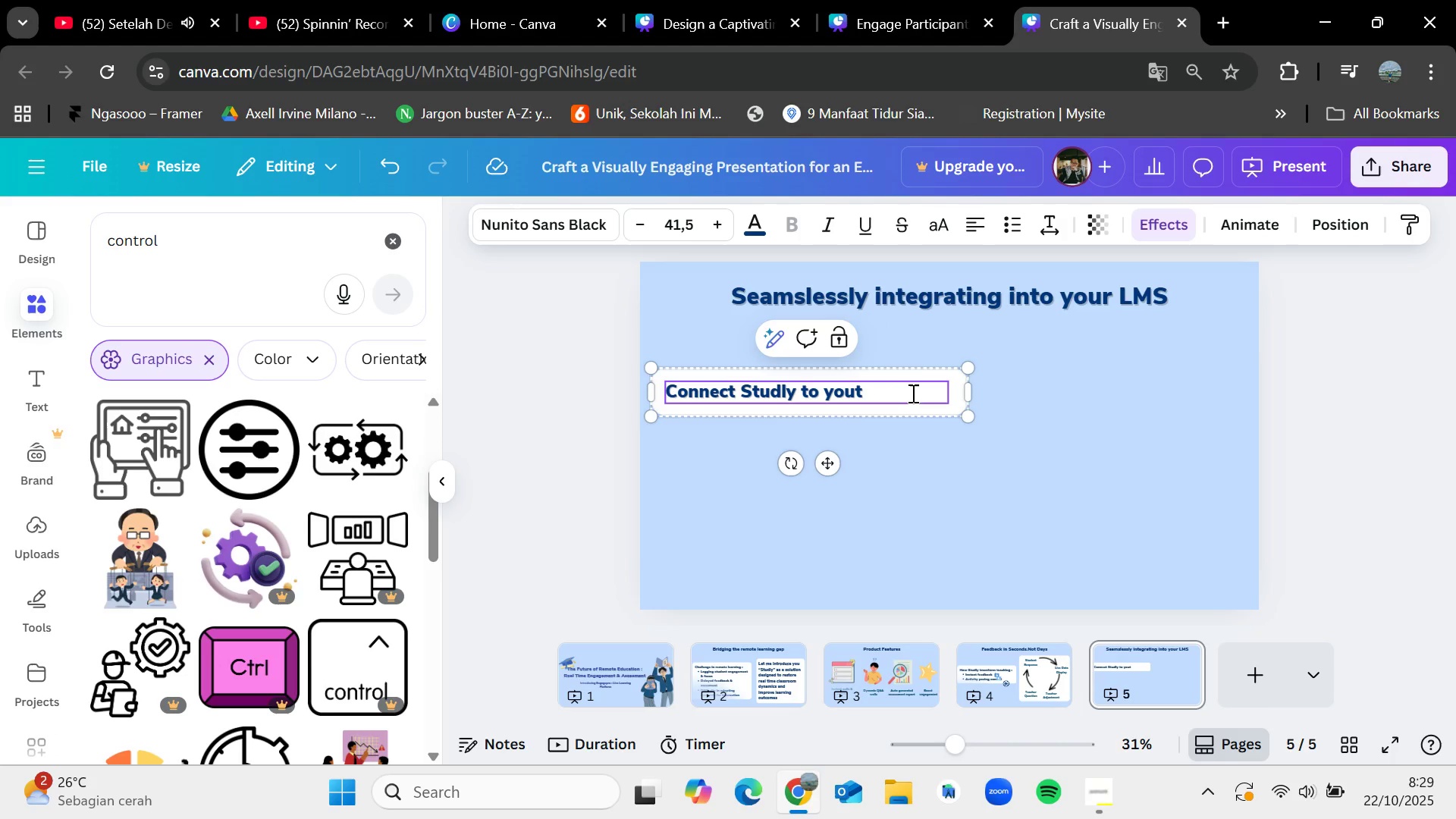 
key(Backspace)
 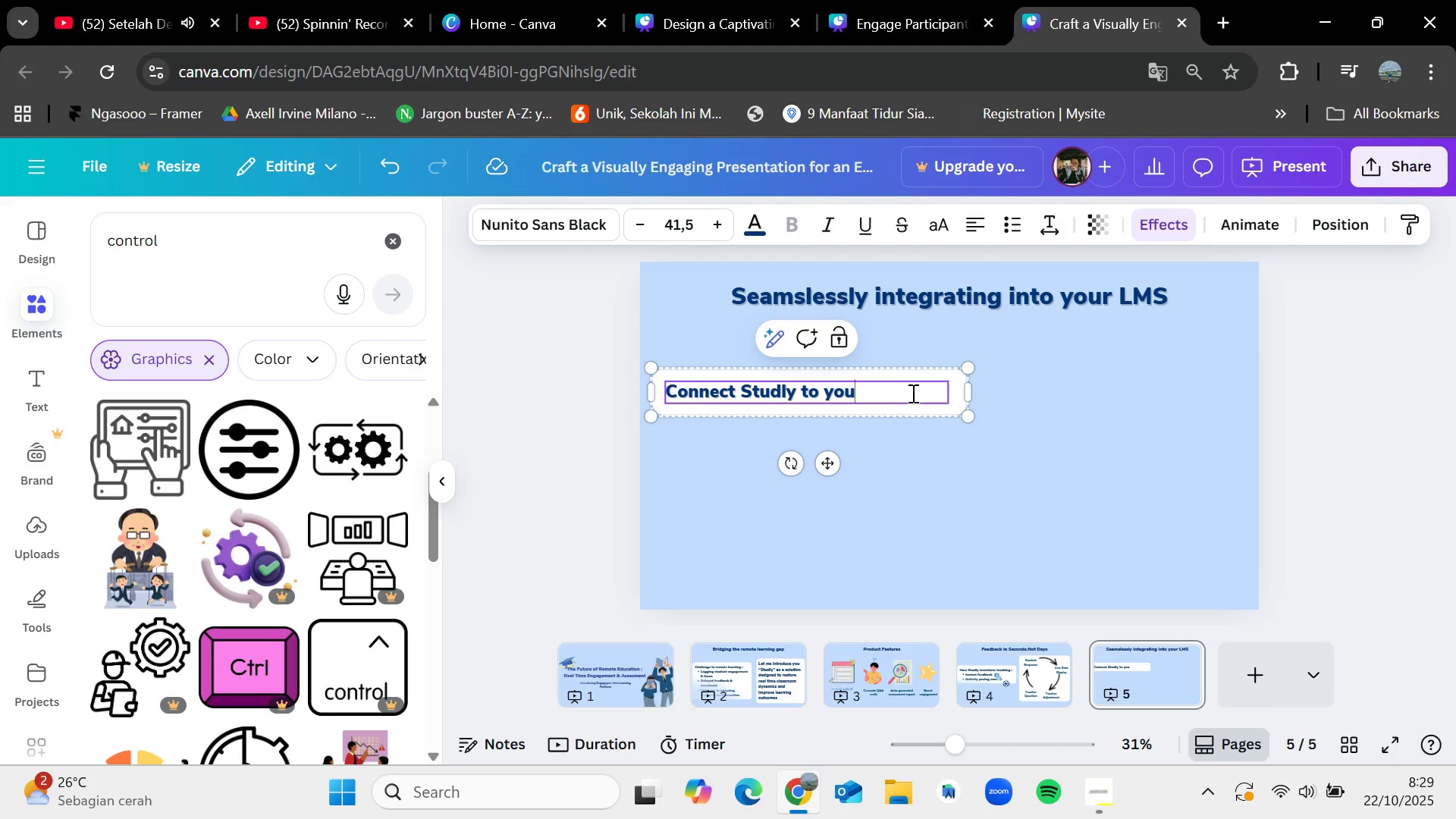 
key(R)
 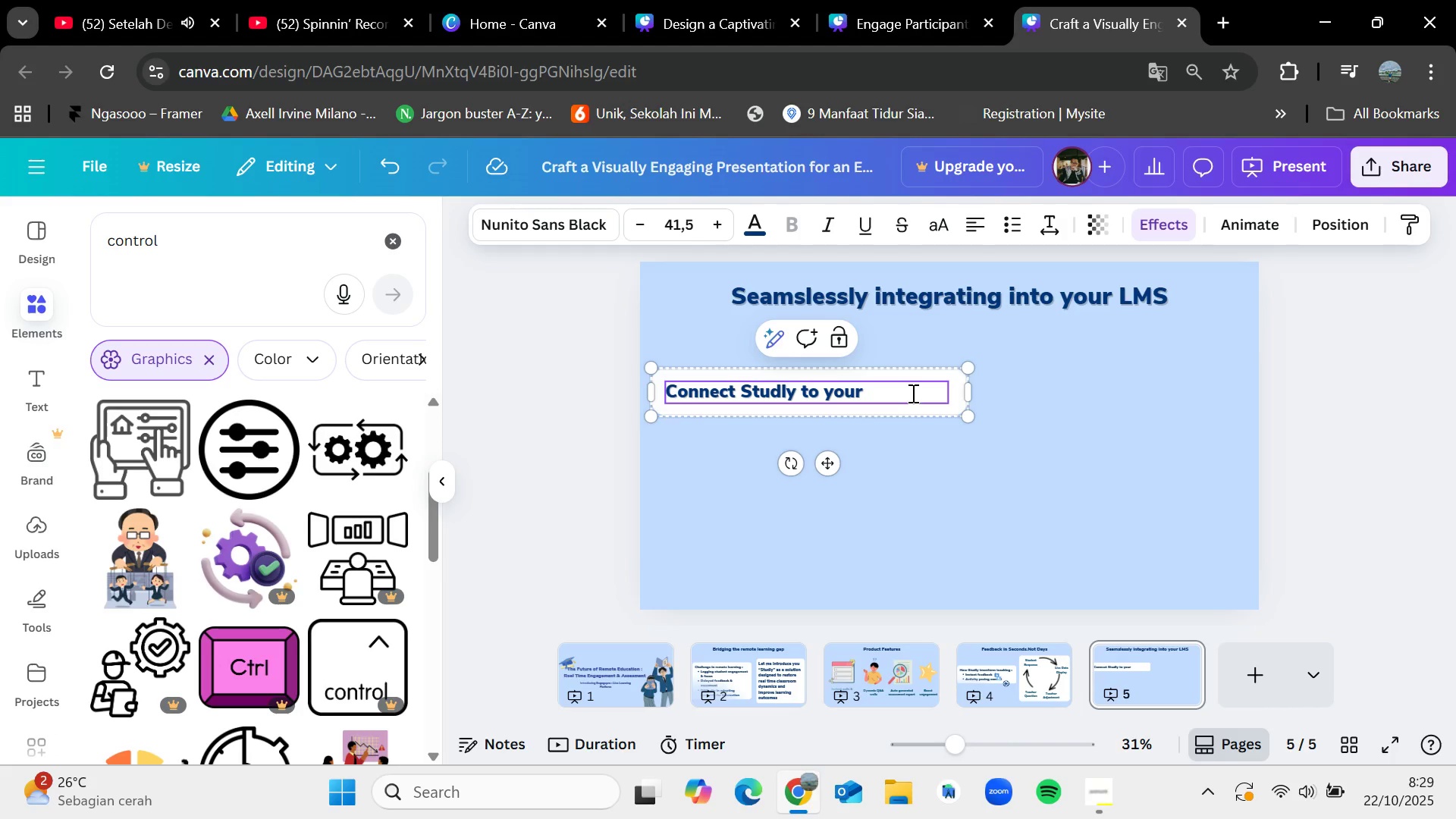 
wait(6.86)
 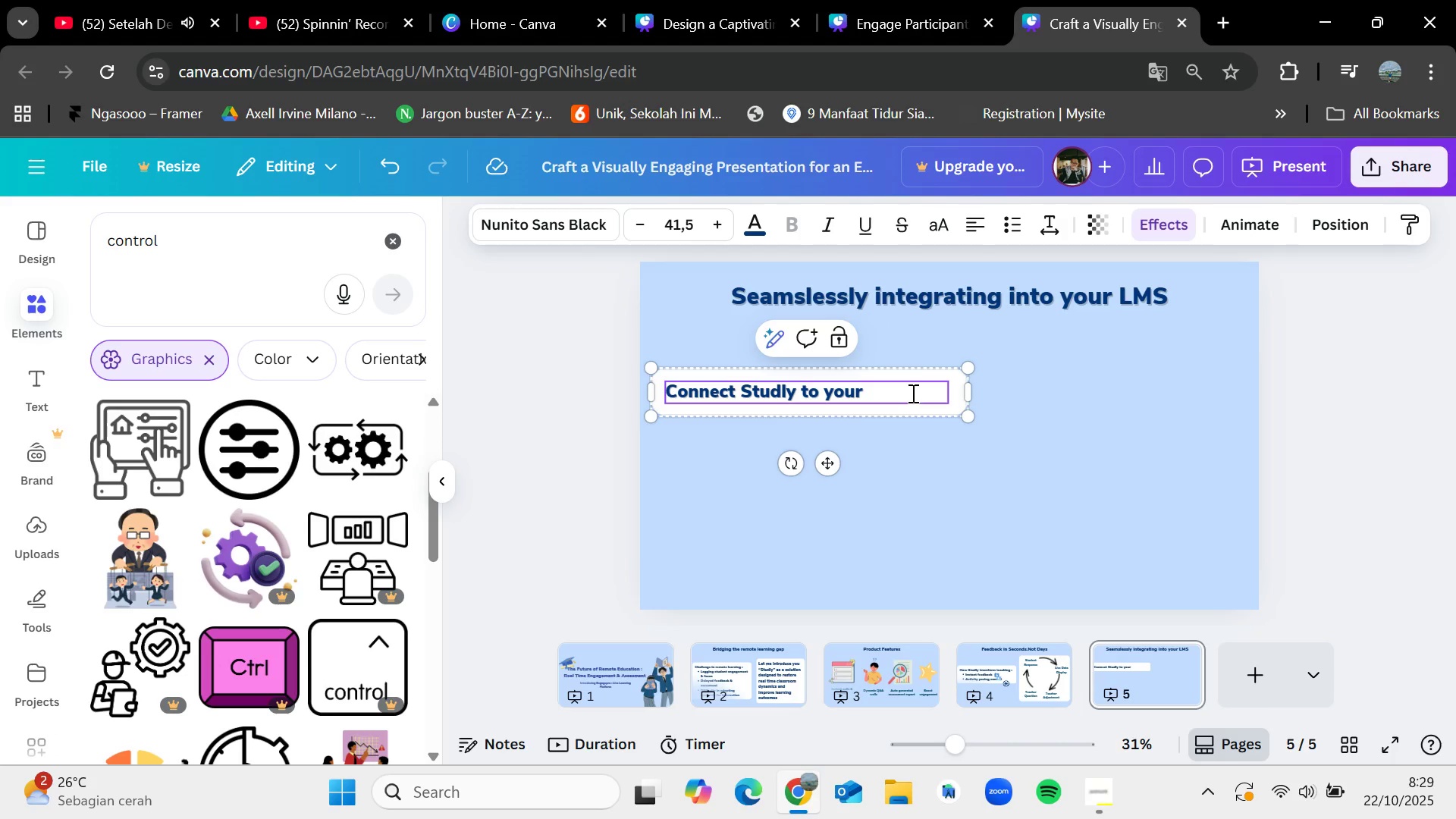 
key(Space)
 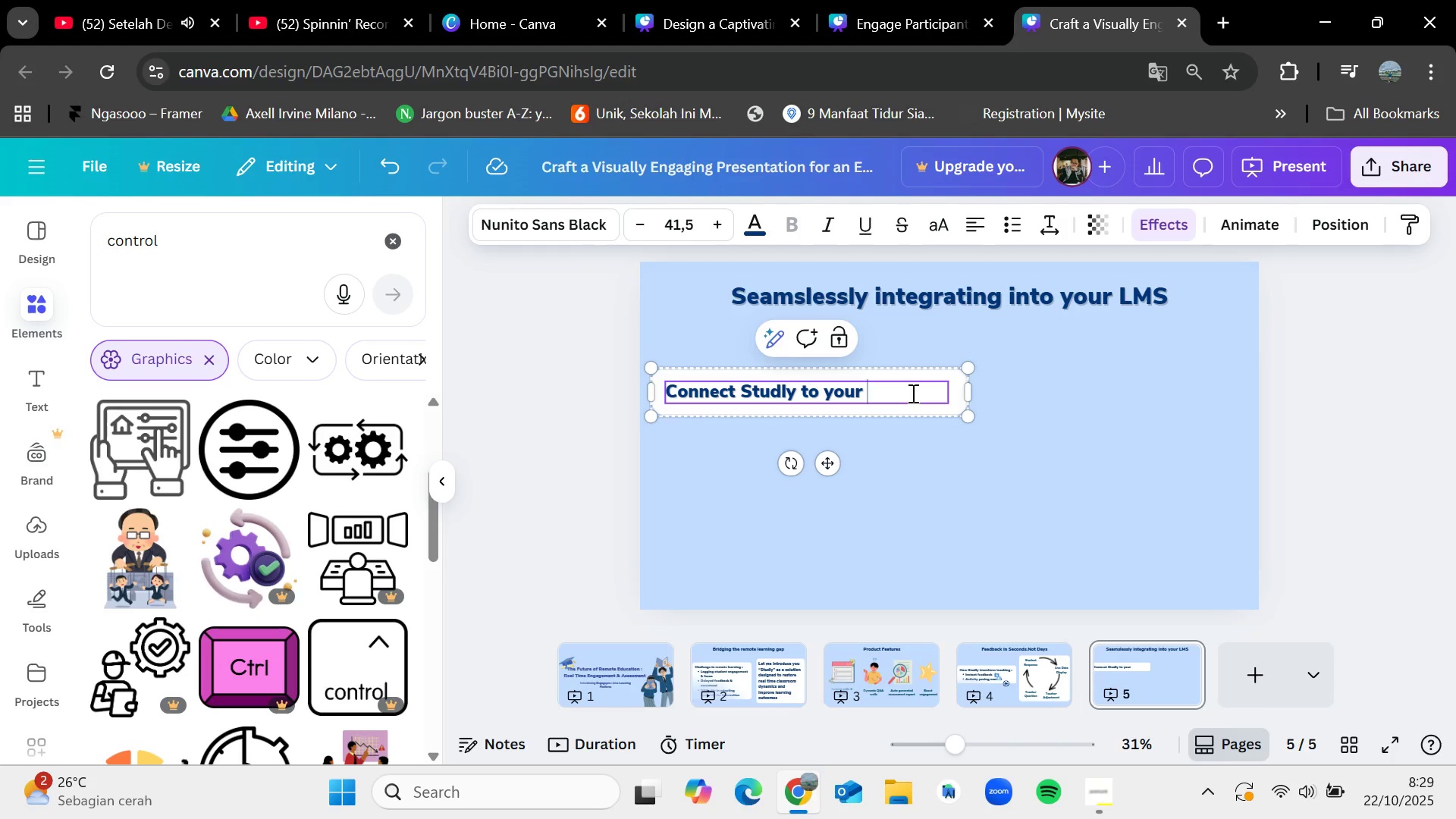 
key(Shift+Semicolon)
 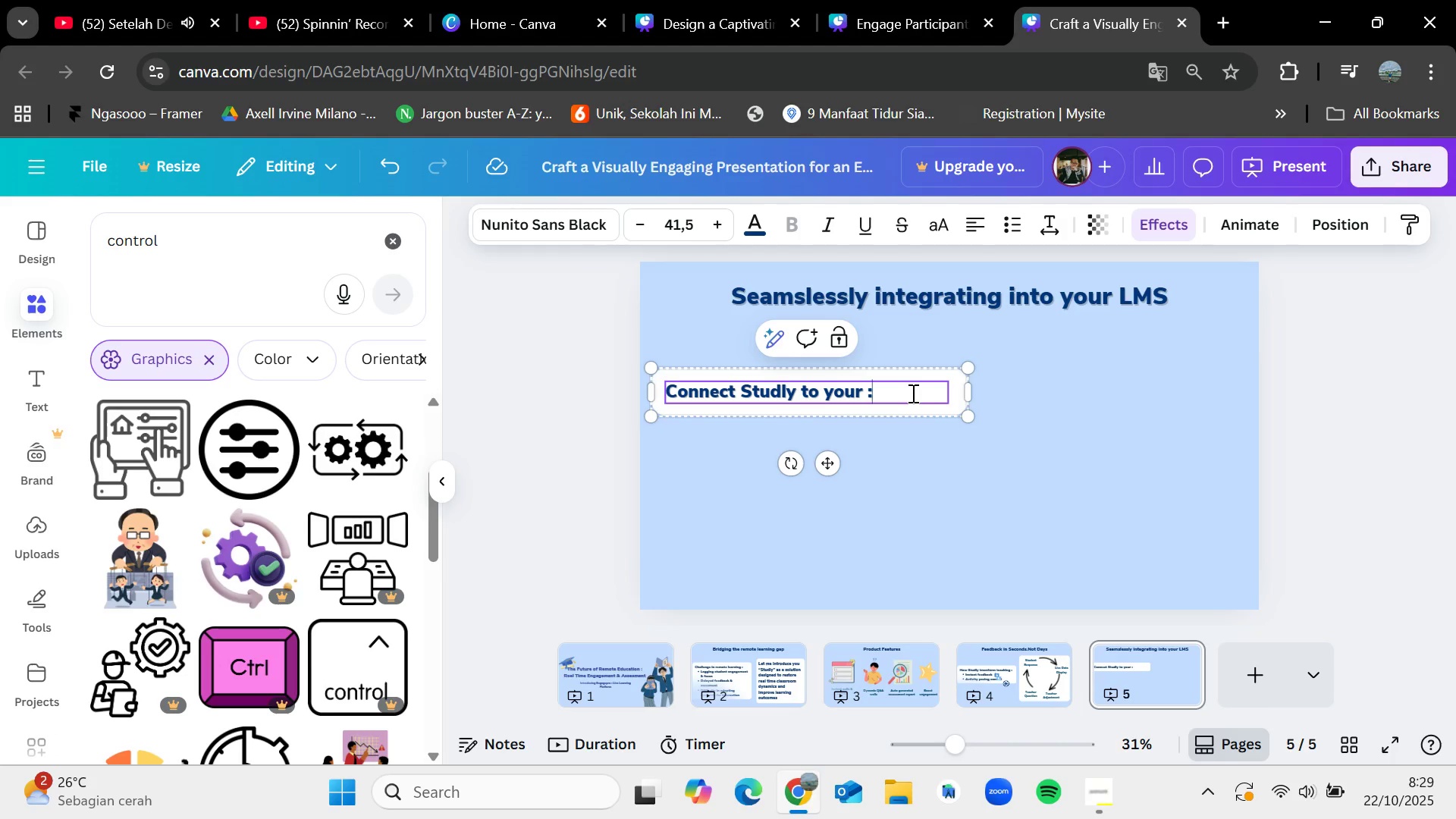 
key(Enter)
 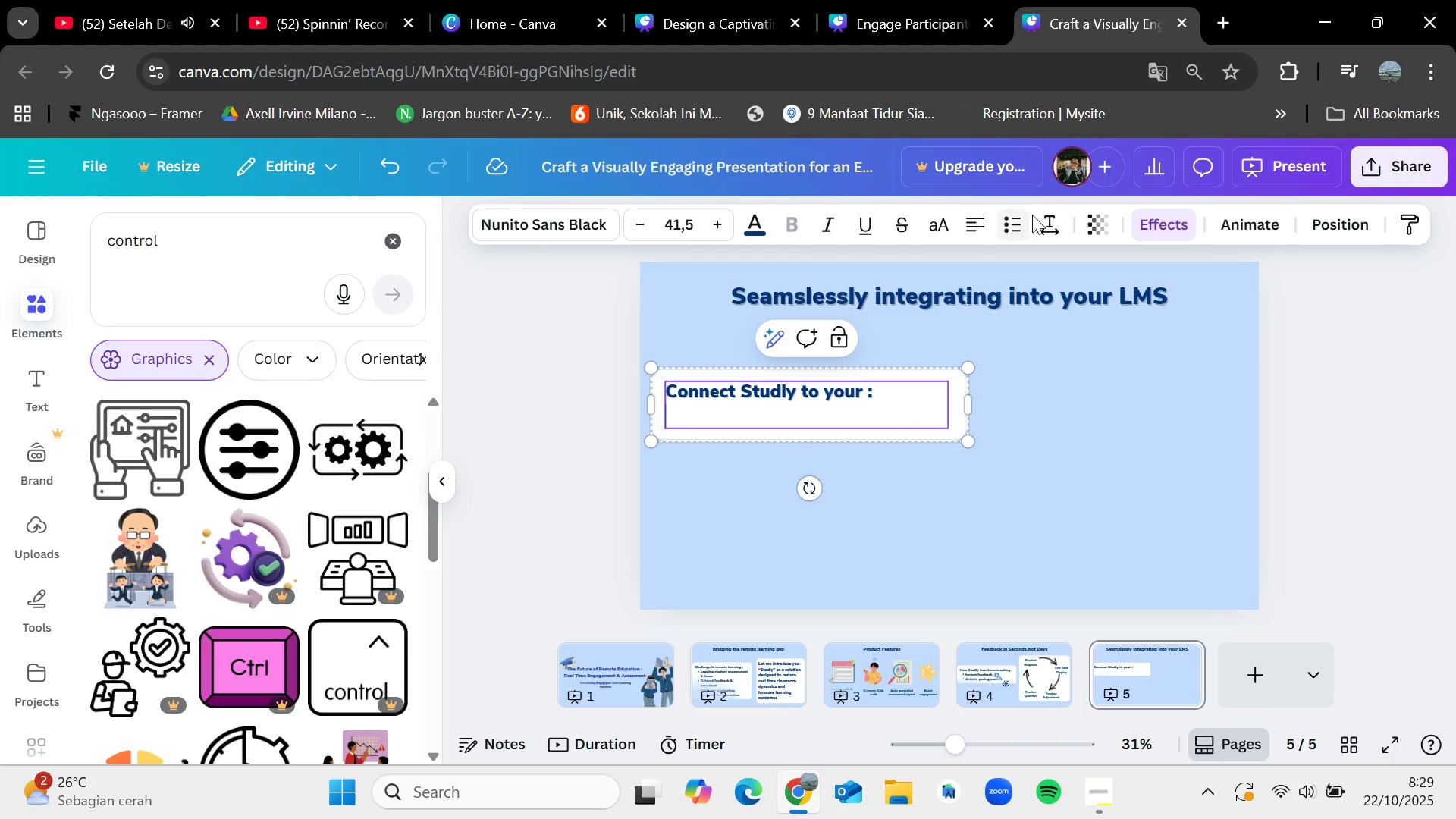 
left_click([1021, 217])
 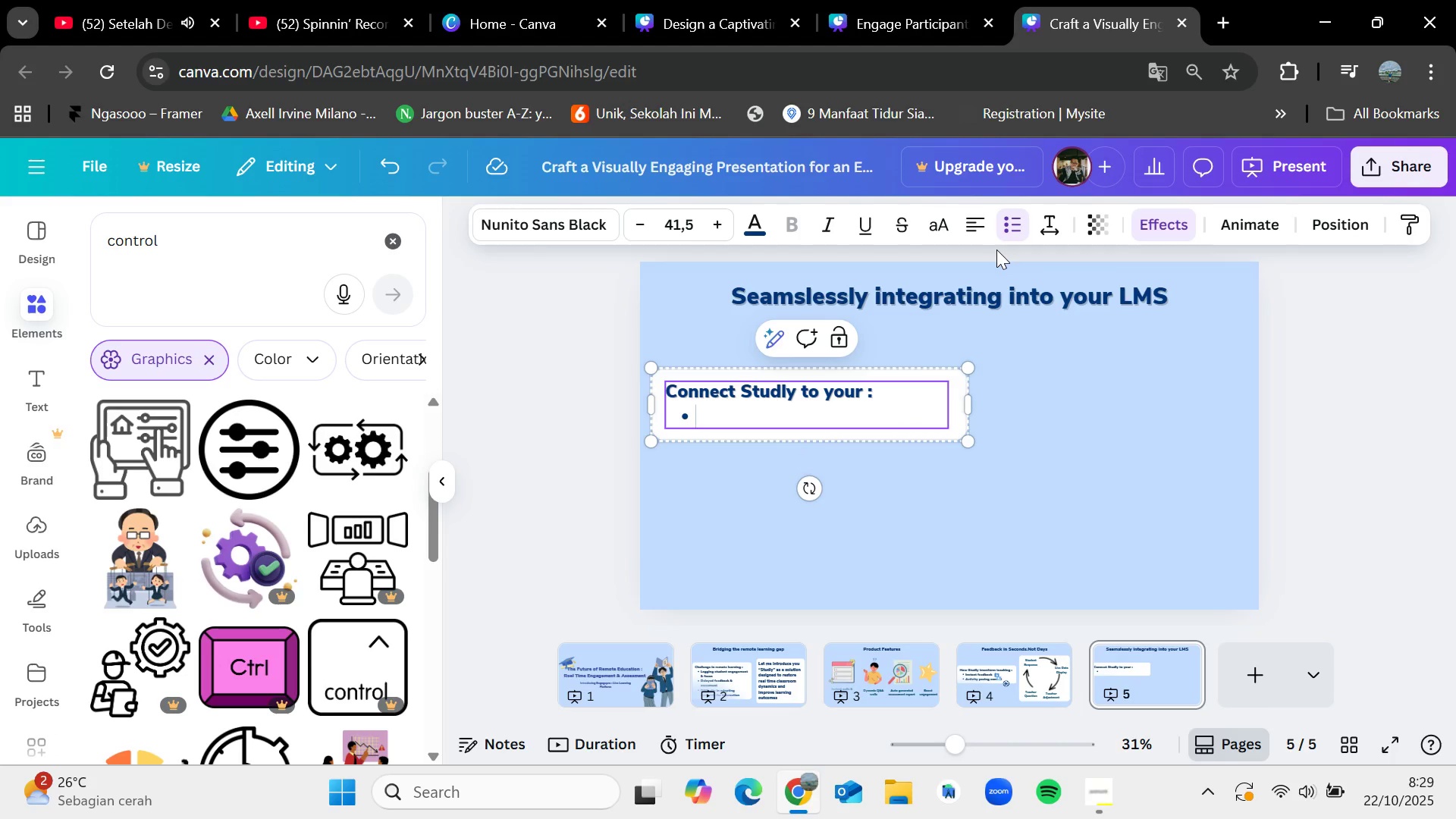 
type(Gradebook)
 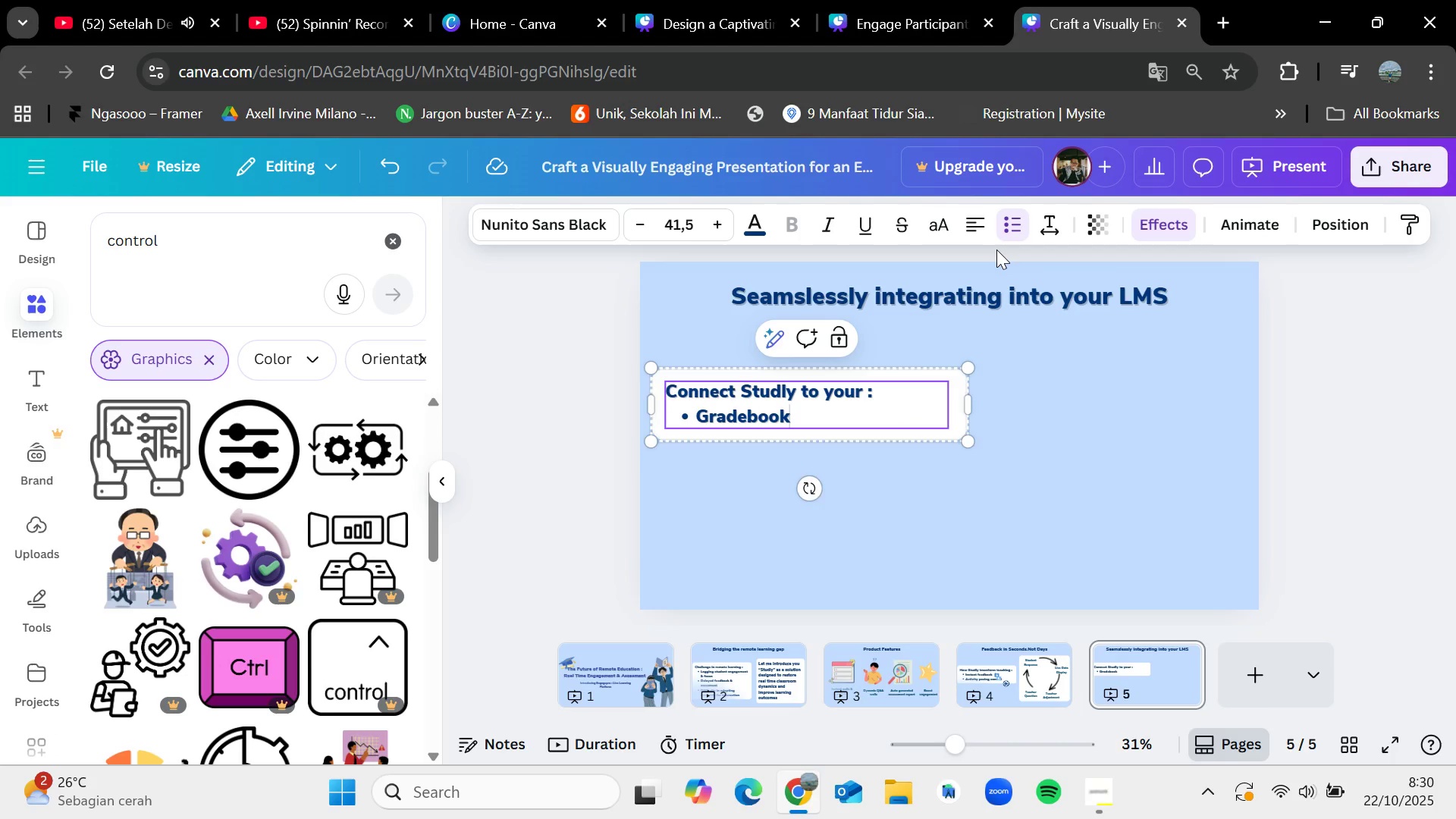 
key(Enter)
 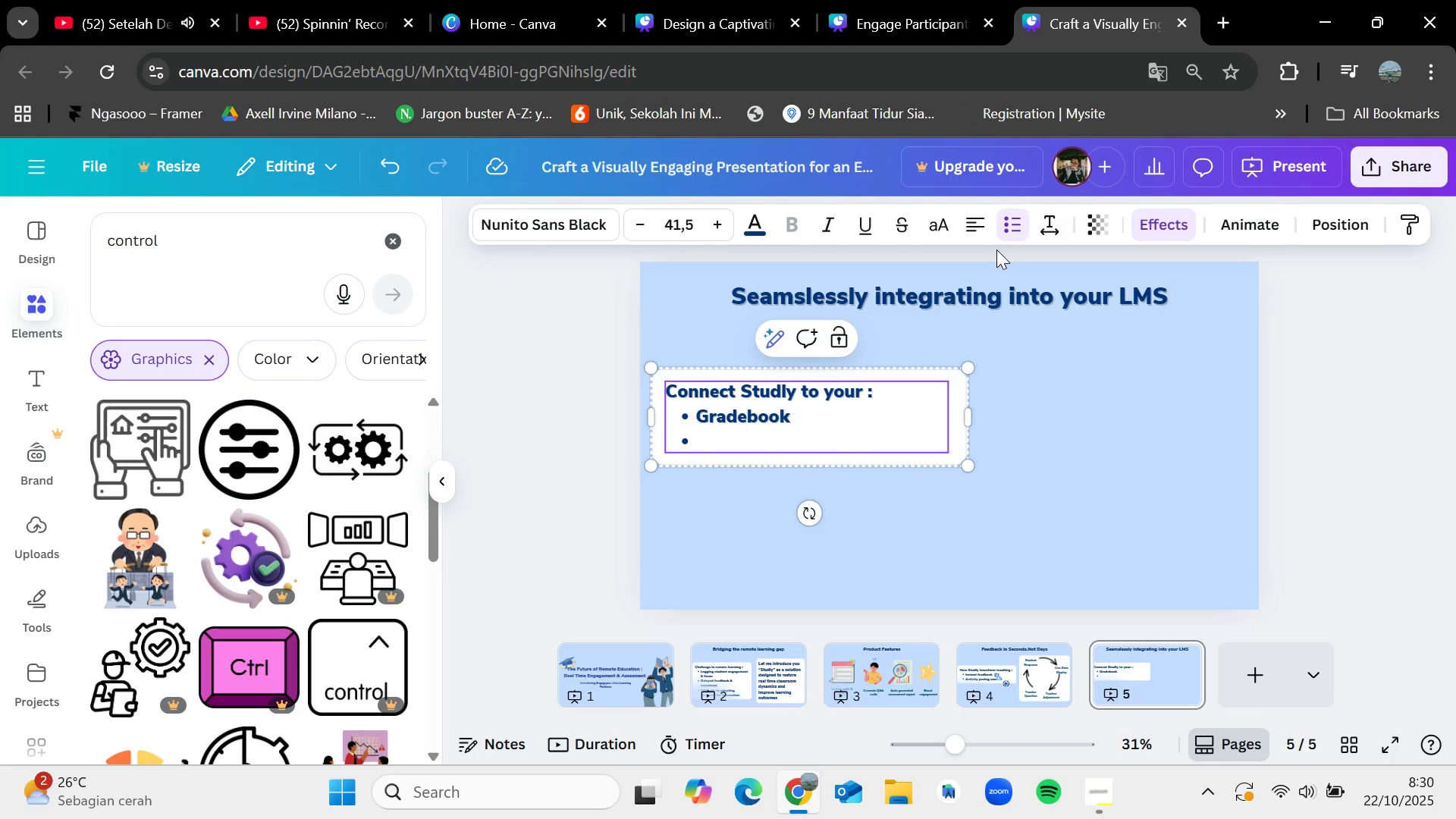 
type(cla)
key(Backspace)
key(Backspace)
key(Backspace)
type(Classes)
 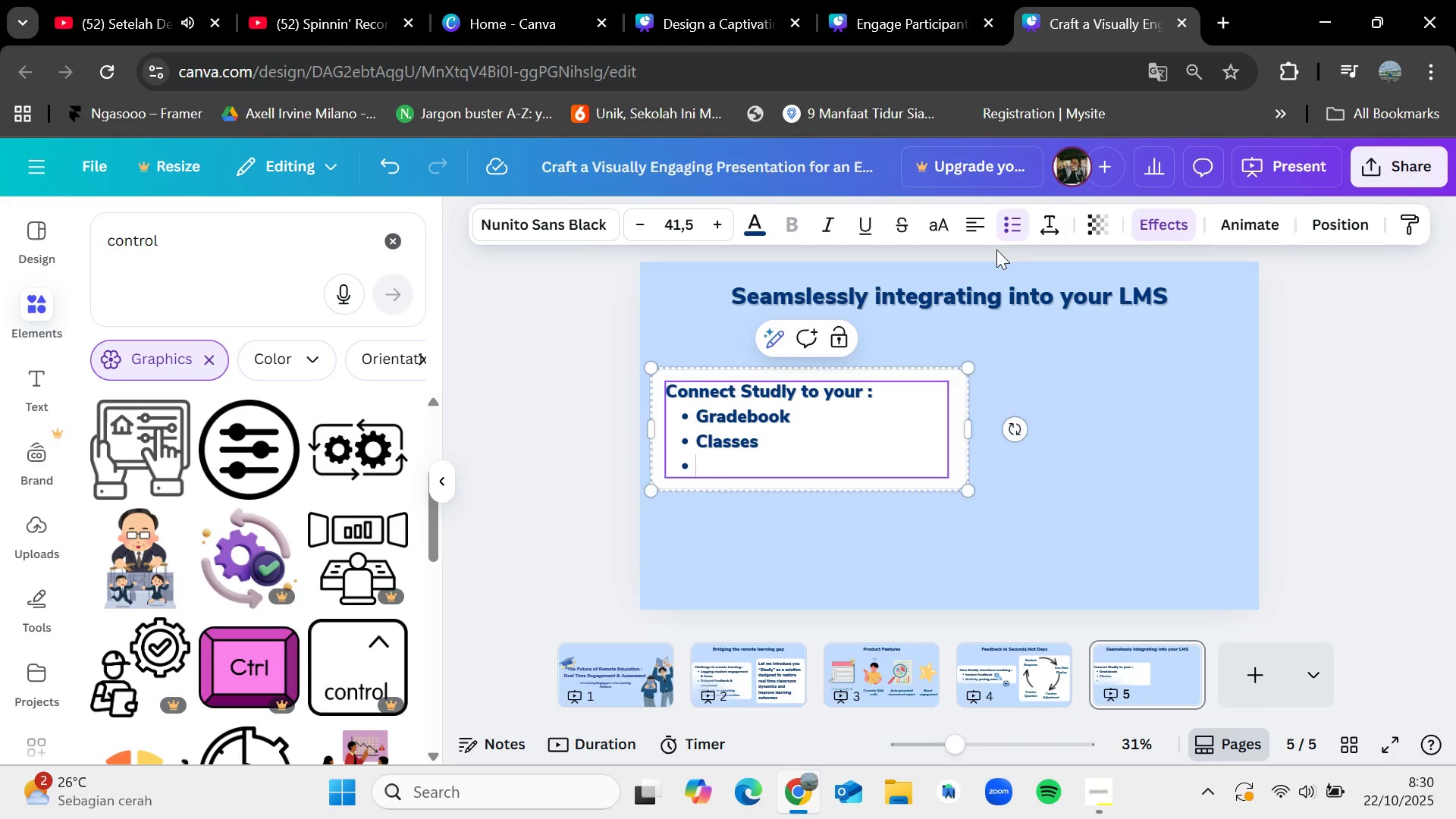 
 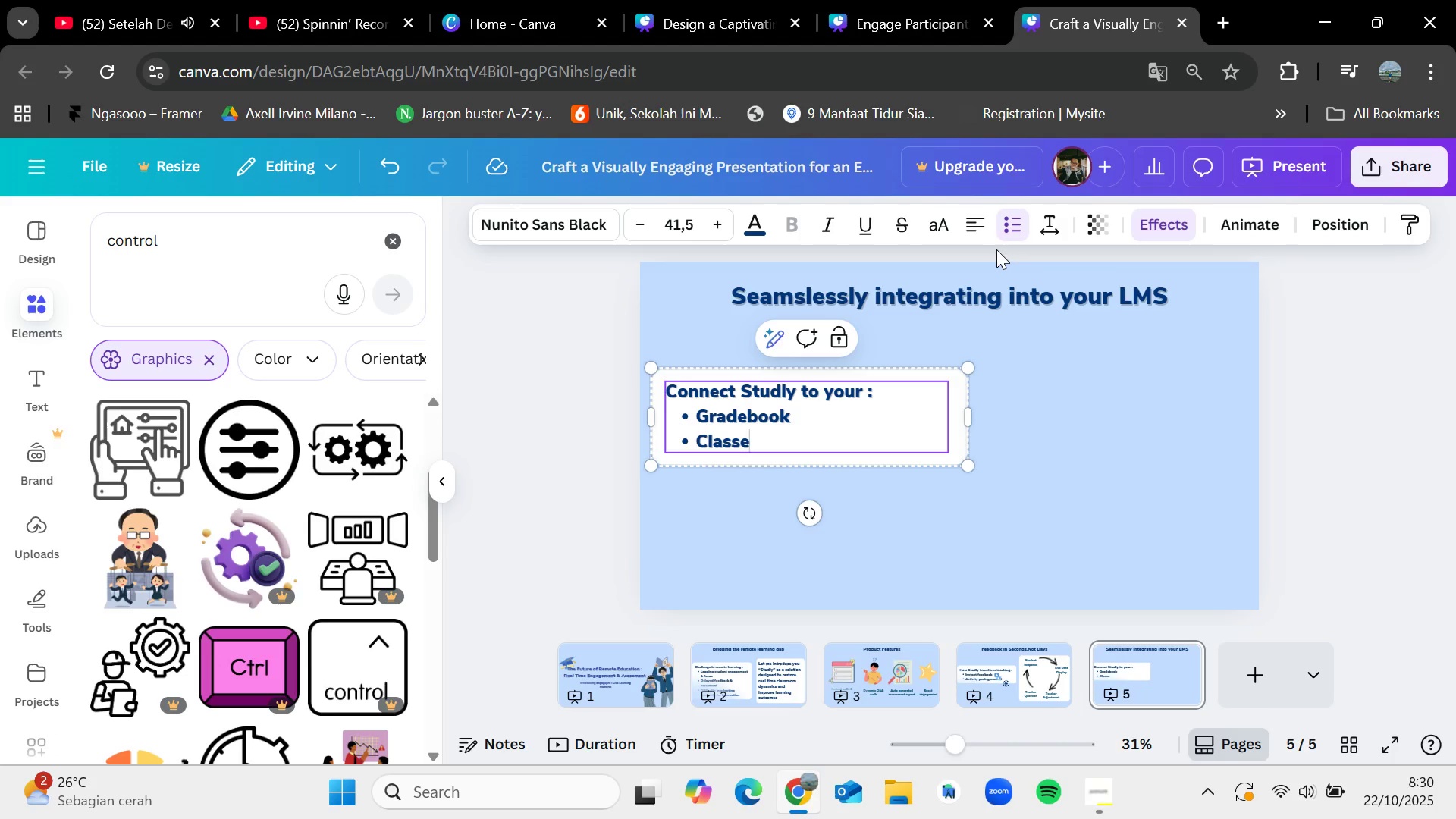 
key(Enter)
 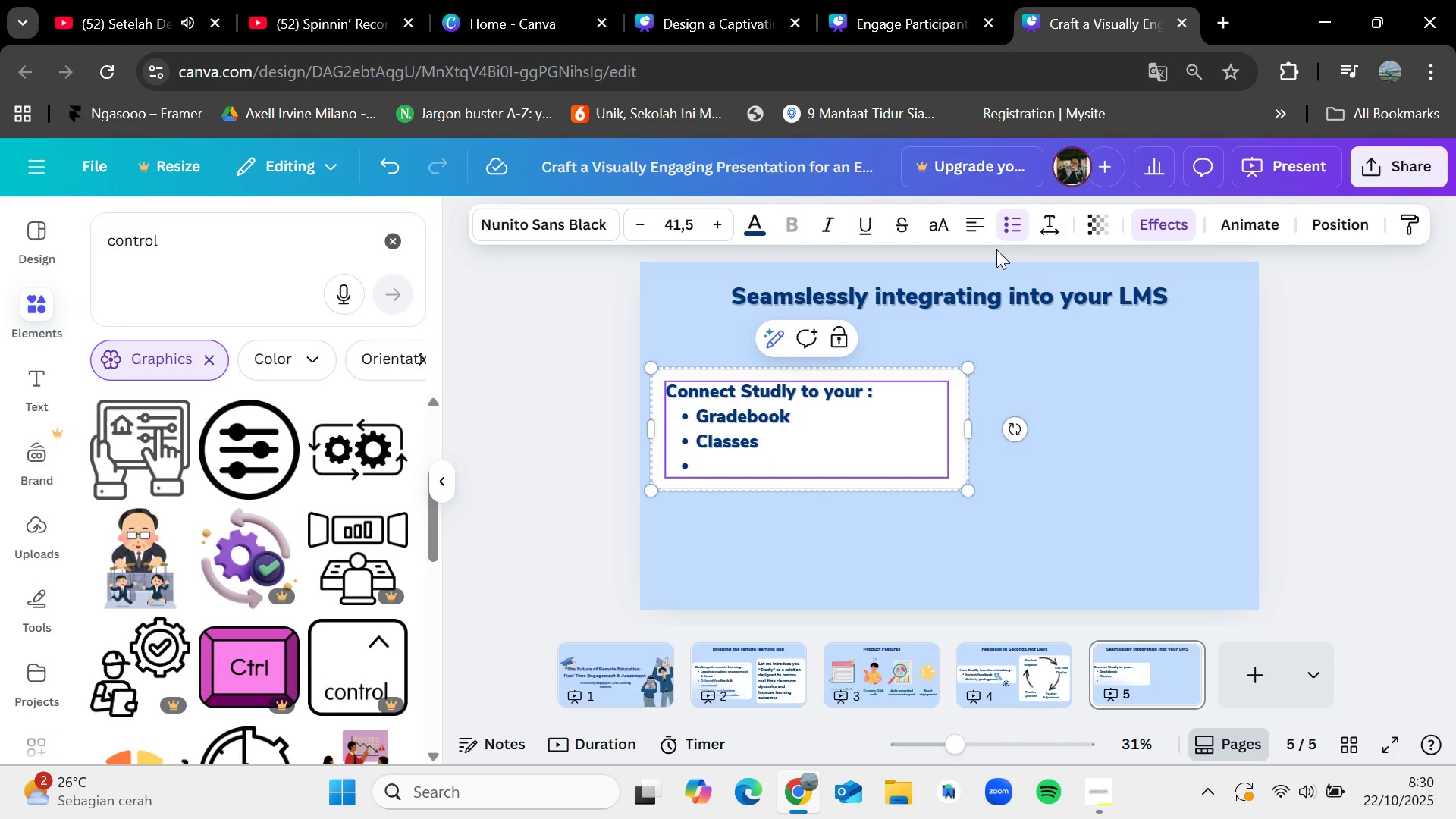 
type(Curi)
 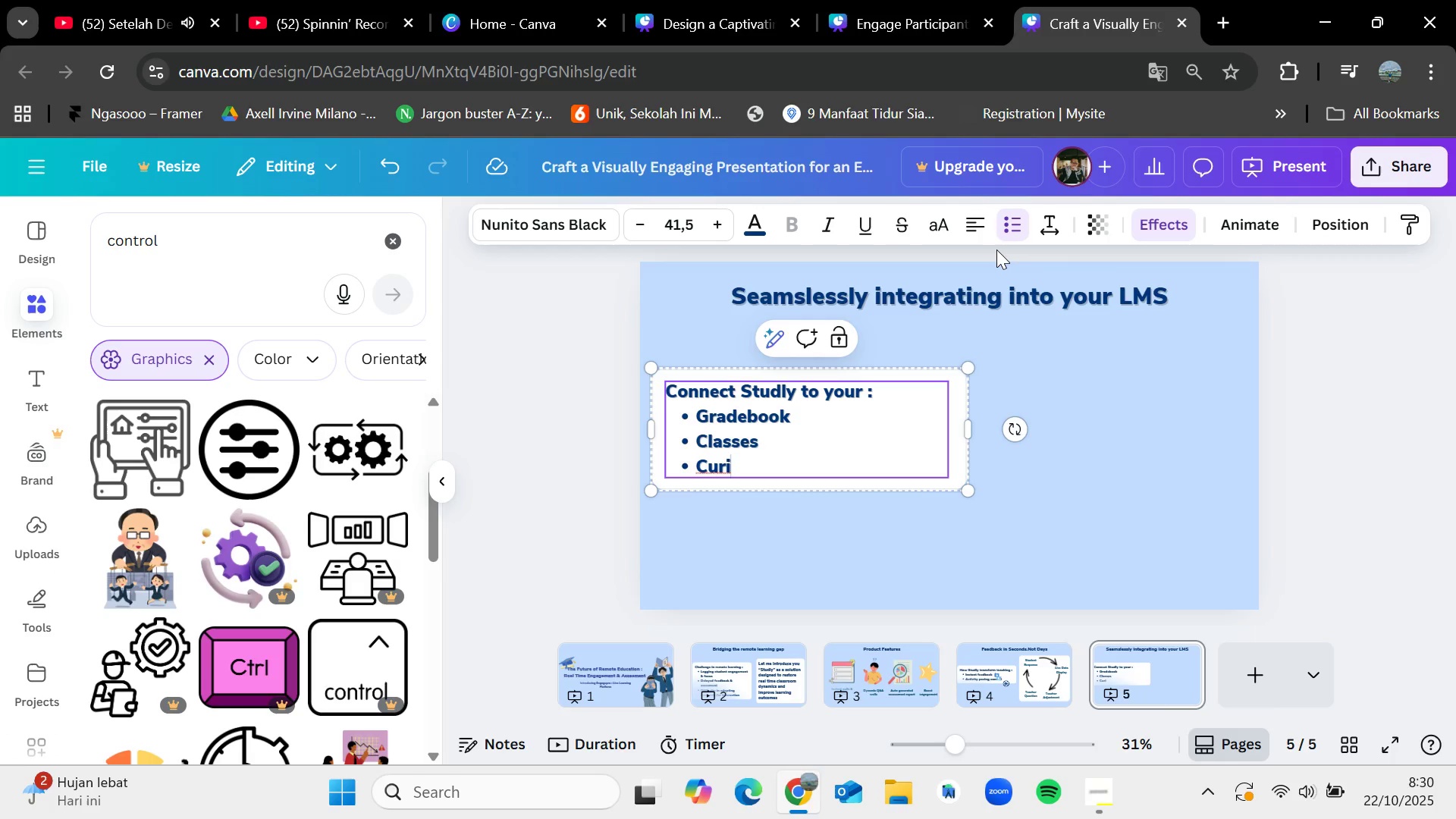 
key(Backspace)
type(riculum Cone)
key(Backspace)
type(tent)
 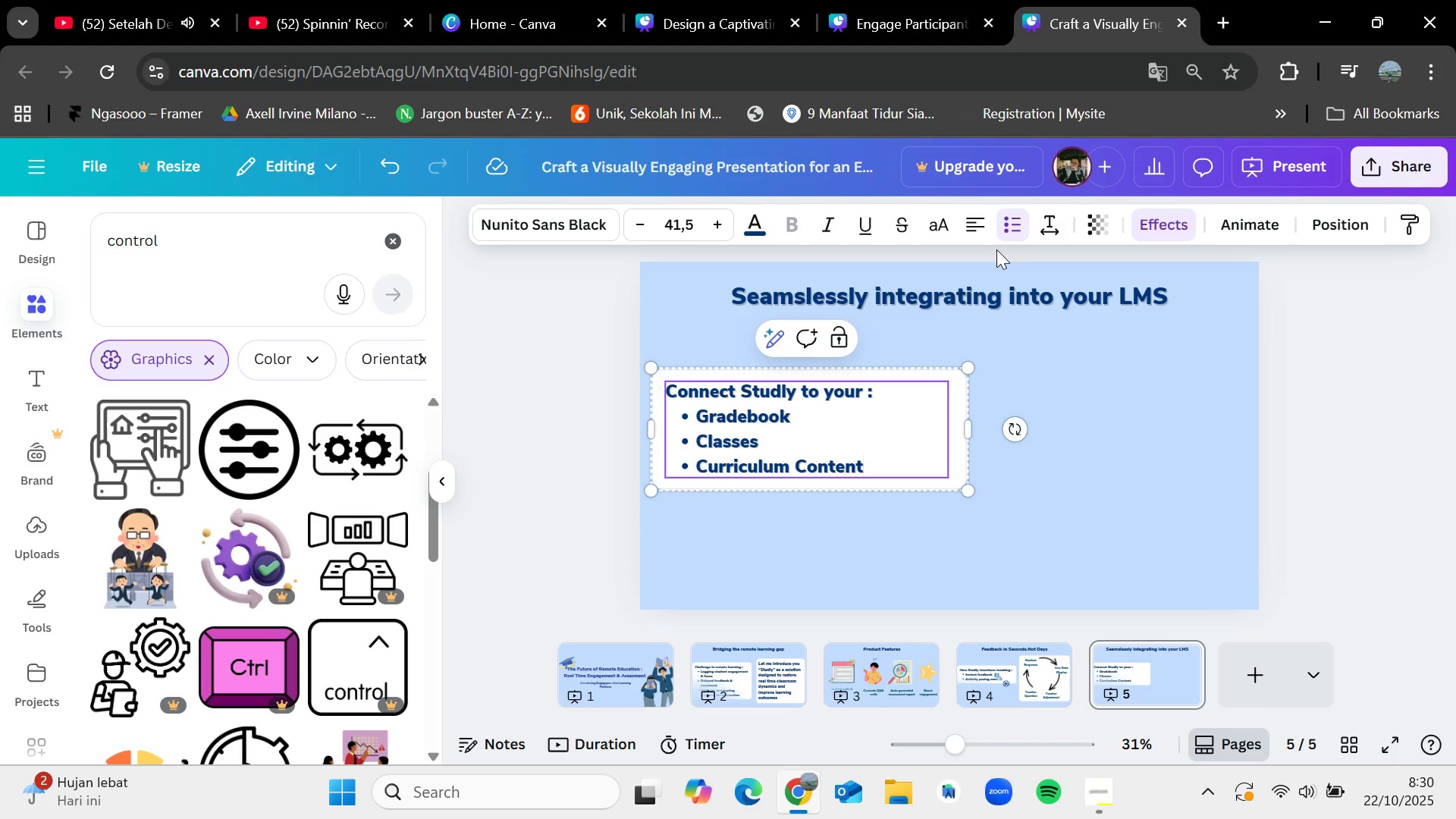 
wait(8.73)
 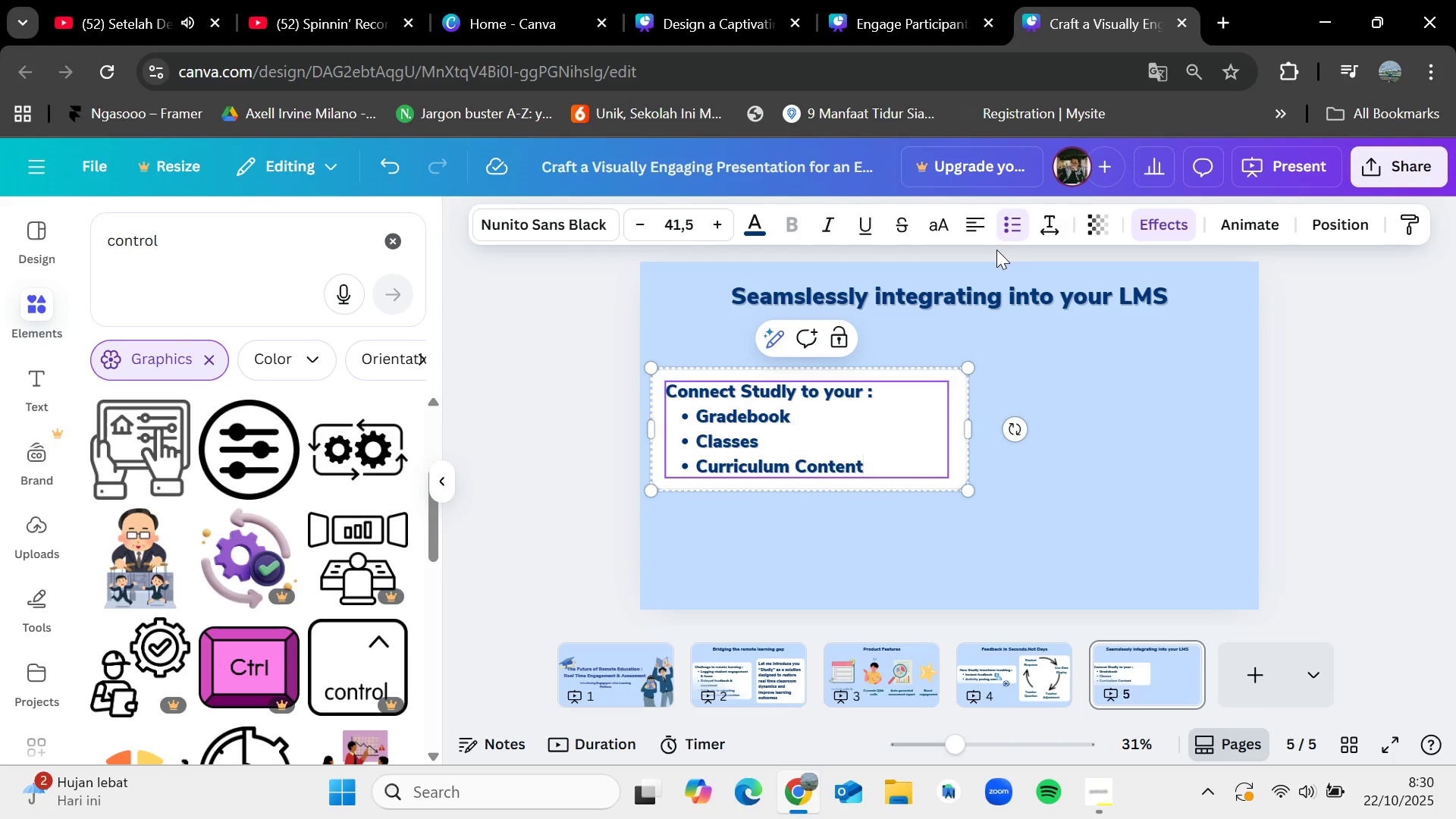 
left_click([1323, 373])
 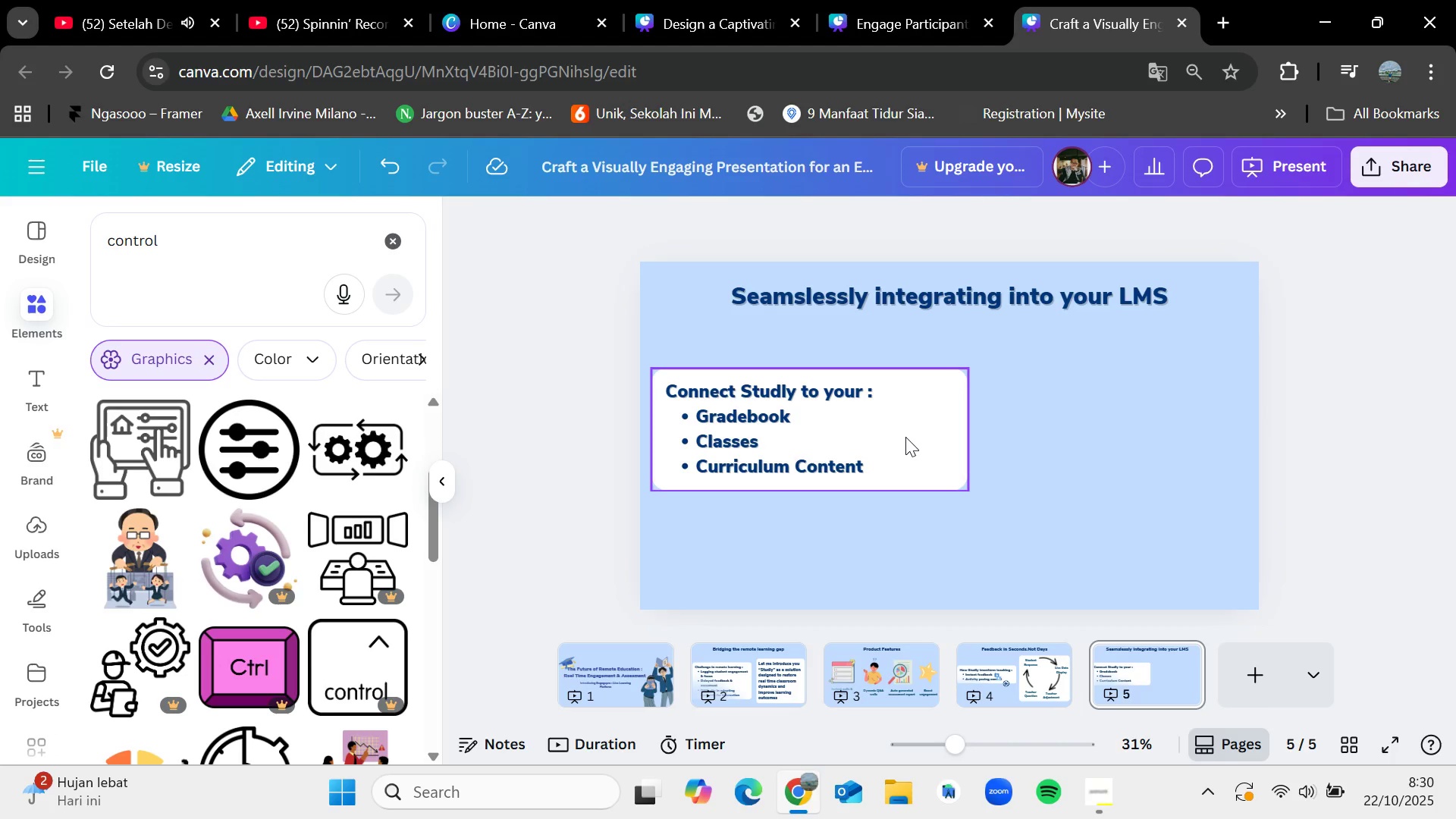 
left_click([905, 437])
 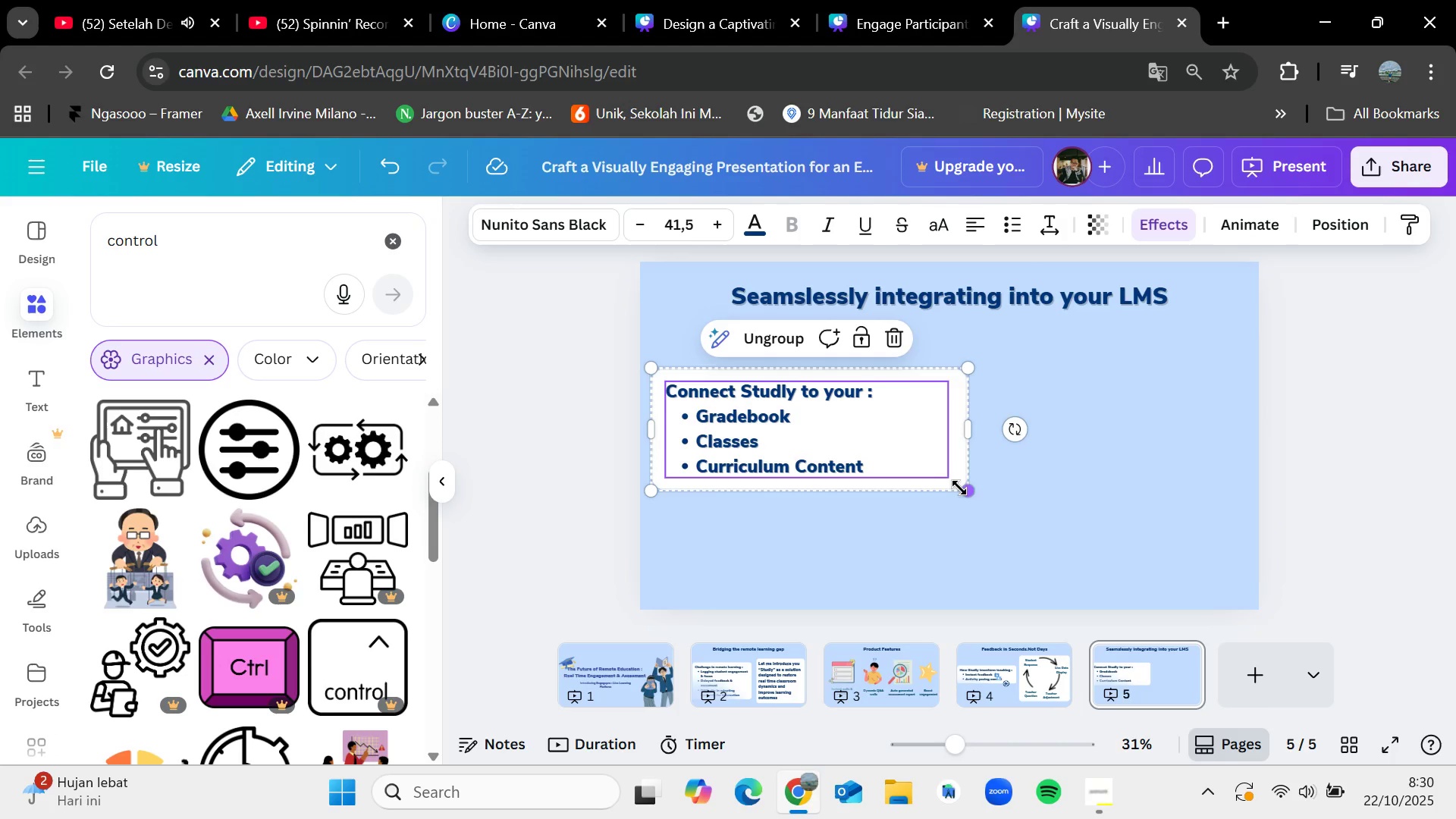 
left_click_drag(start_coordinate=[960, 486], to_coordinate=[974, 516])
 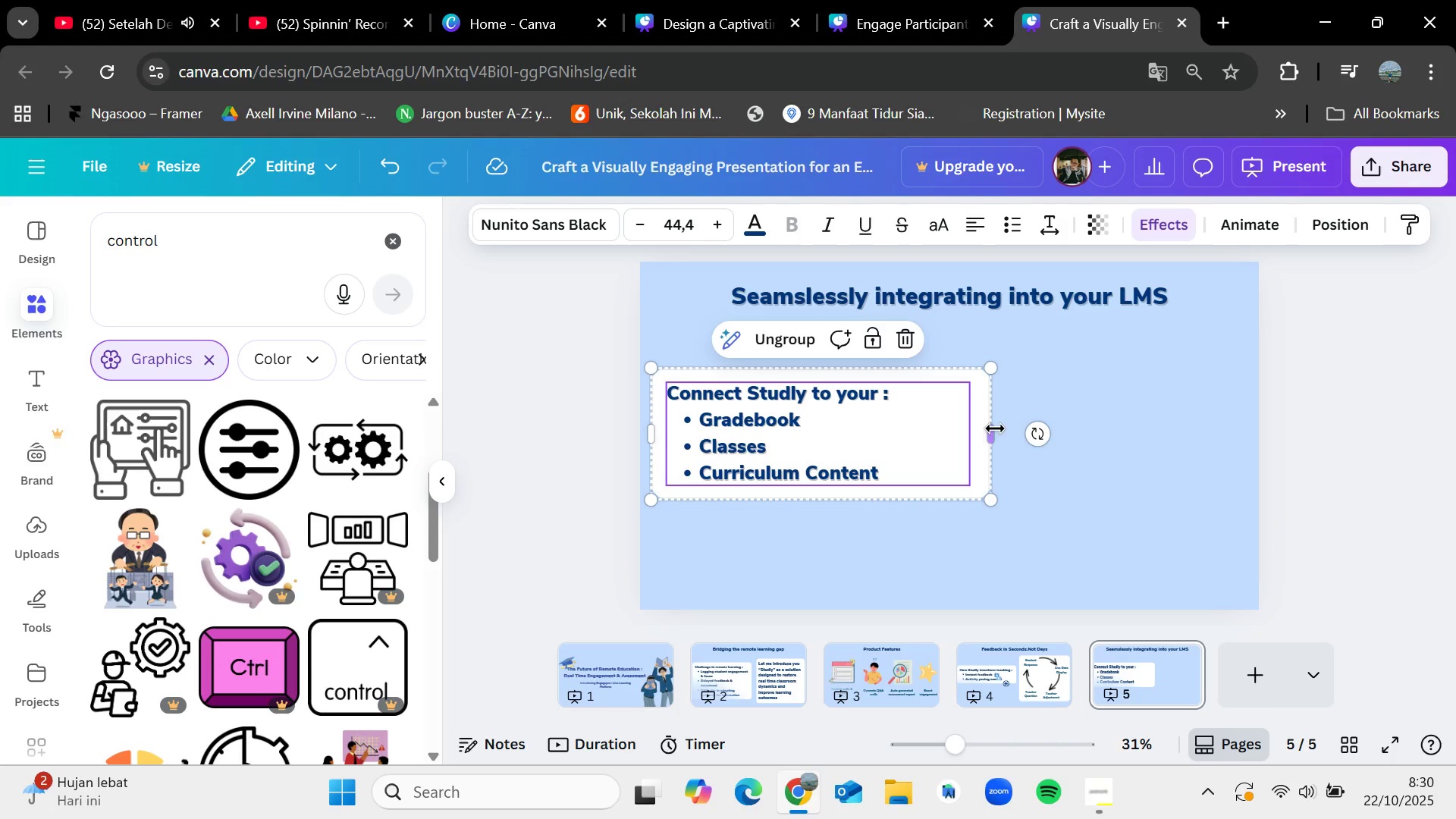 
left_click_drag(start_coordinate=[990, 431], to_coordinate=[926, 432])
 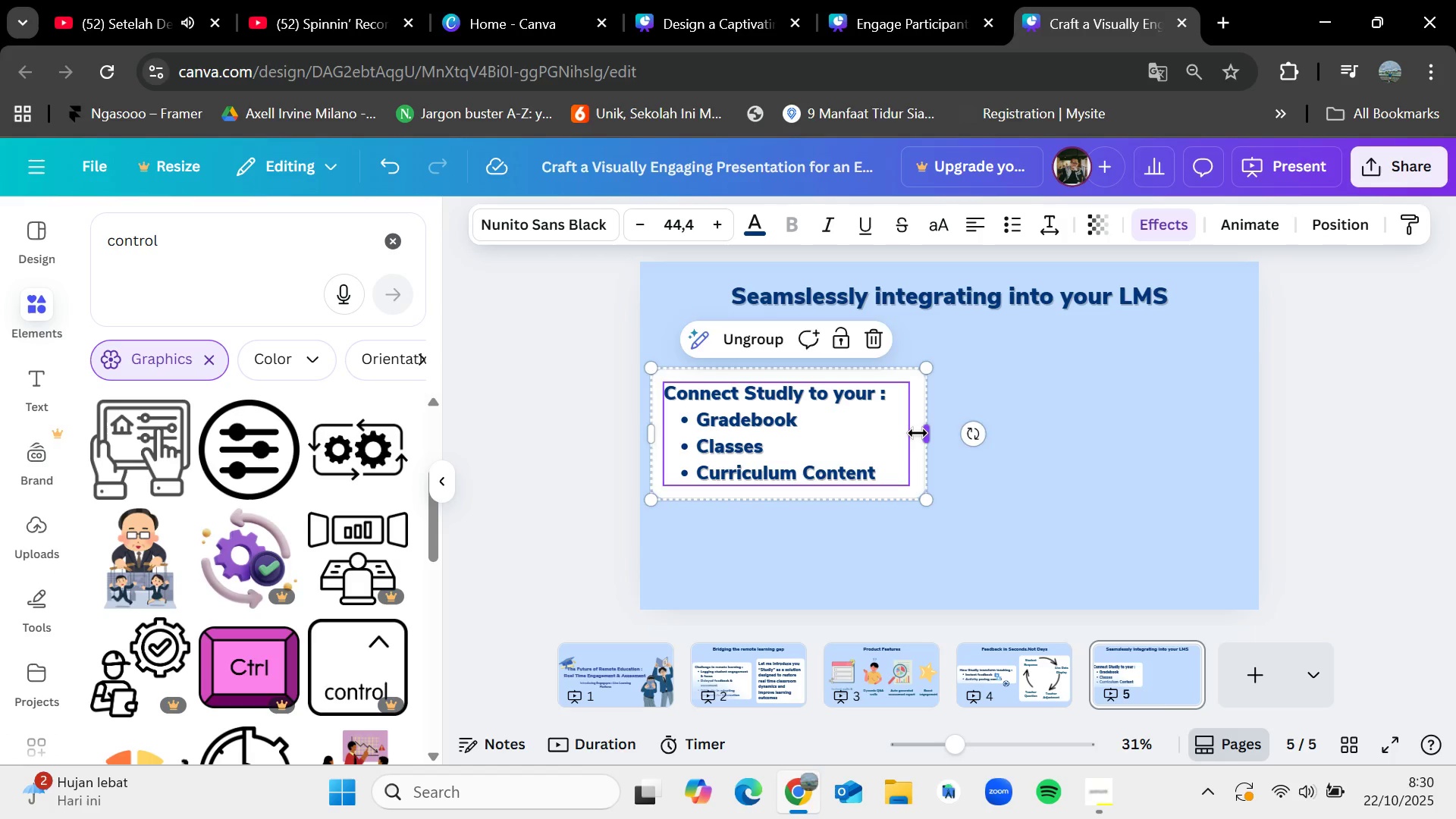 
left_click_drag(start_coordinate=[926, 432], to_coordinate=[902, 433])
 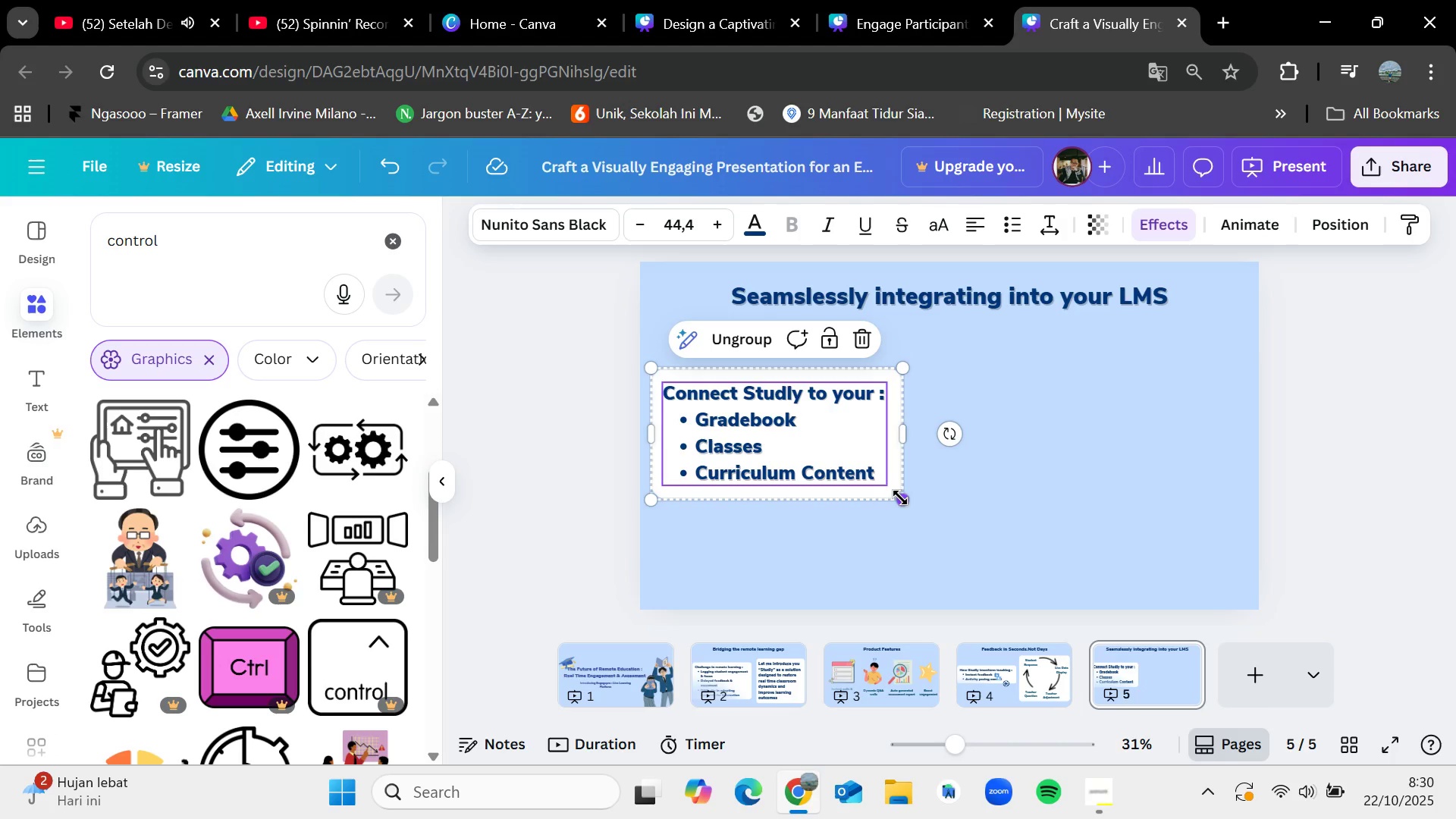 
left_click_drag(start_coordinate=[902, 497], to_coordinate=[935, 573])
 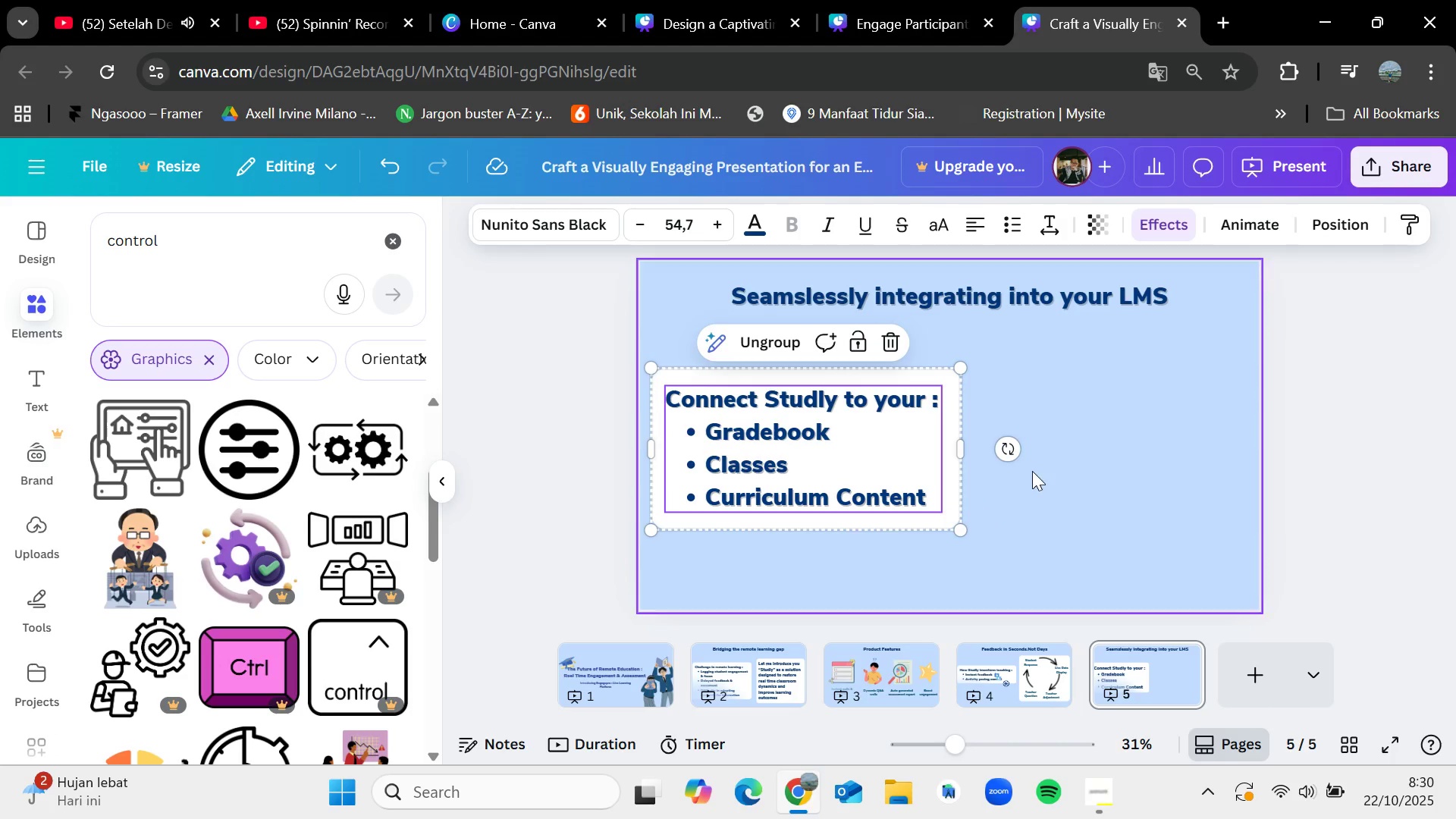 
left_click([1032, 471])
 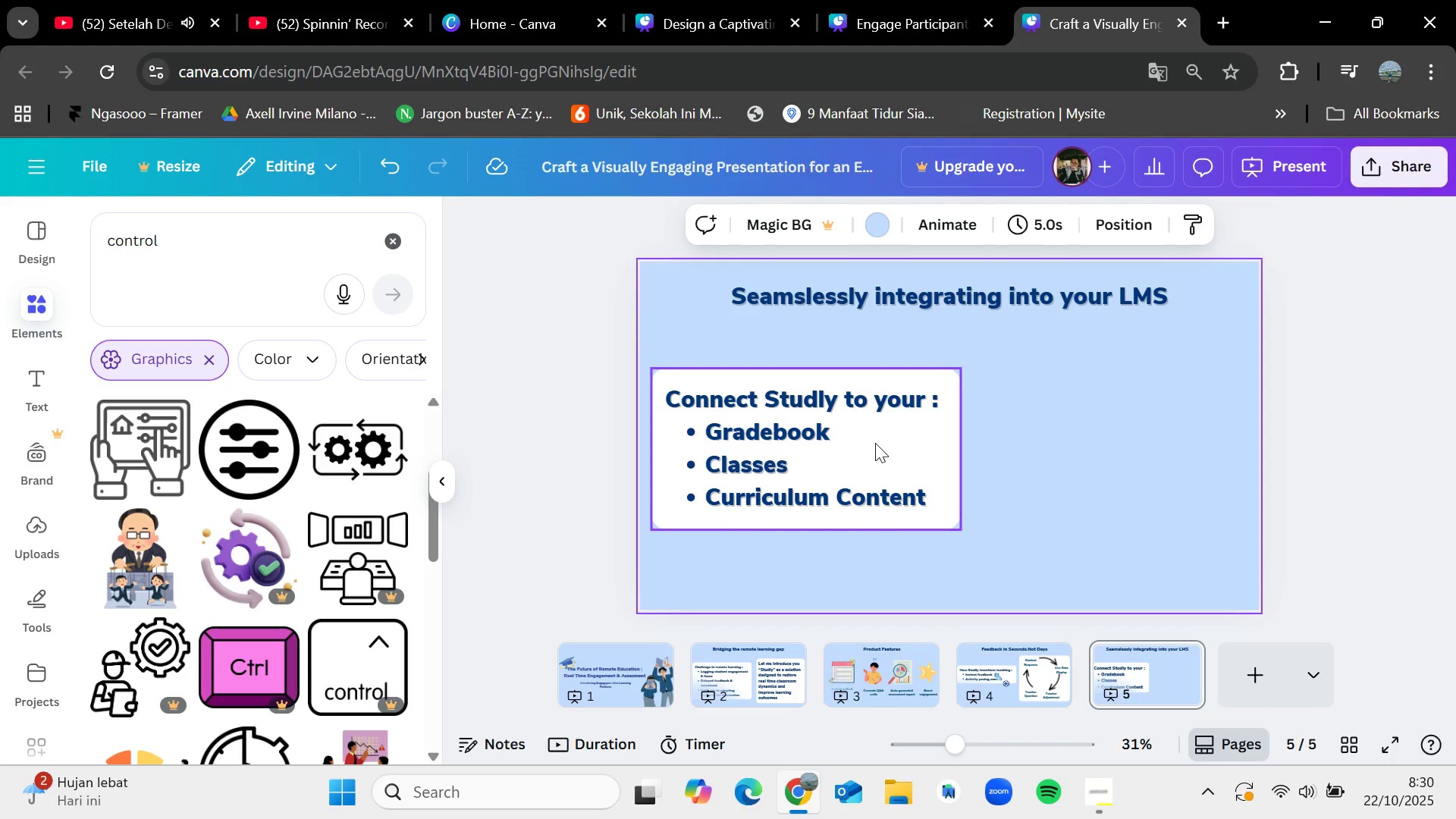 
left_click_drag(start_coordinate=[875, 442], to_coordinate=[882, 453])
 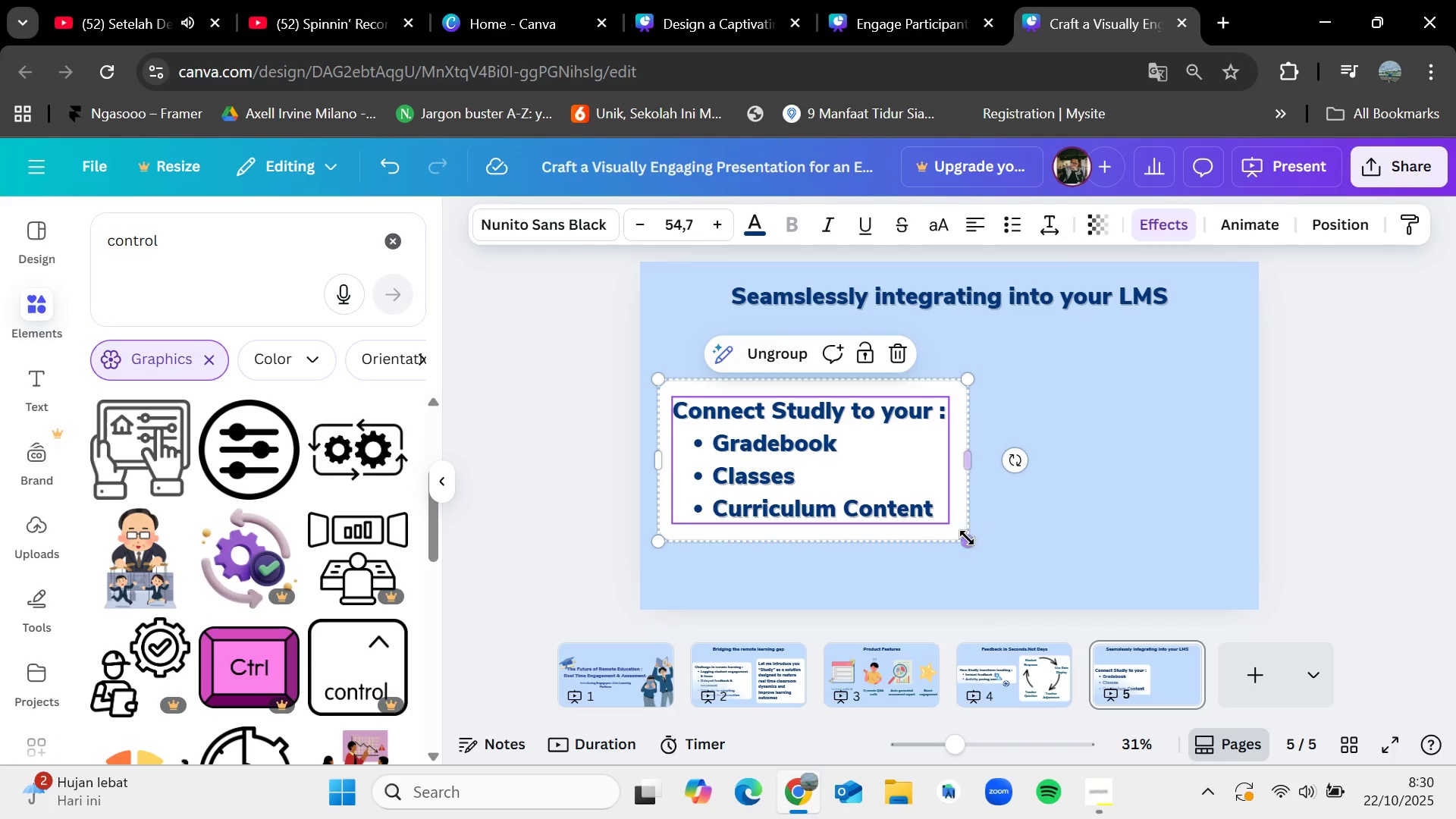 
left_click_drag(start_coordinate=[967, 538], to_coordinate=[944, 514])
 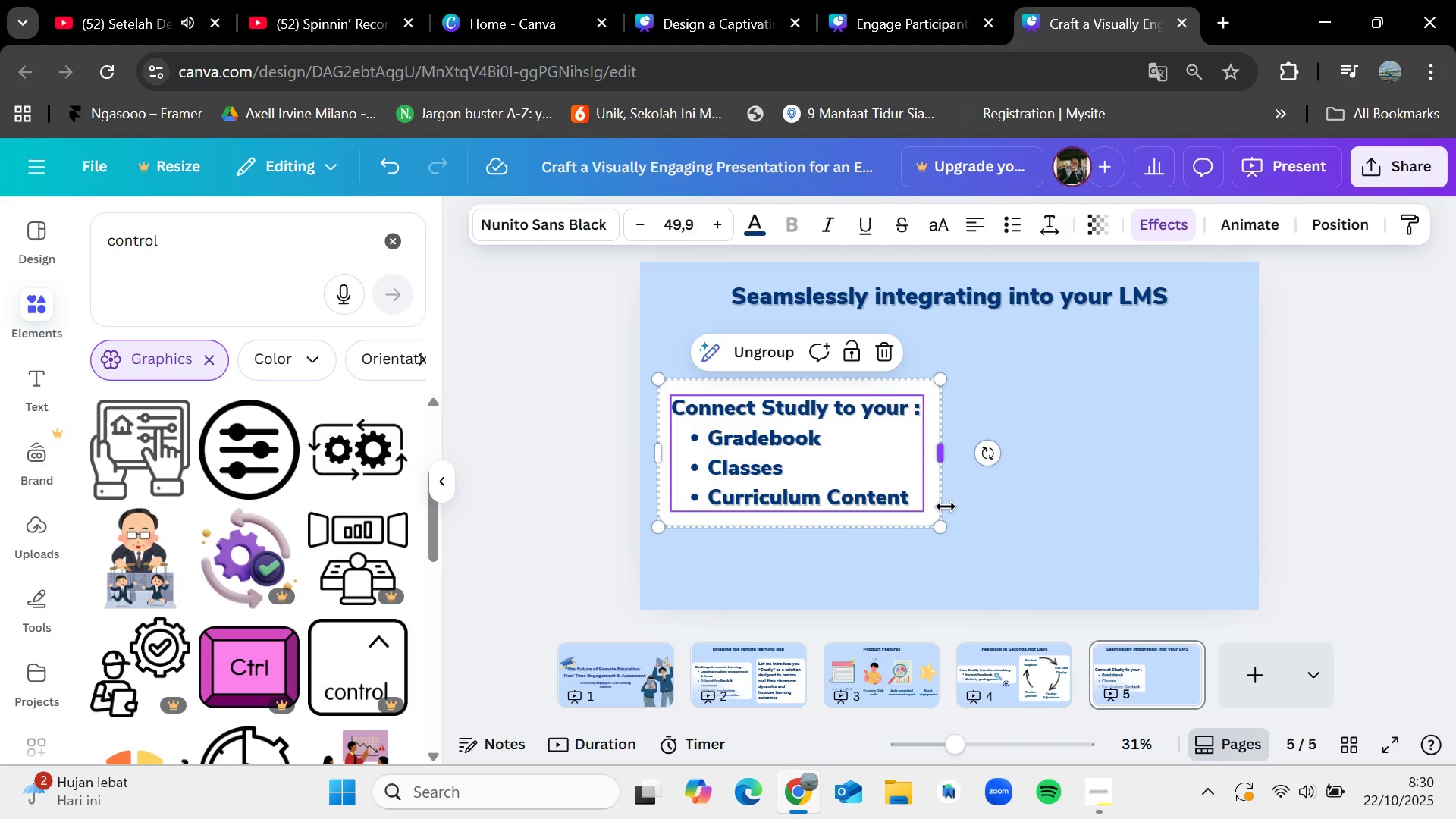 
left_click([1401, 388])
 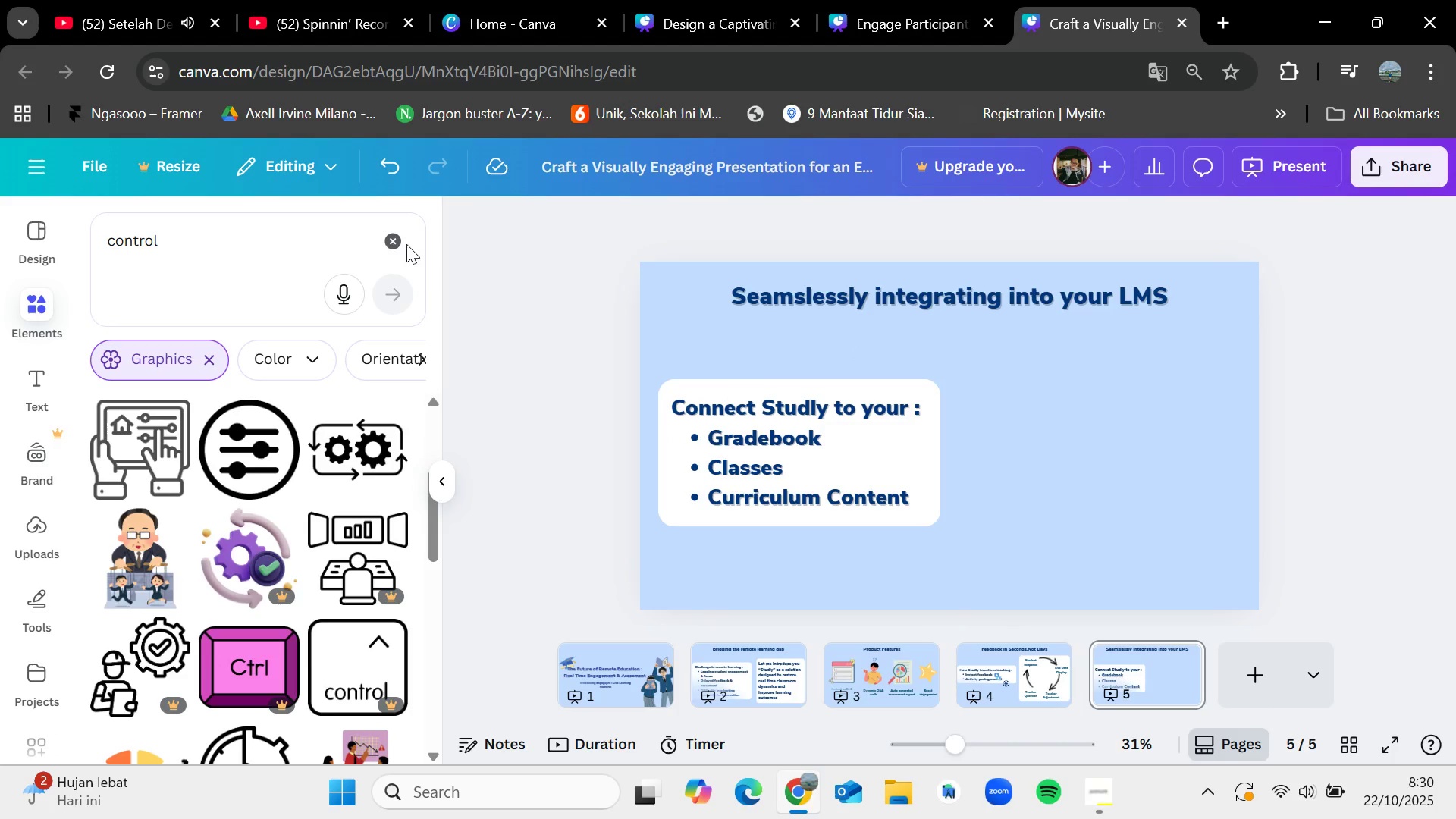 
left_click([400, 241])
 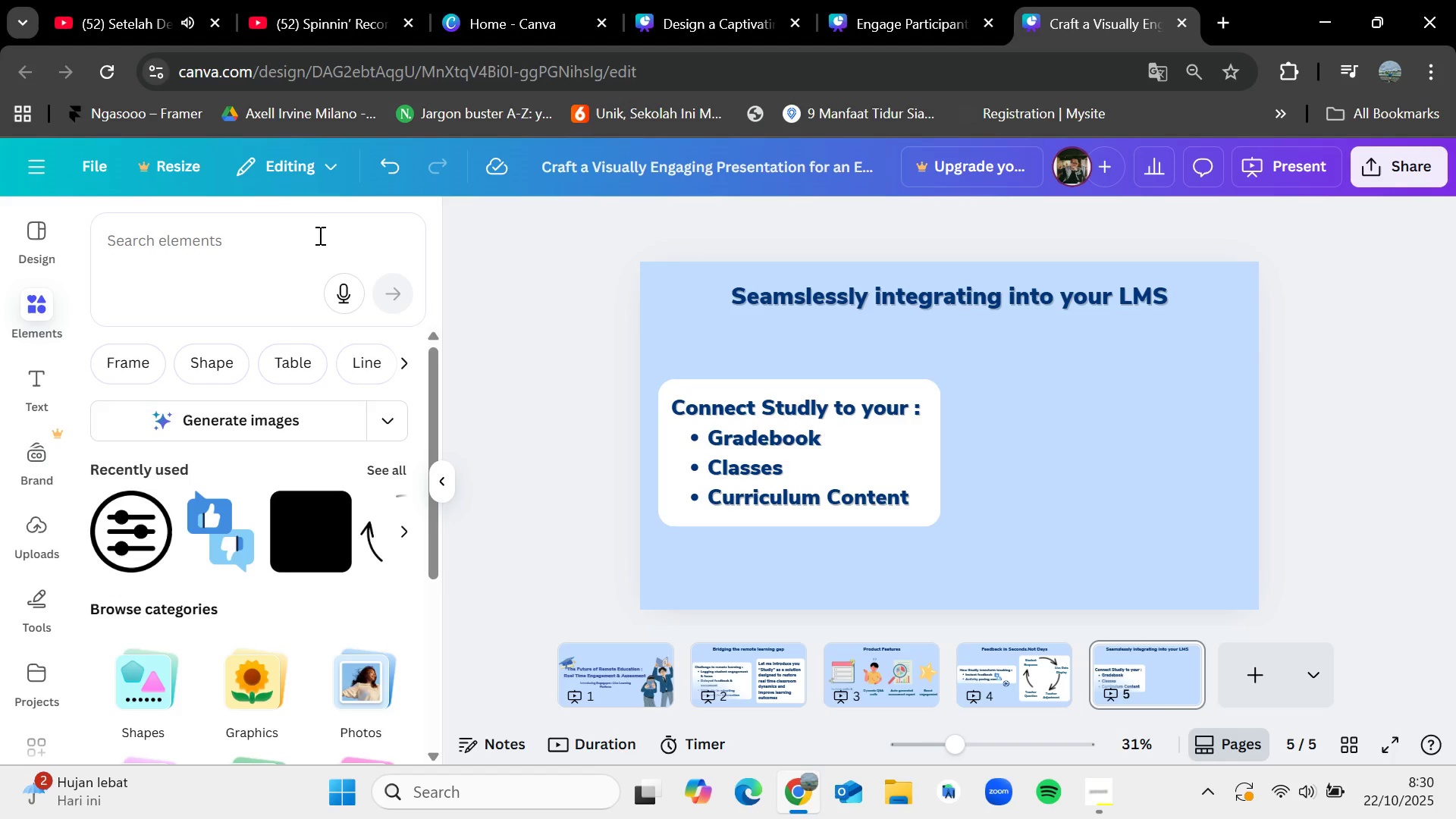 
left_click([284, 238])
 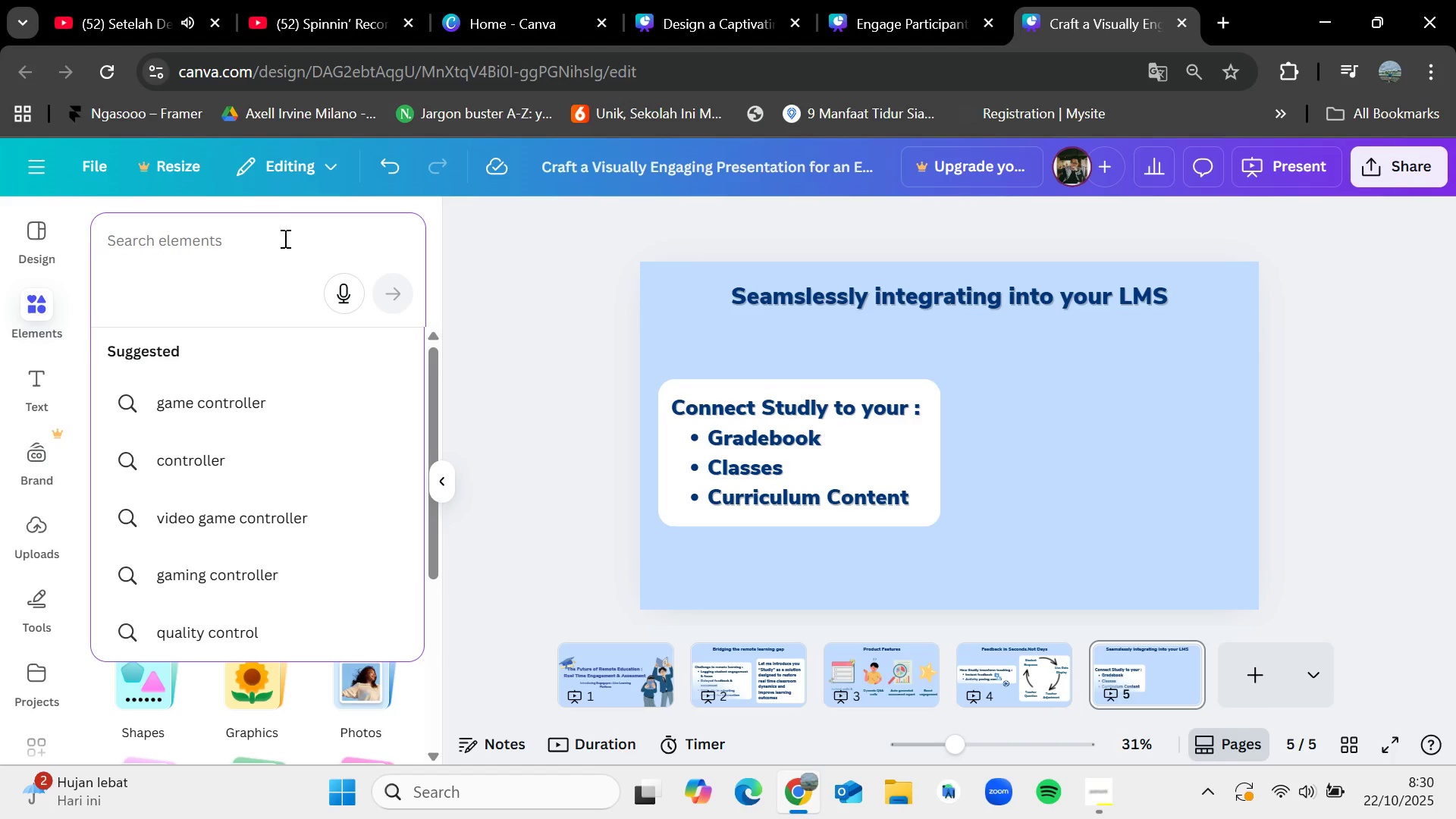 
type(LMS)
 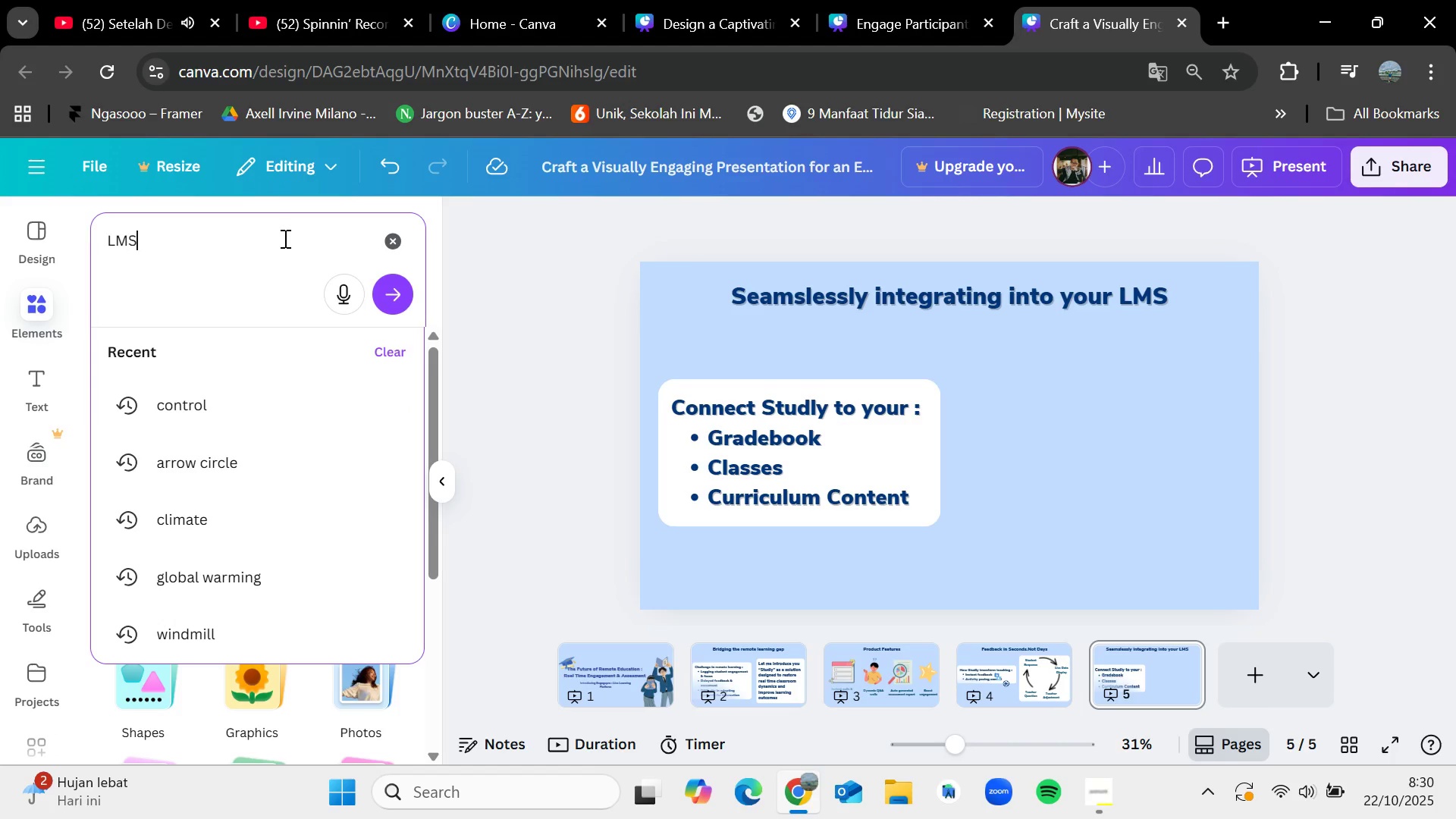 
key(Shift+Enter)
 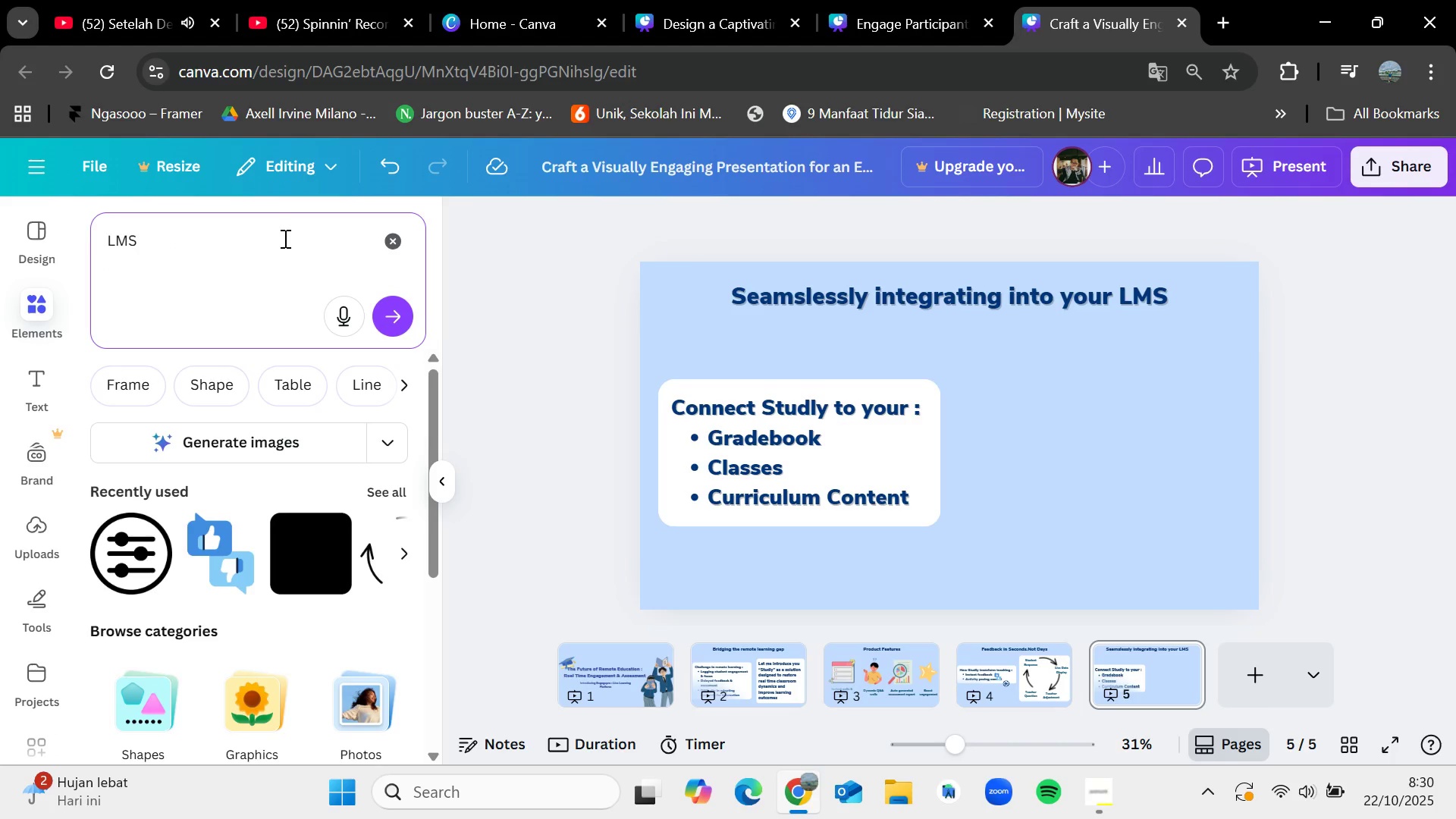 
key(Enter)
 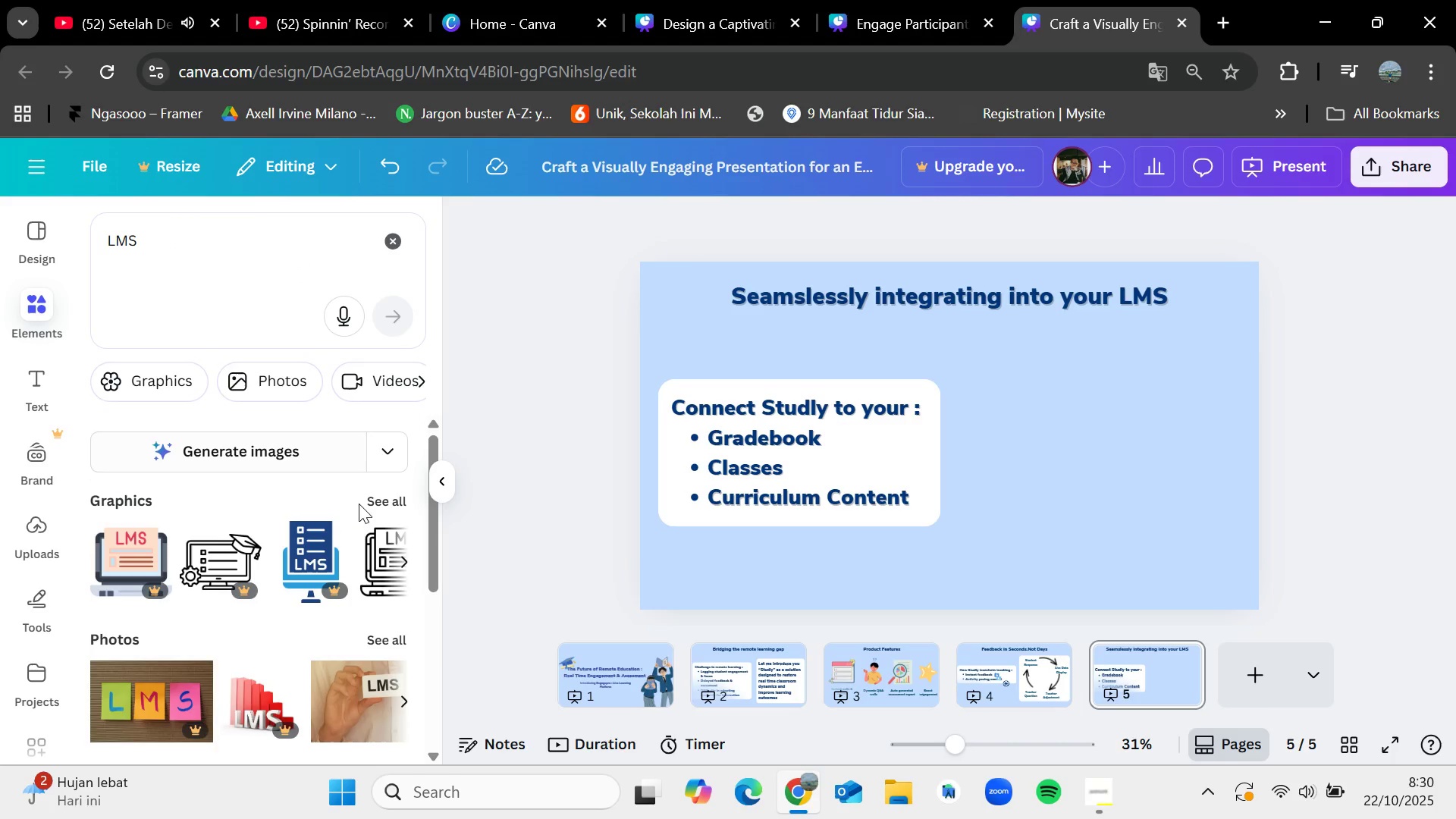 
left_click([387, 491])
 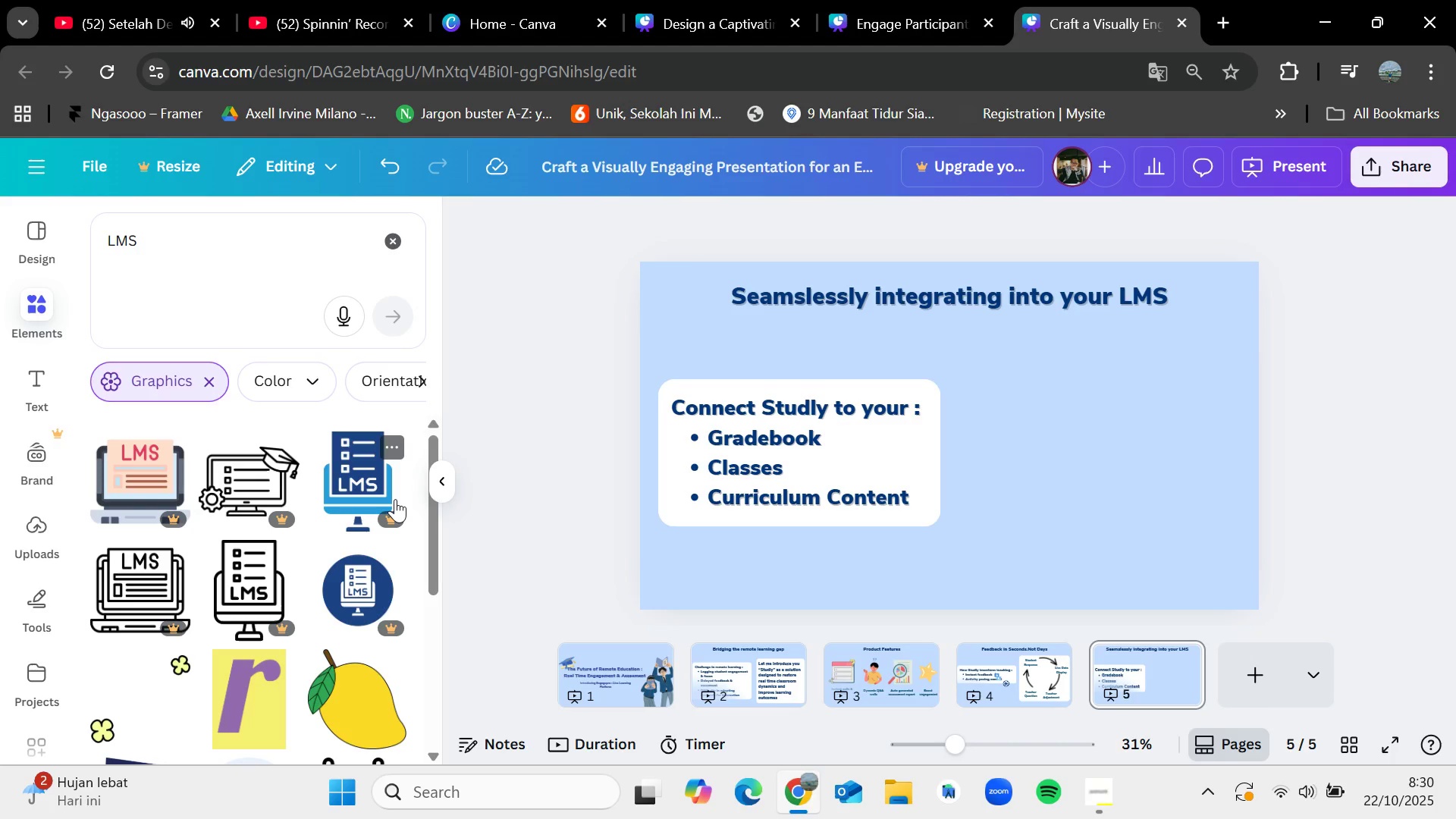 
wait(11.62)
 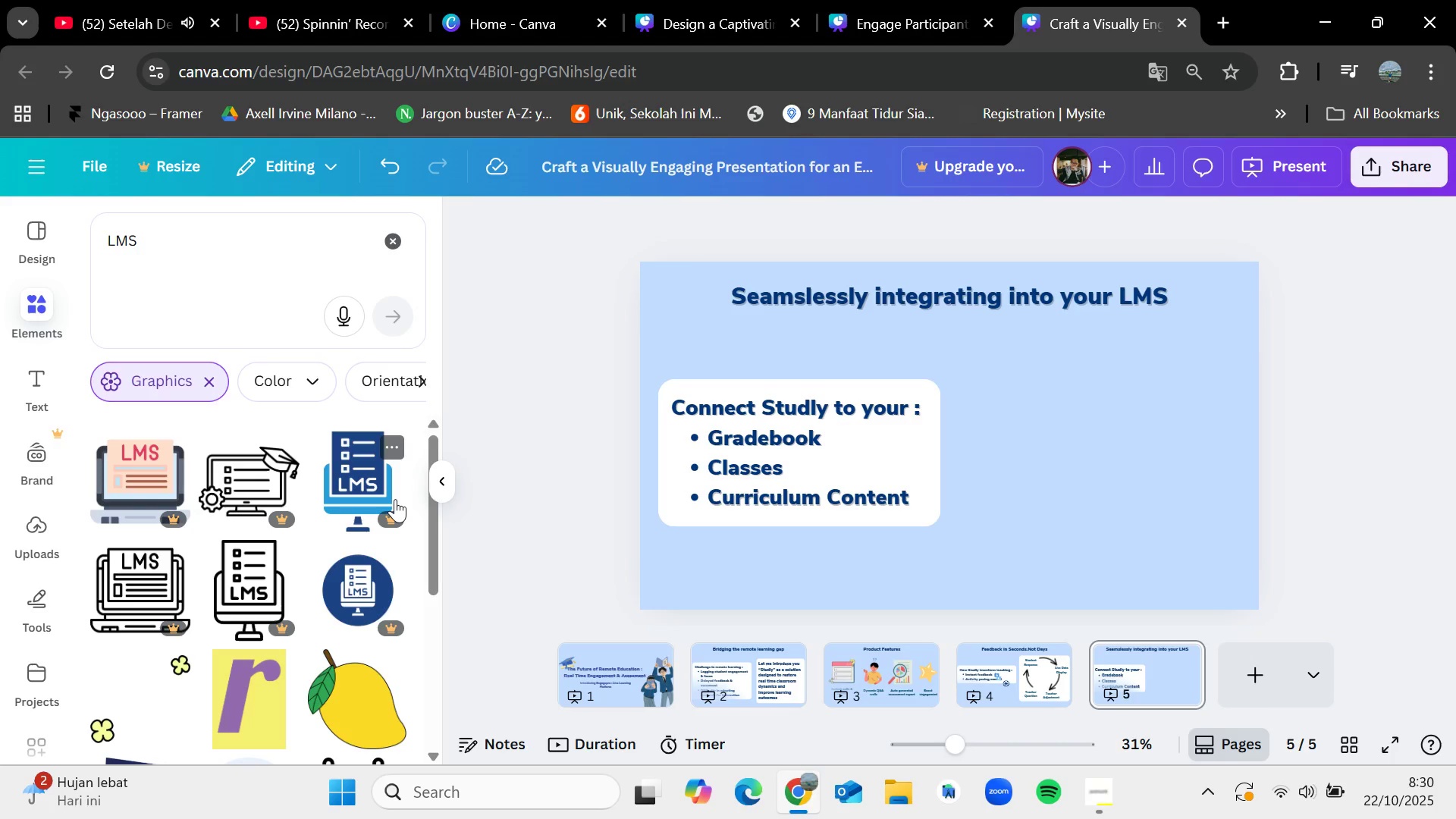 
scroll: coordinate [313, 657], scroll_direction: down, amount: 11.0
 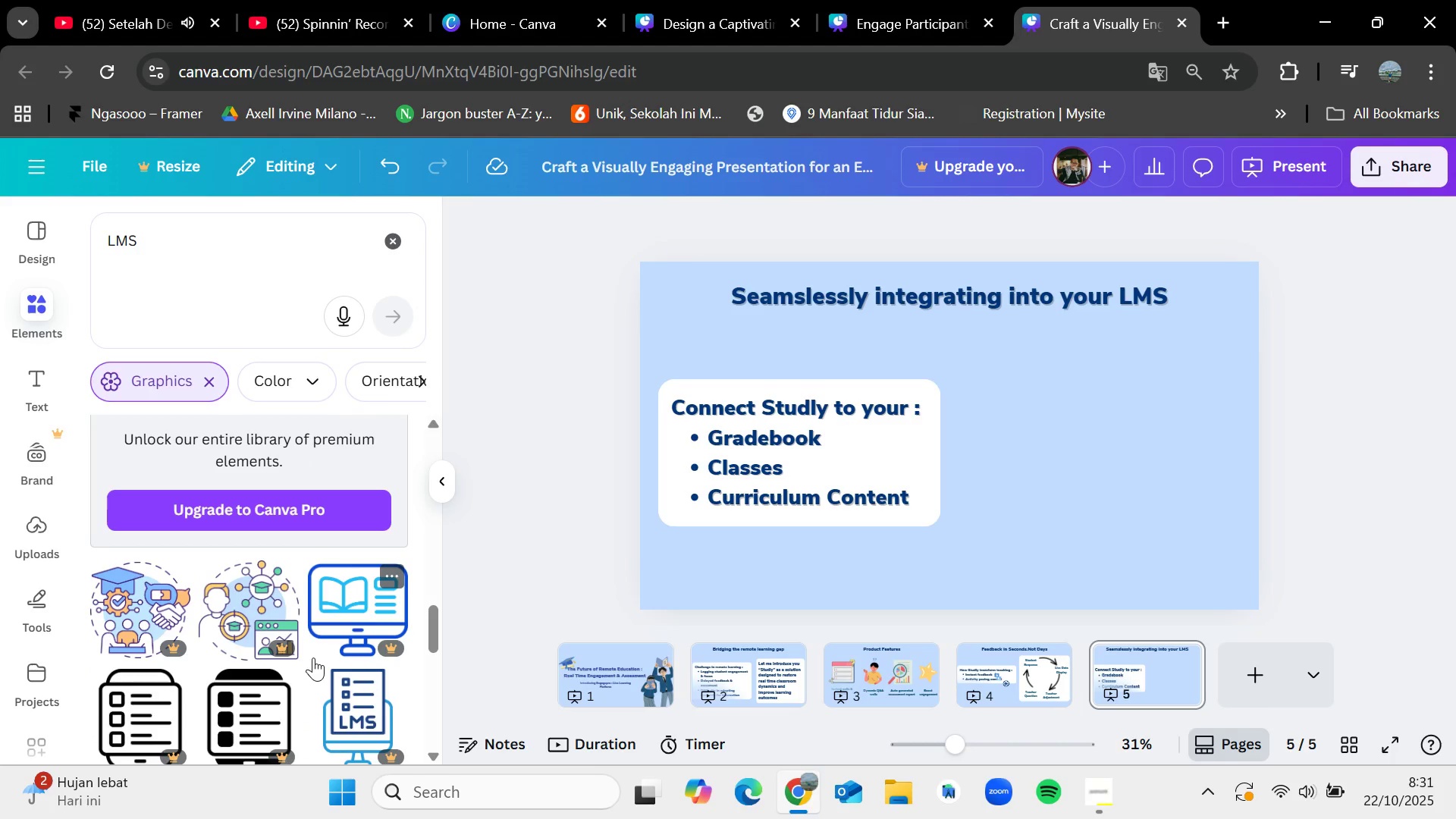 
scroll: coordinate [313, 657], scroll_direction: down, amount: 13.0
 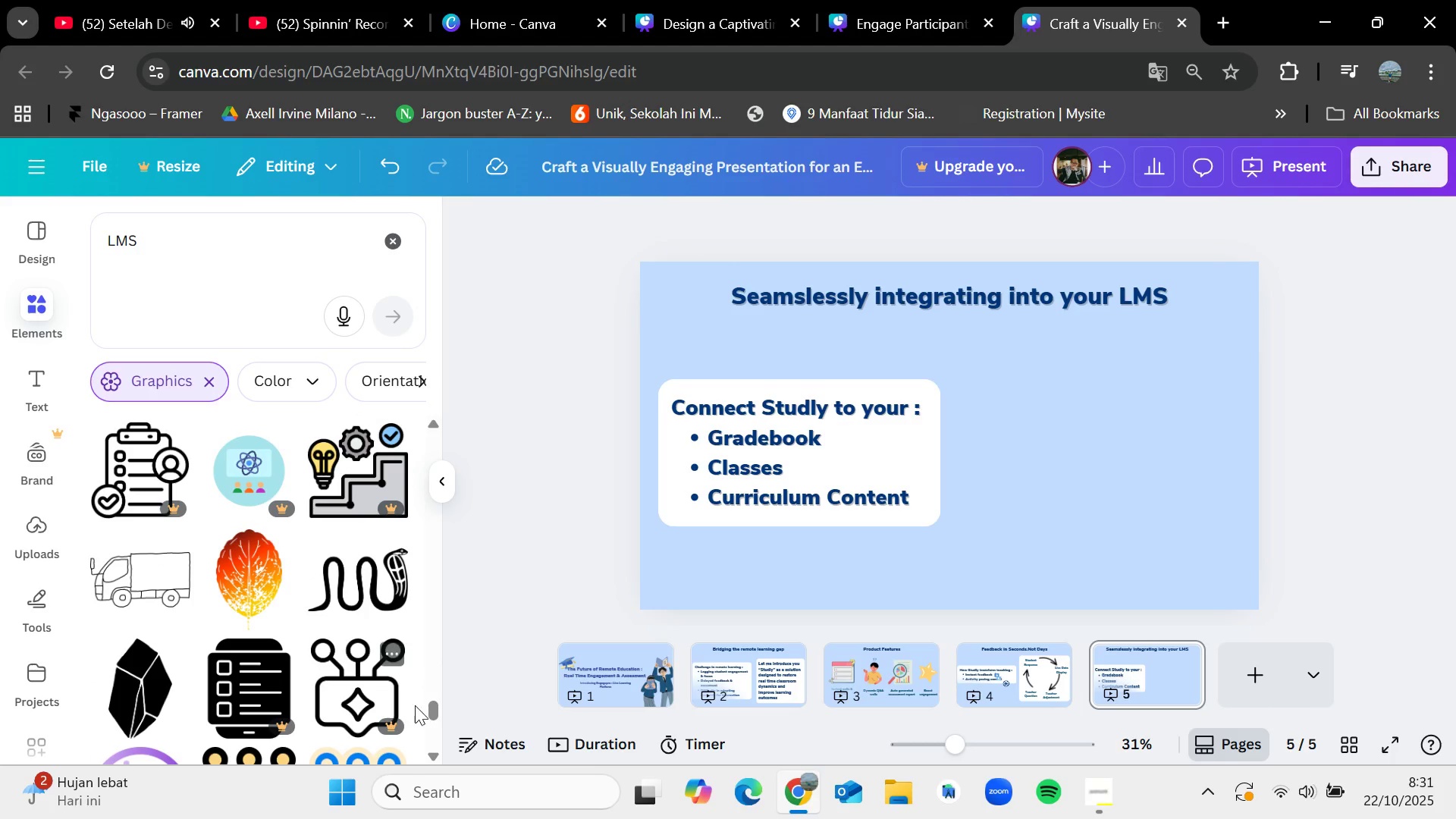 
left_click_drag(start_coordinate=[436, 708], to_coordinate=[436, 411])
 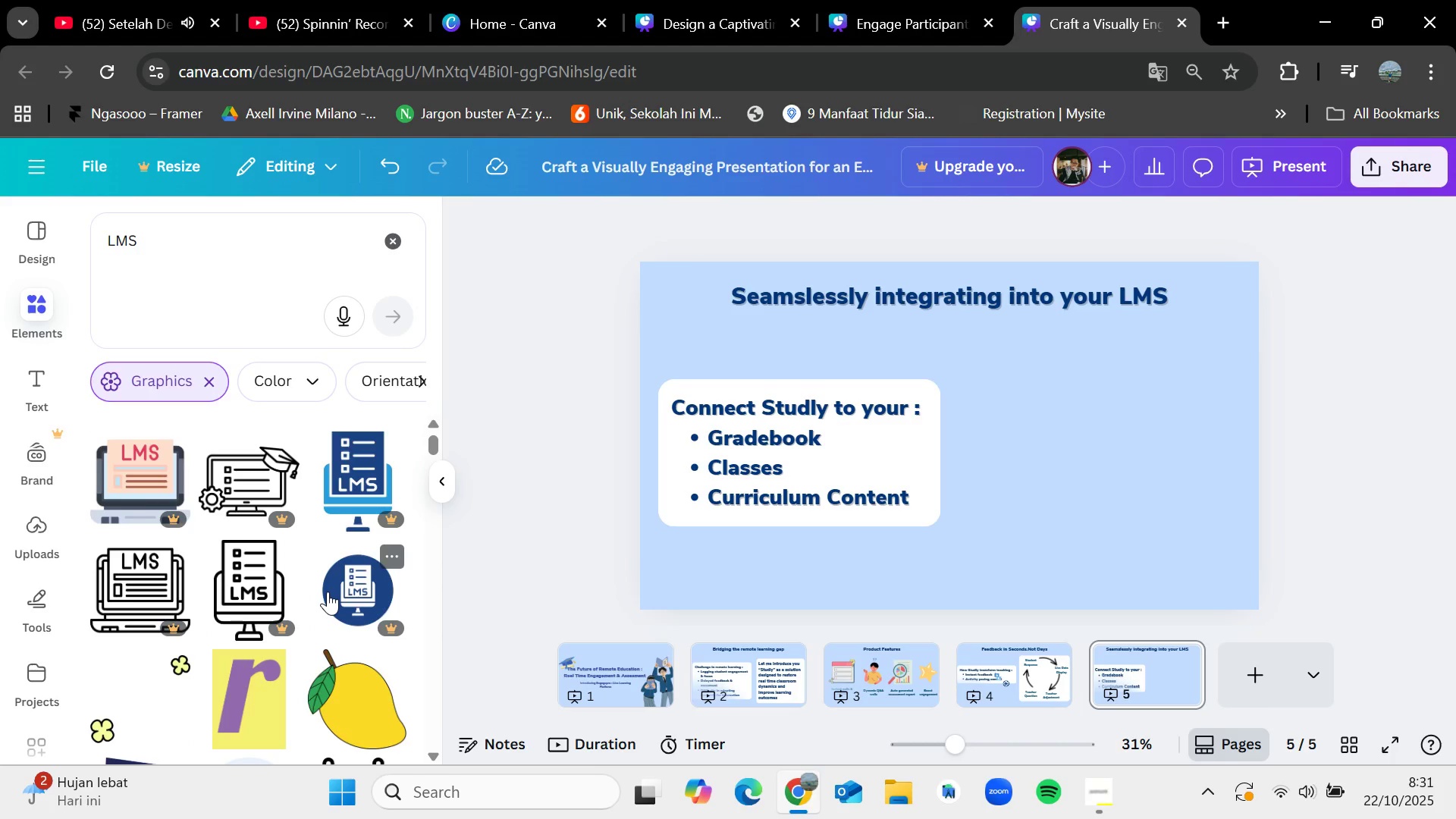 
scroll: coordinate [243, 582], scroll_direction: down, amount: 10.0
 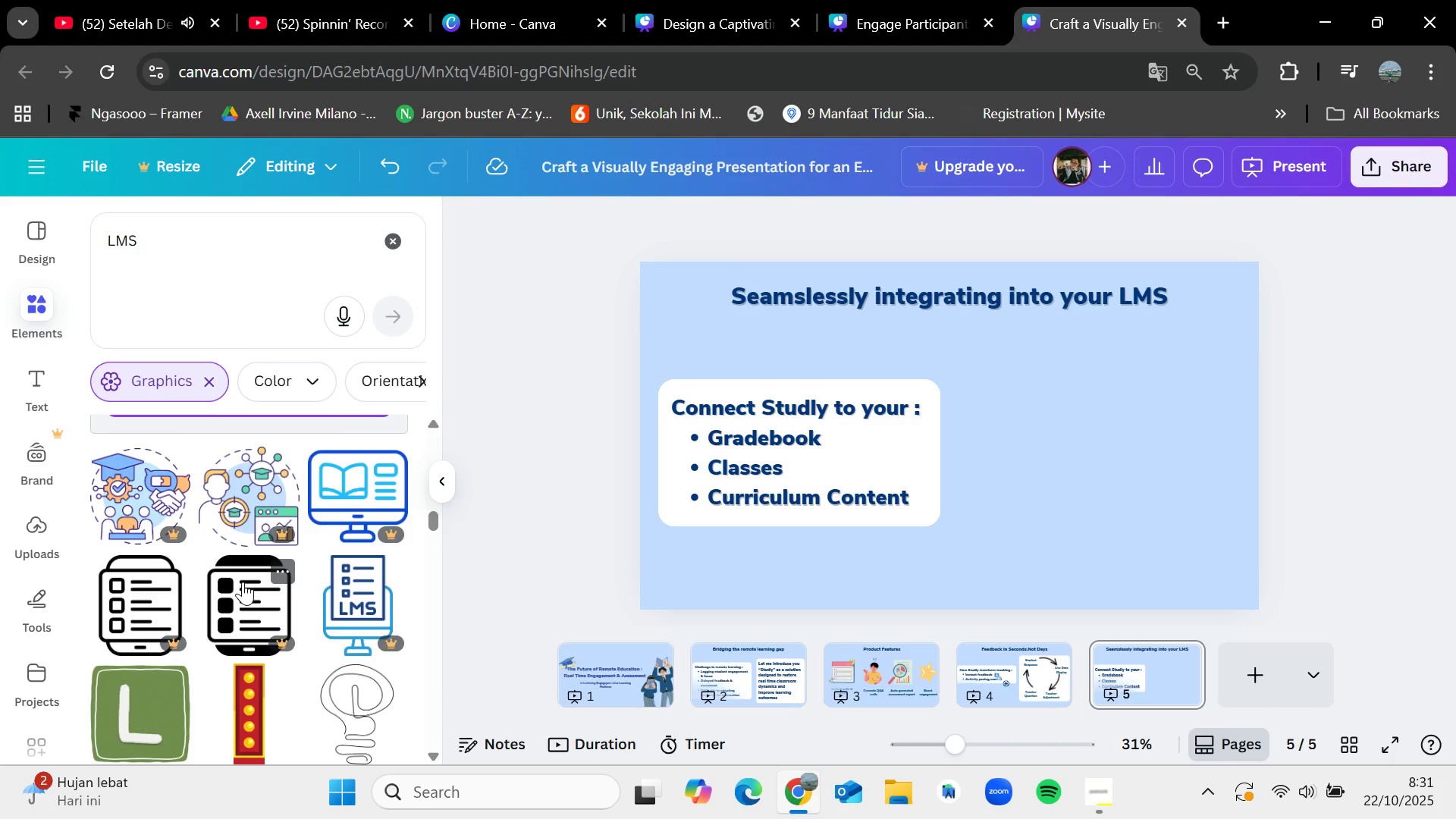 
scroll: coordinate [275, 585], scroll_direction: down, amount: 18.0
 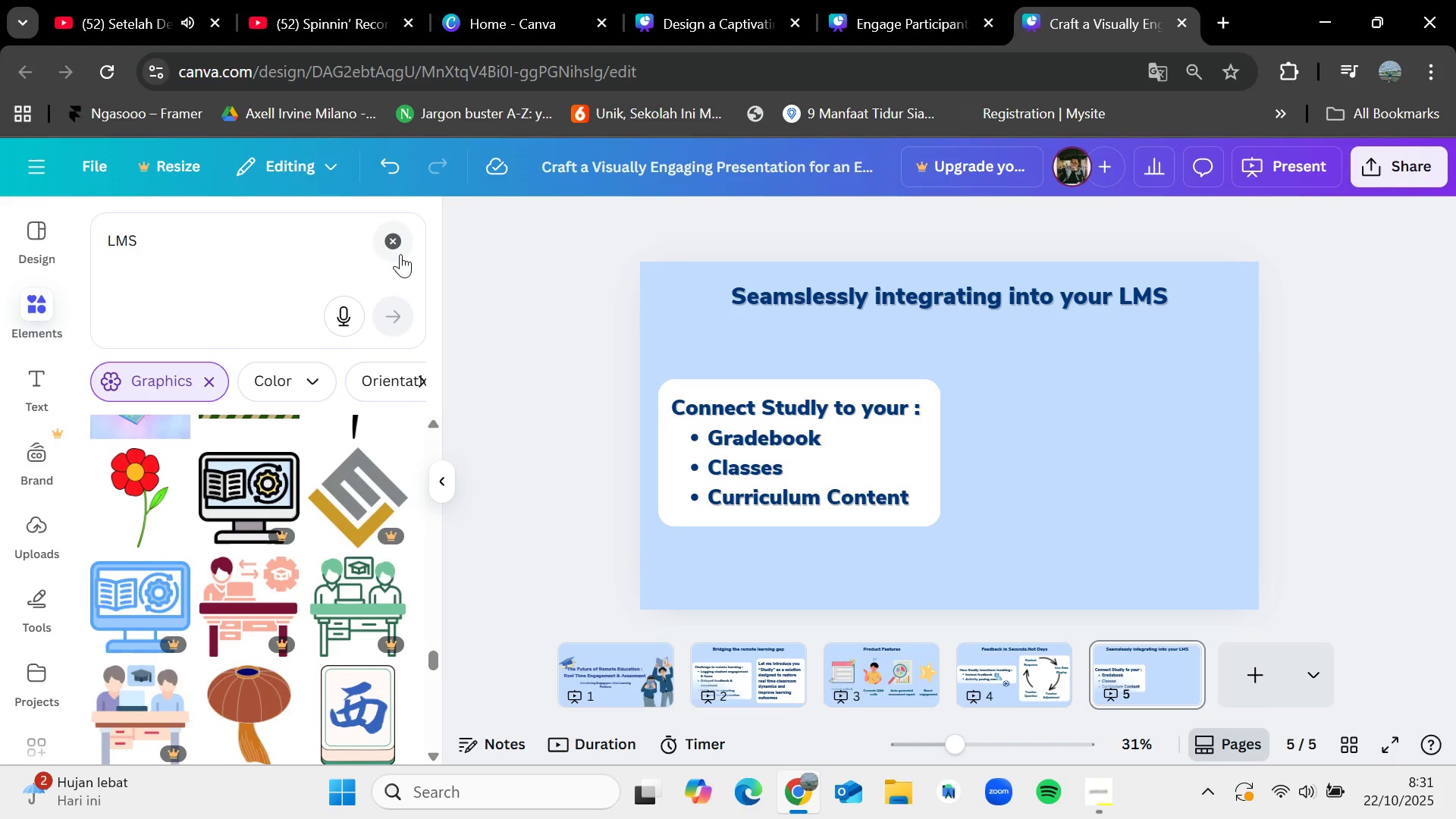 
left_click([400, 254])
 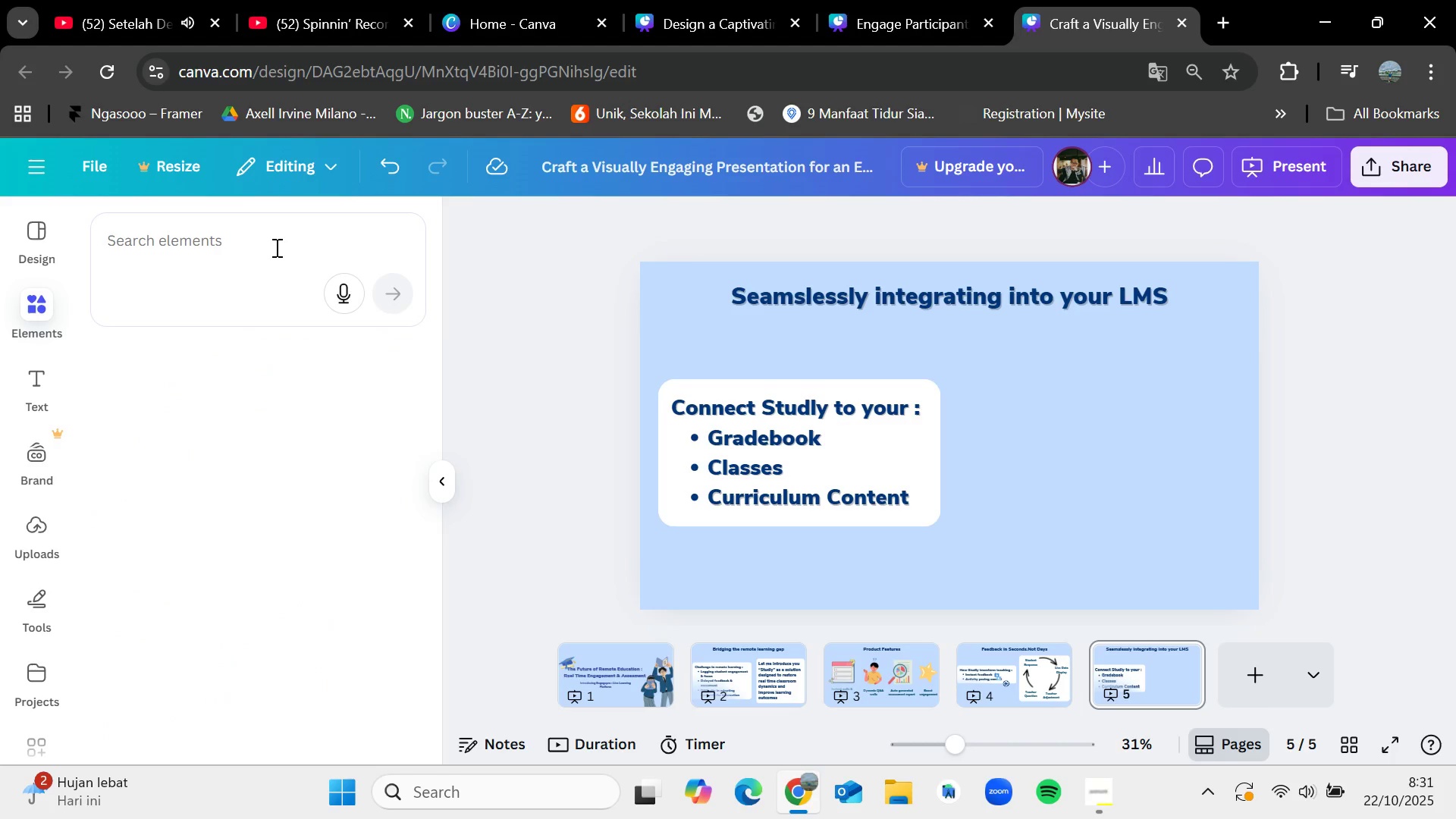 
left_click([275, 247])
 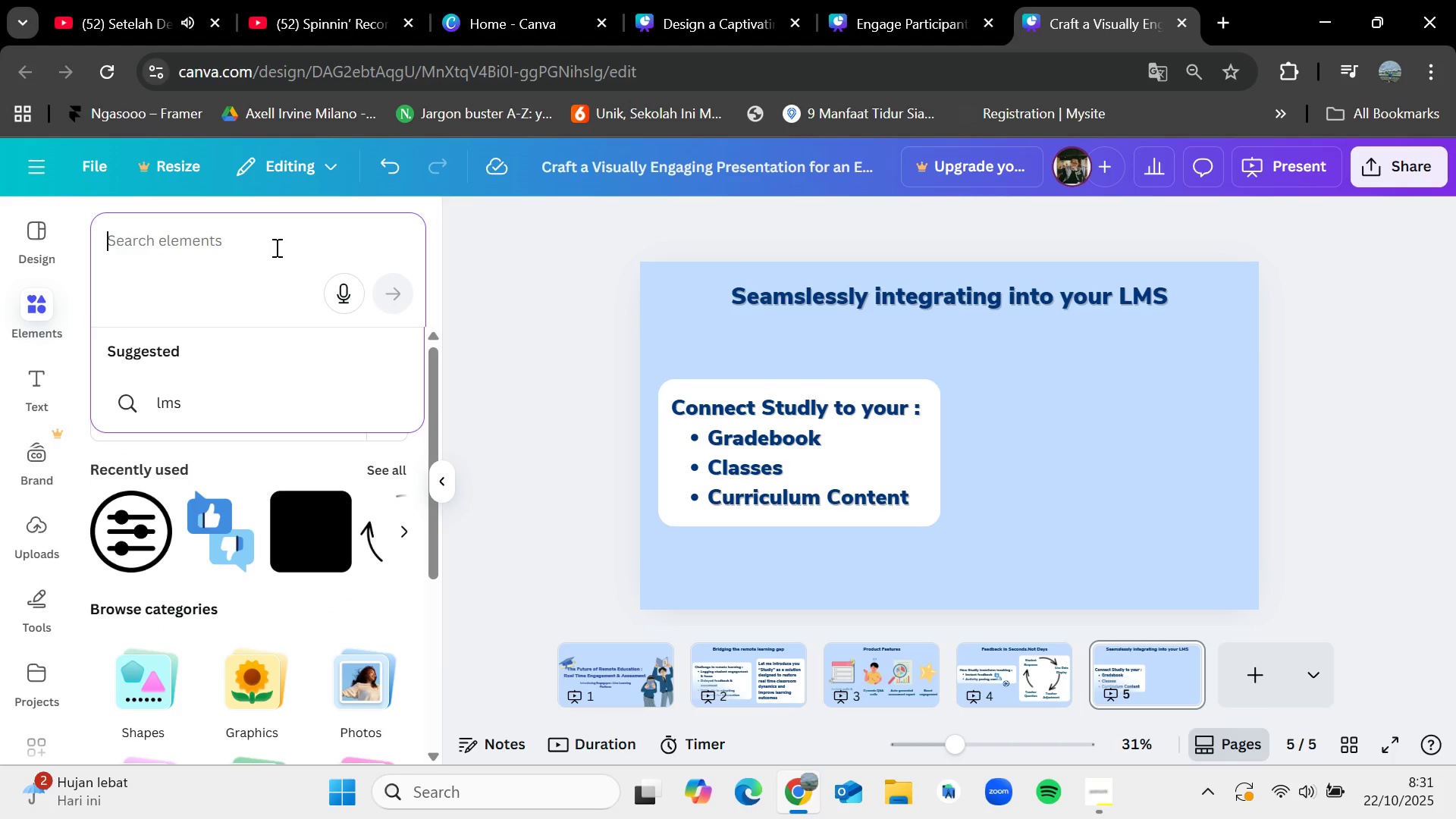 
type(pc)
 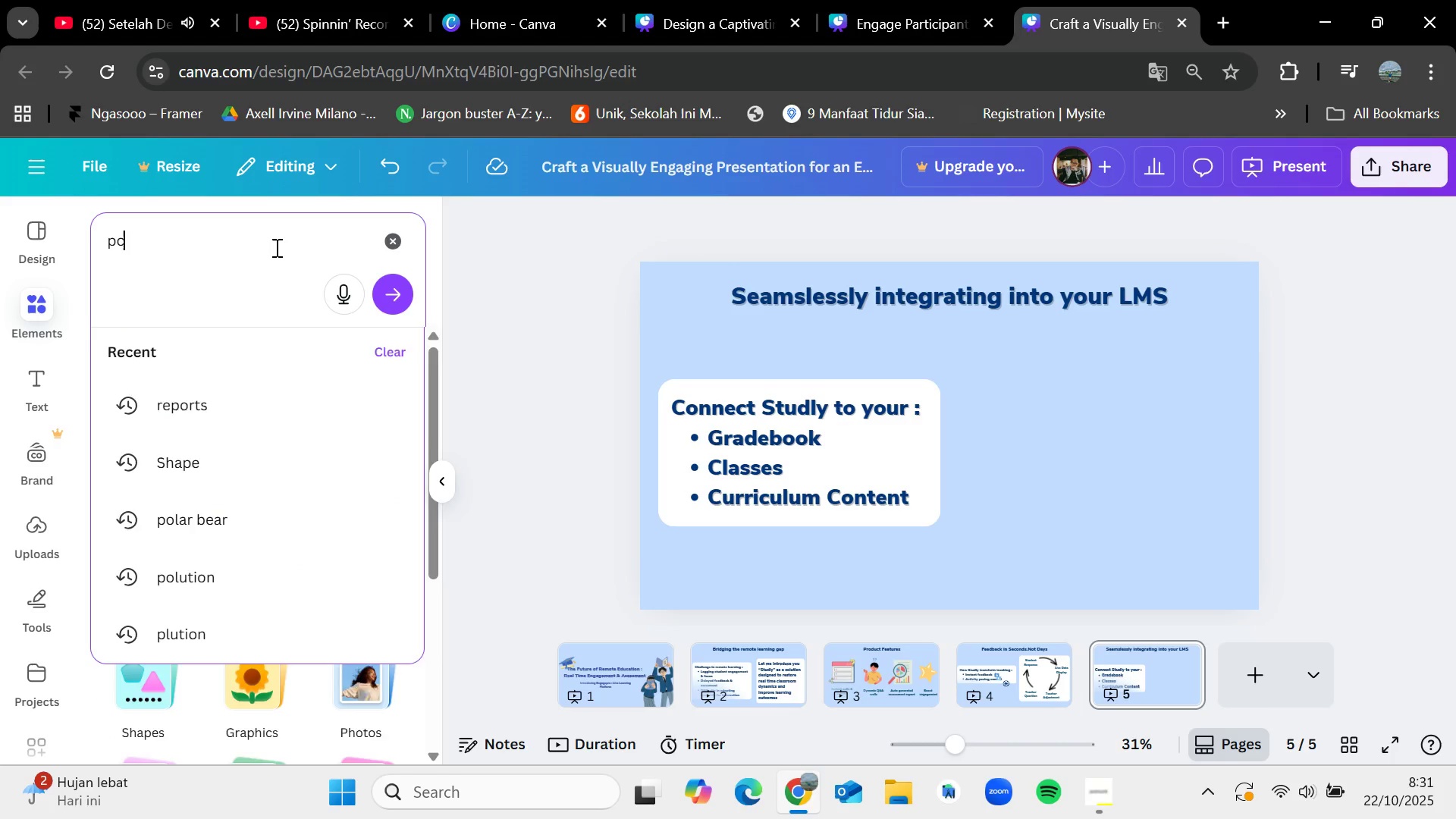 
key(Enter)
 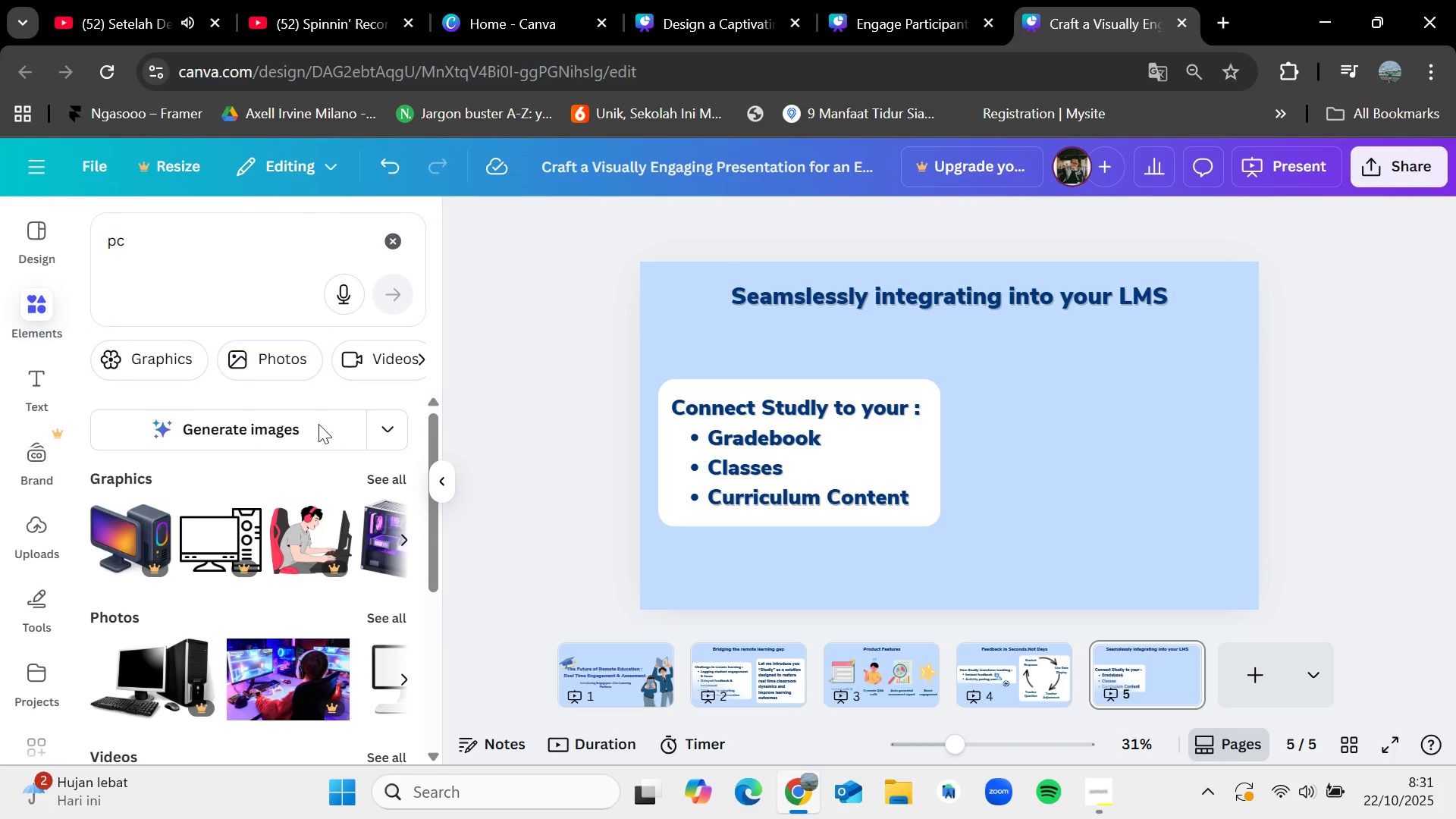 
left_click([391, 482])
 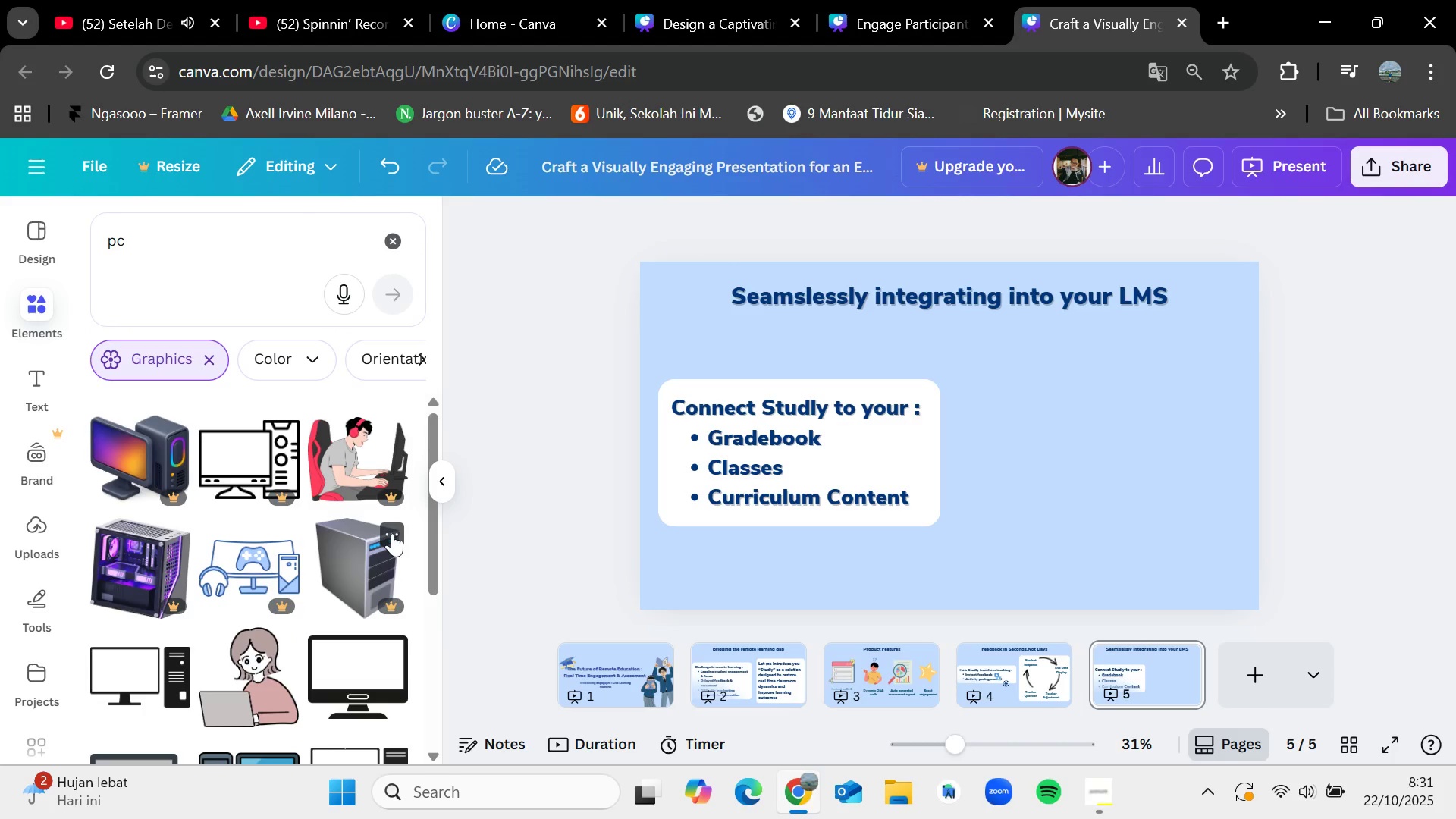 
left_click_drag(start_coordinate=[249, 685], to_coordinate=[1086, 420])
 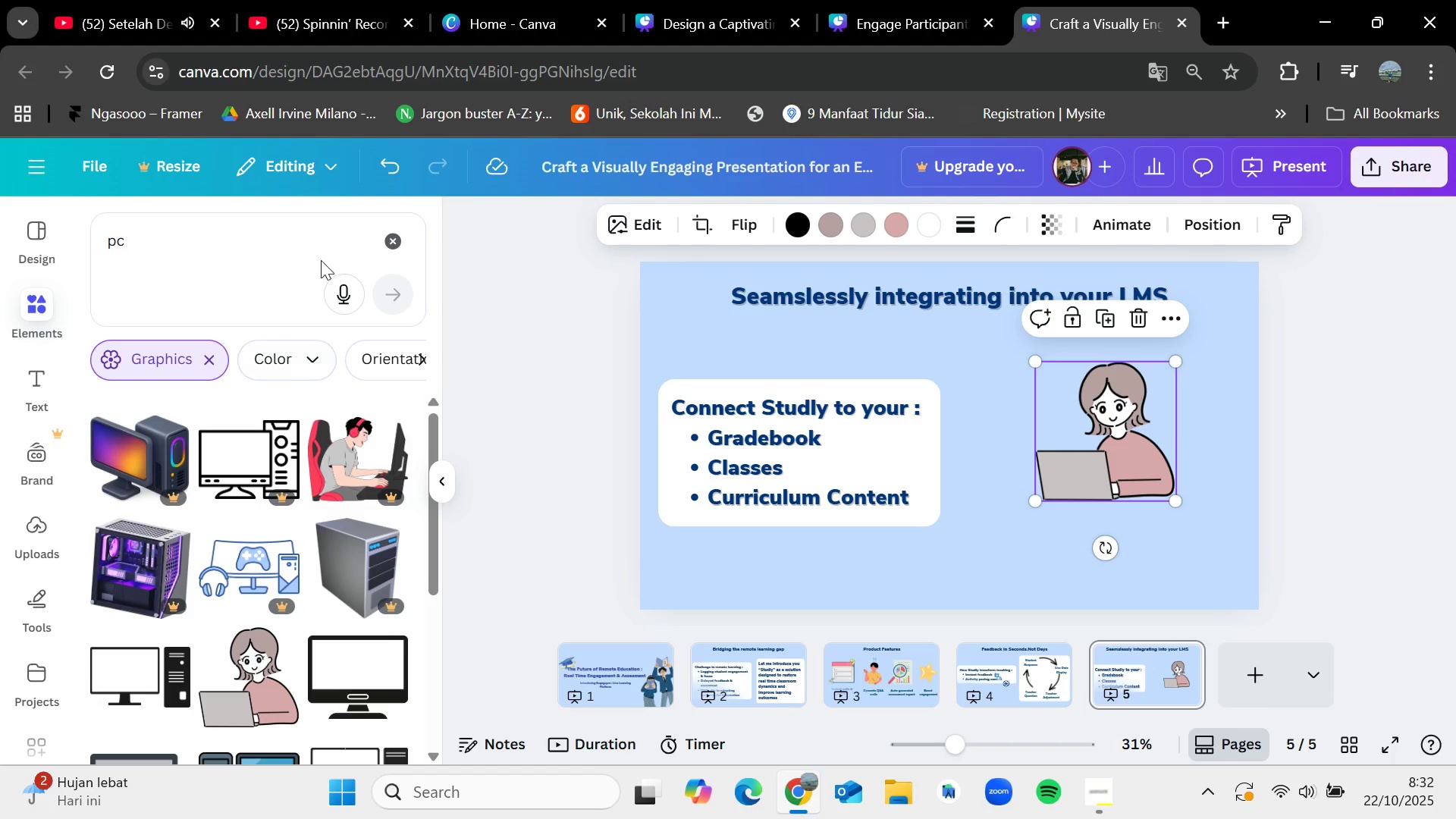 
left_click([390, 243])
 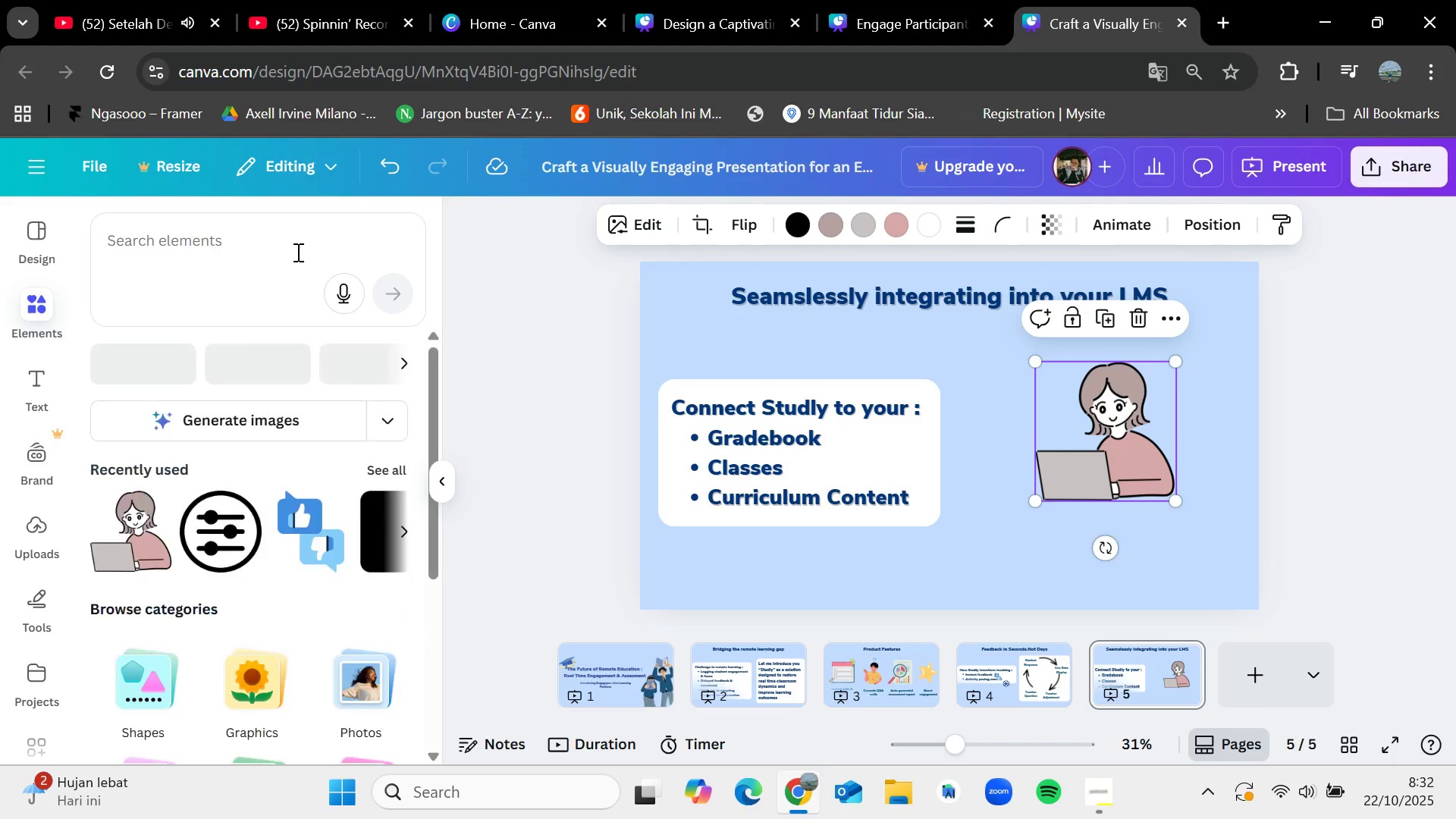 
left_click([296, 252])
 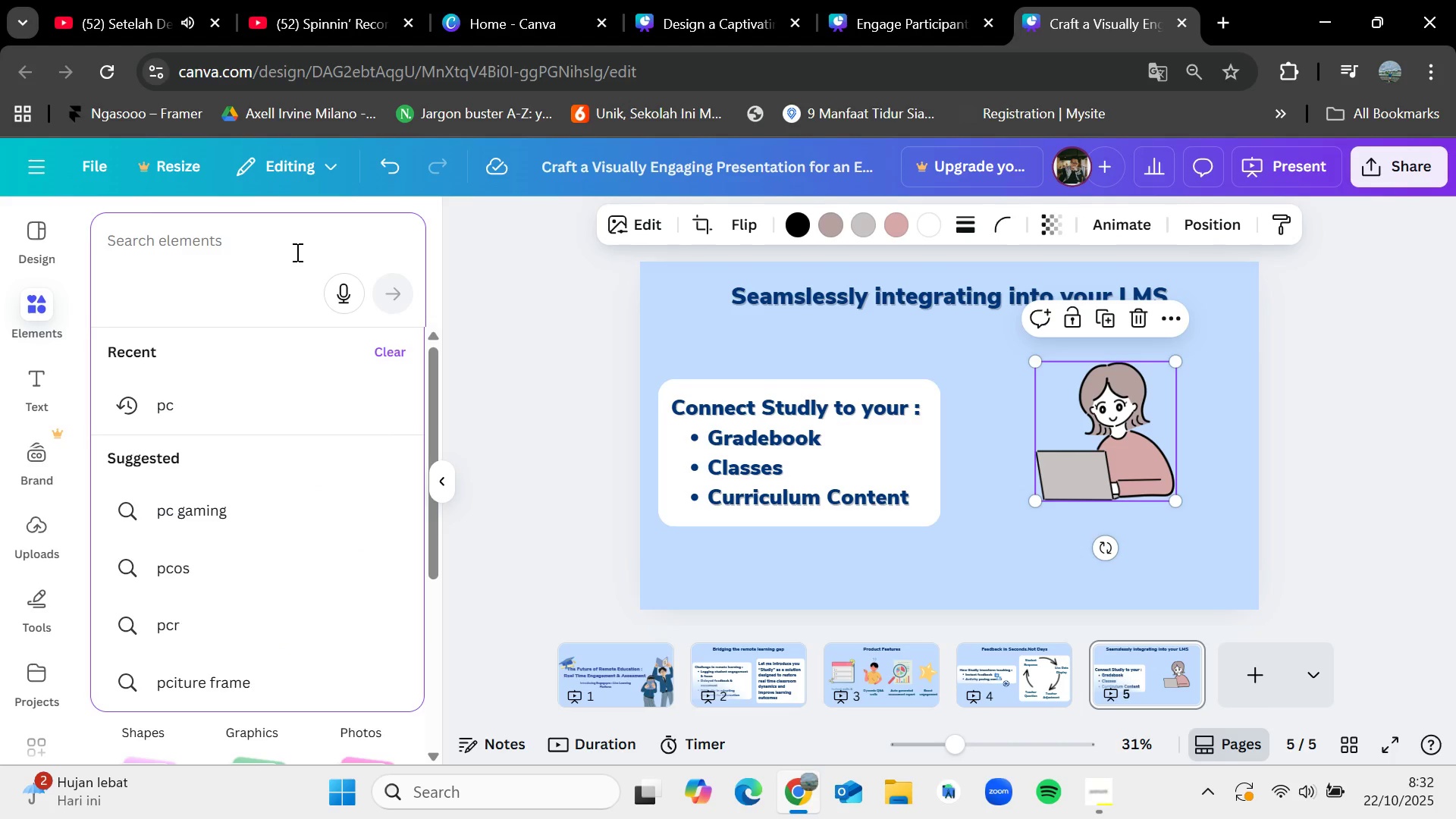 
type(laptop)
 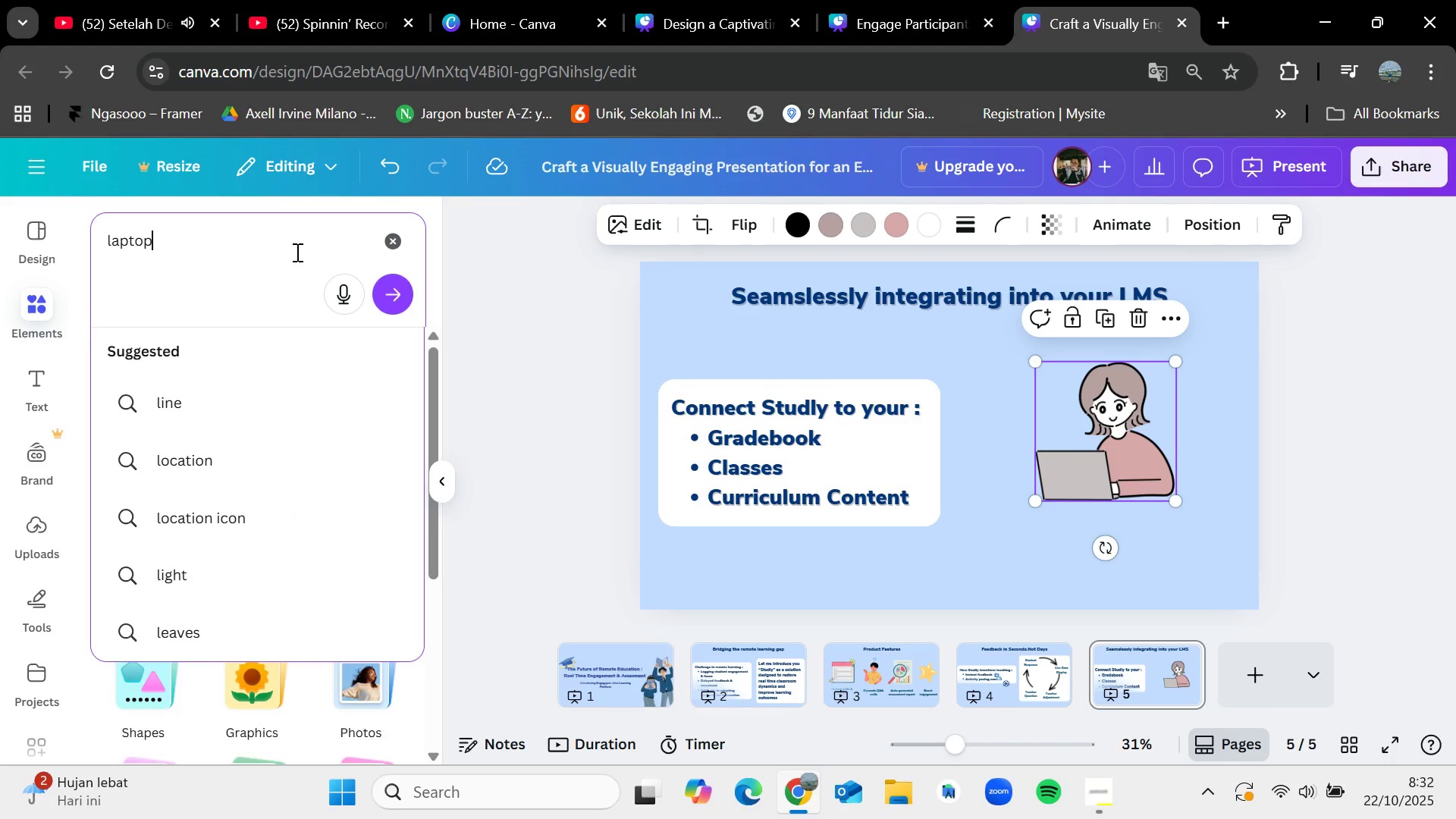 
key(Enter)
 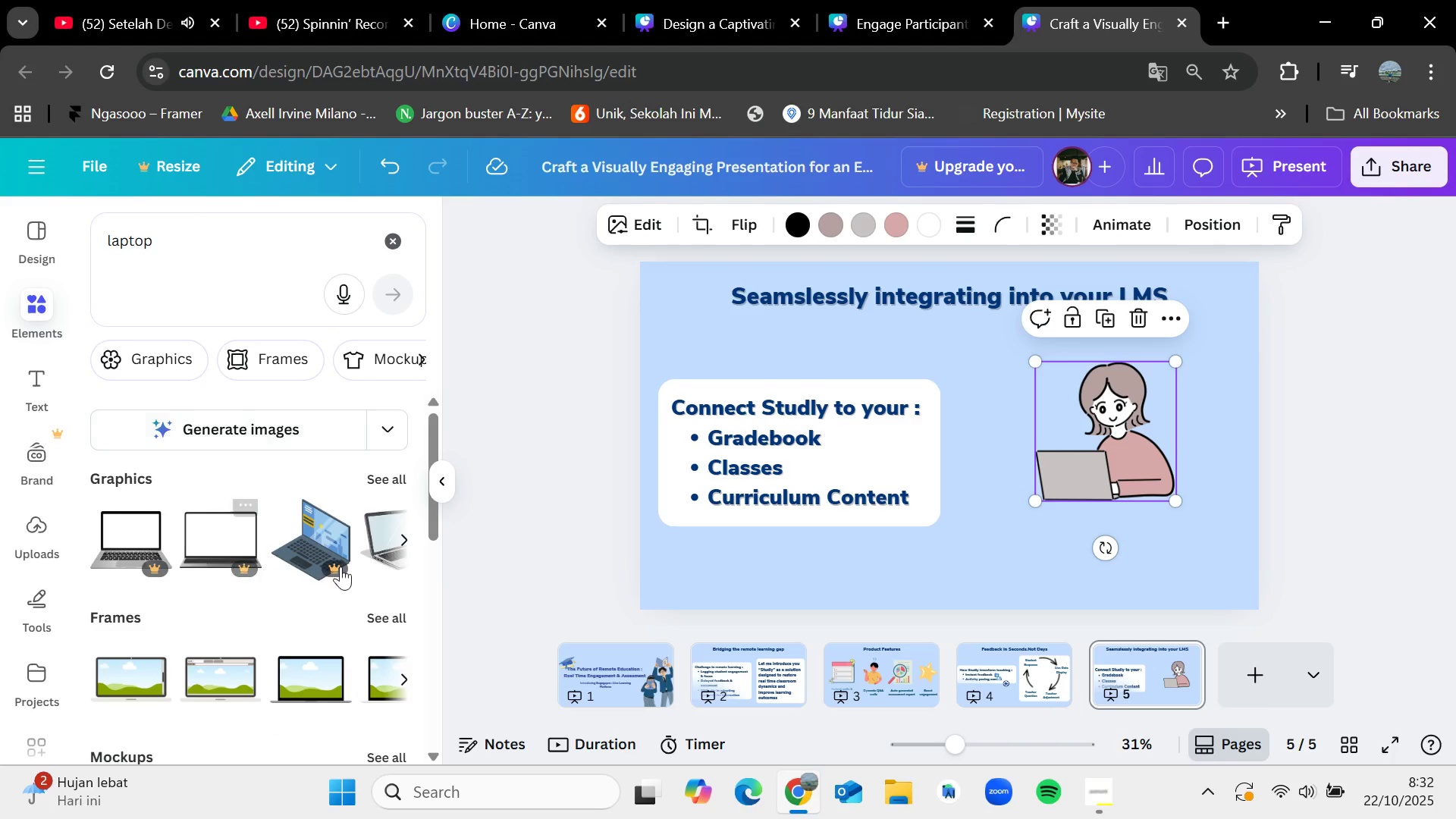 
left_click([396, 477])
 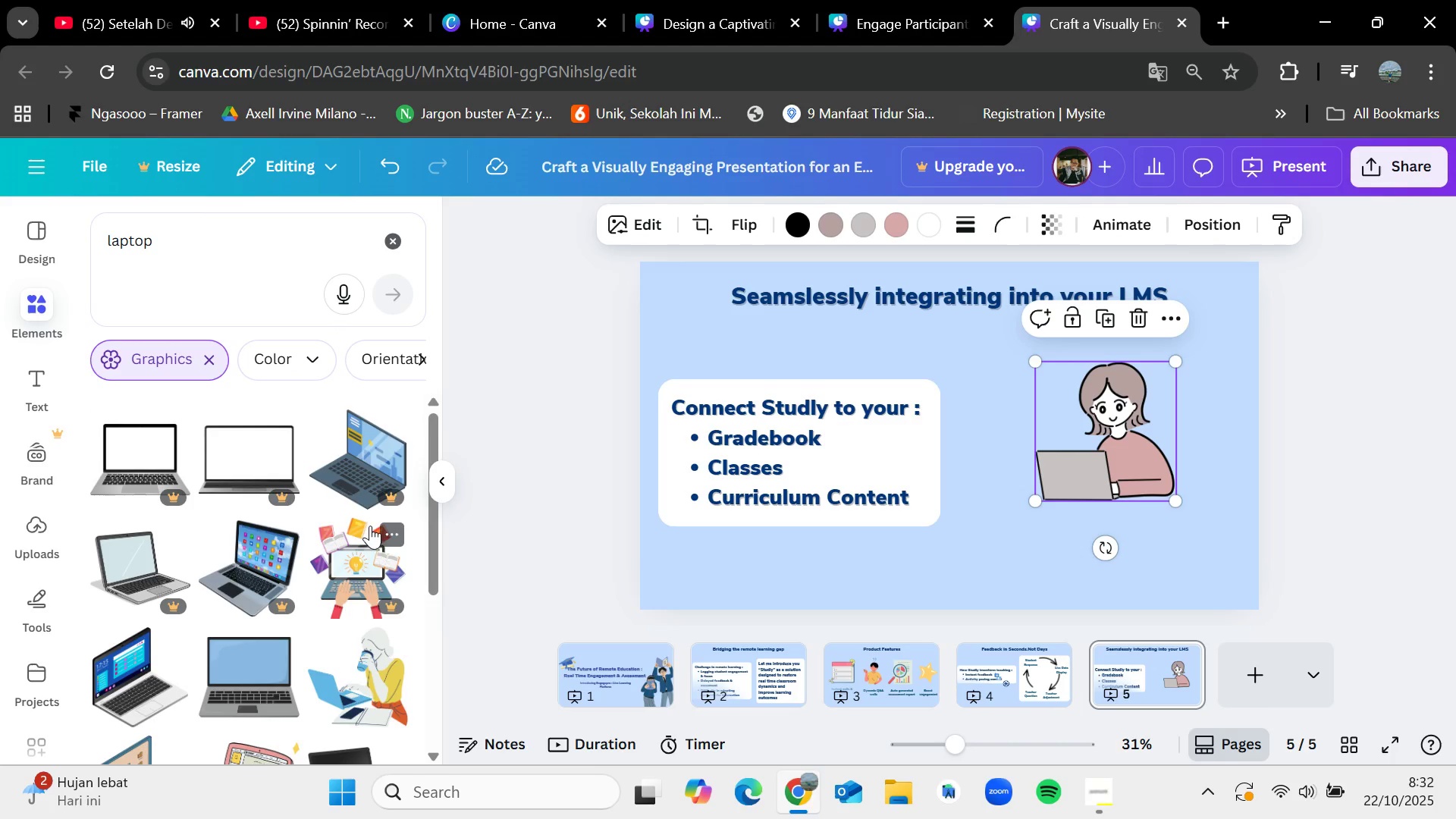 
scroll: coordinate [191, 632], scroll_direction: down, amount: 6.0
 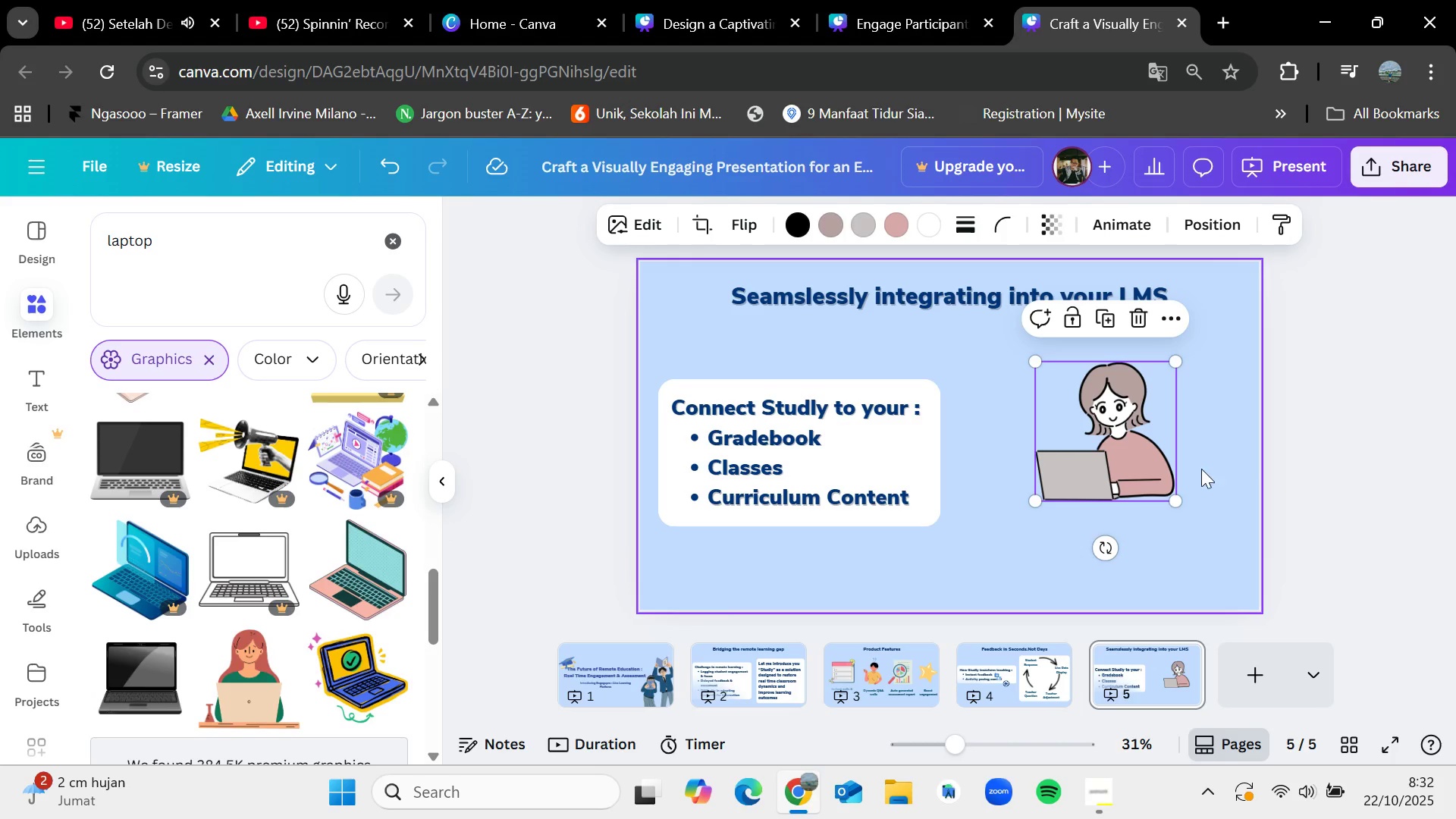 
key(Delete)
 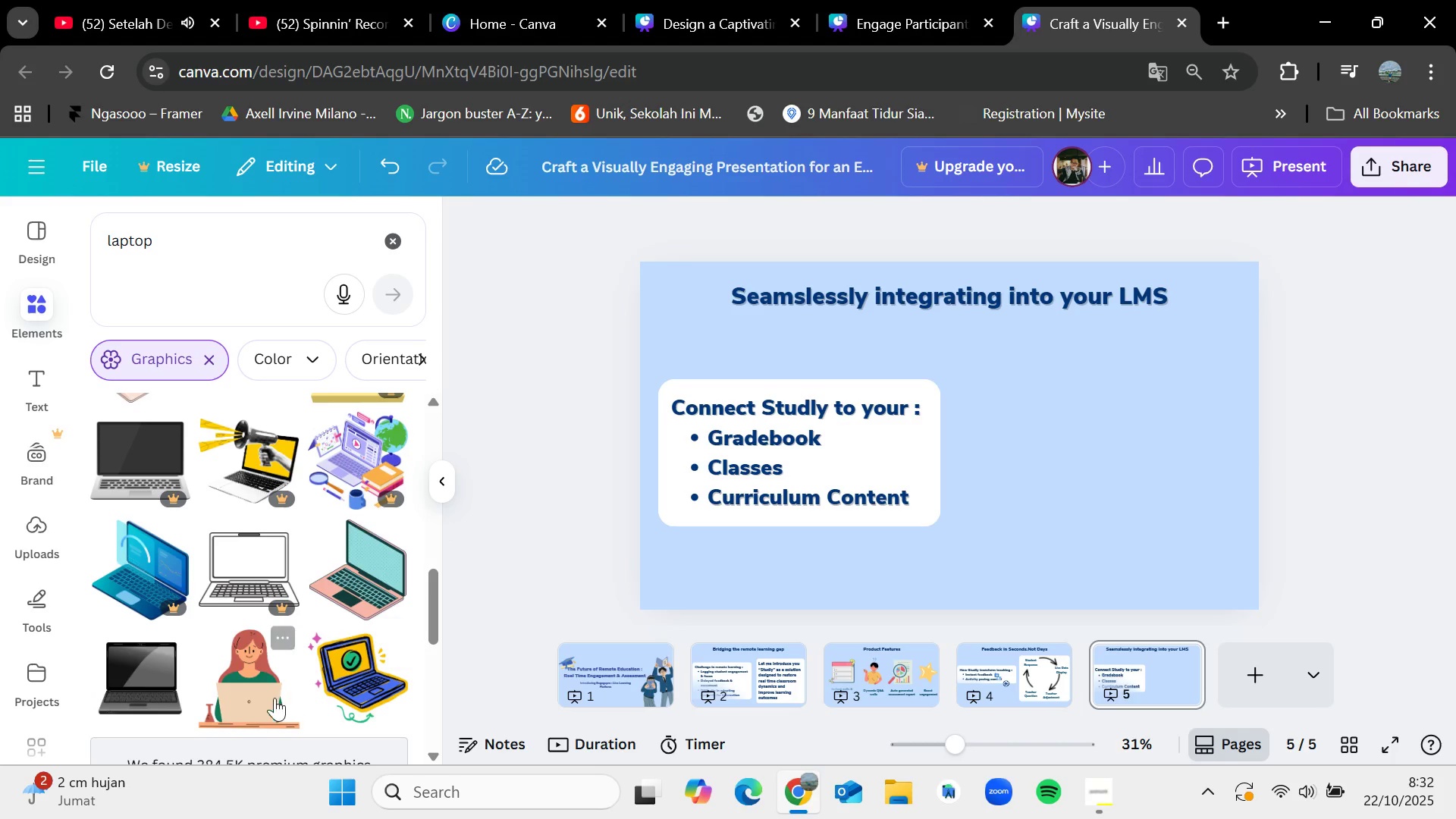 
left_click_drag(start_coordinate=[230, 712], to_coordinate=[1006, 464])
 